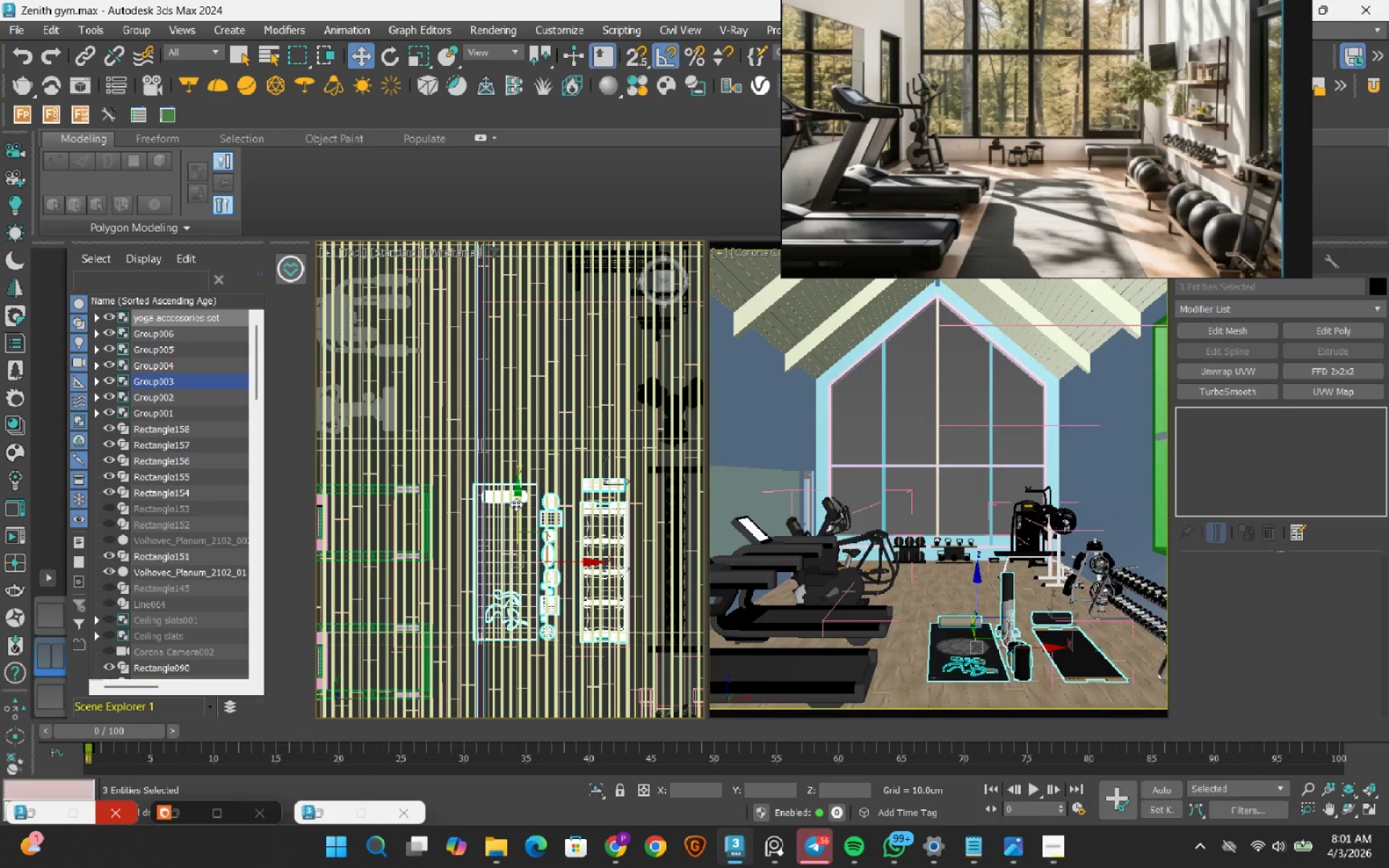 
left_click_drag(start_coordinate=[516, 504], to_coordinate=[517, 466])
 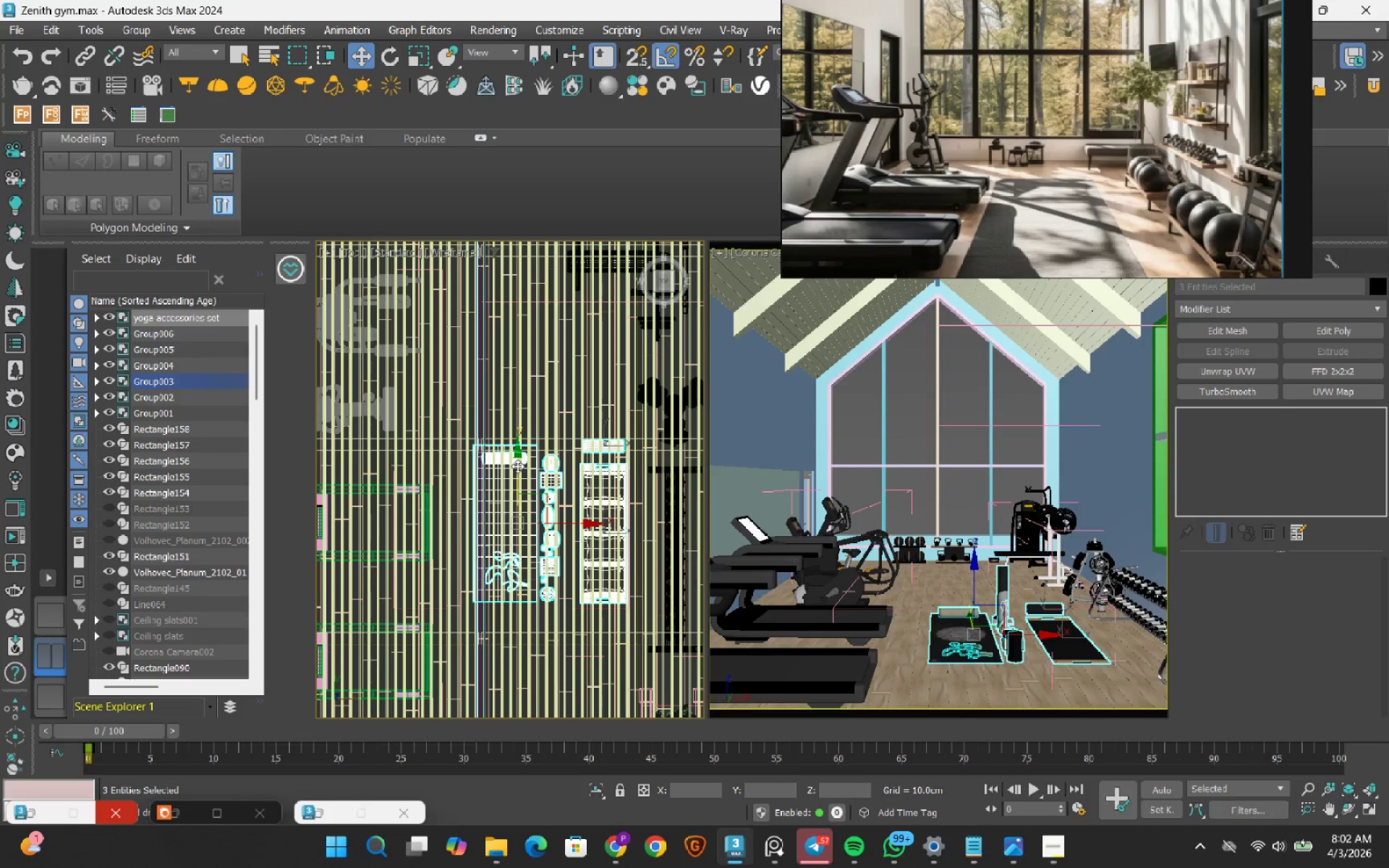 
wait(7.53)
 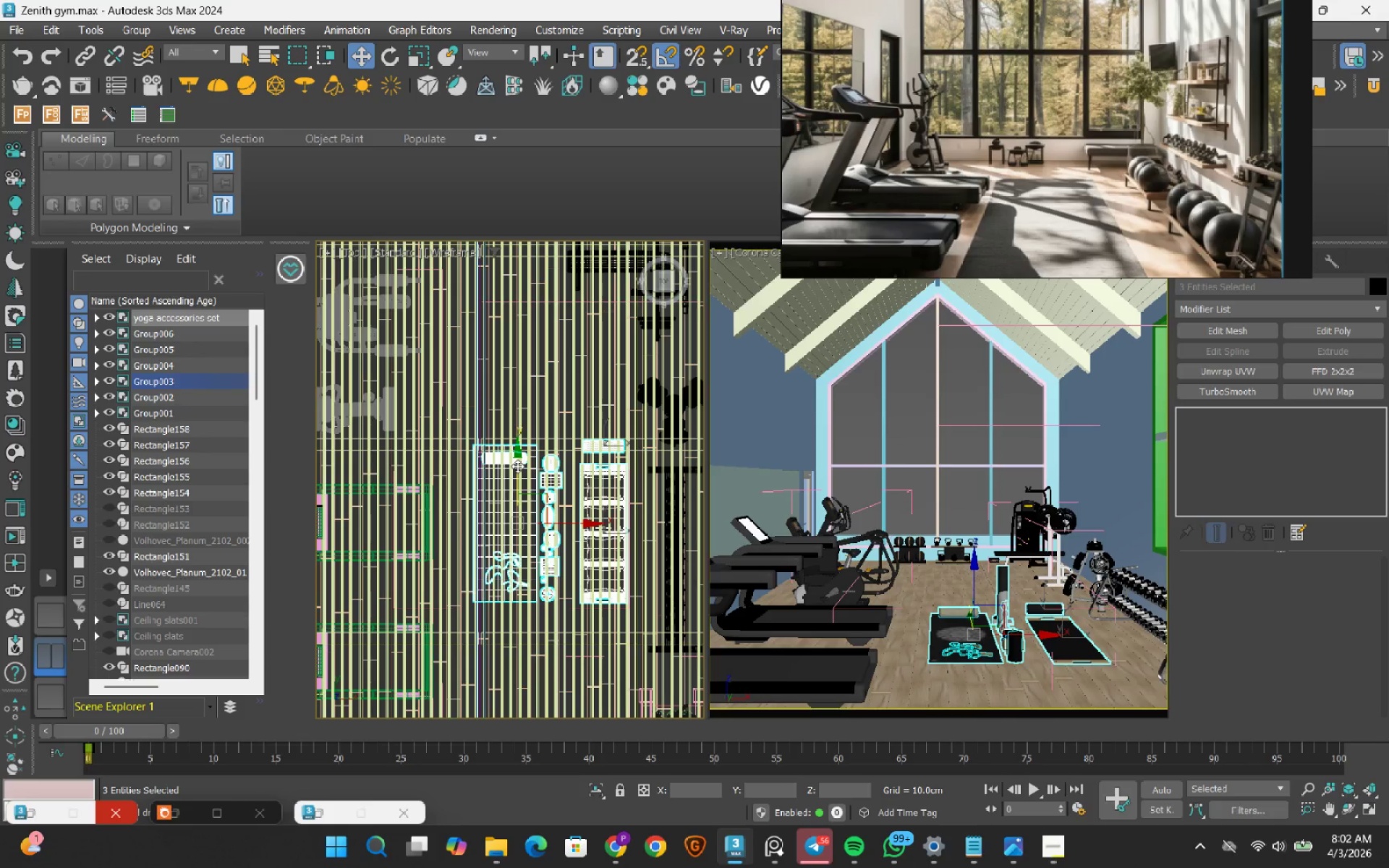 
scroll: coordinate [548, 487], scroll_direction: down, amount: 1.0
 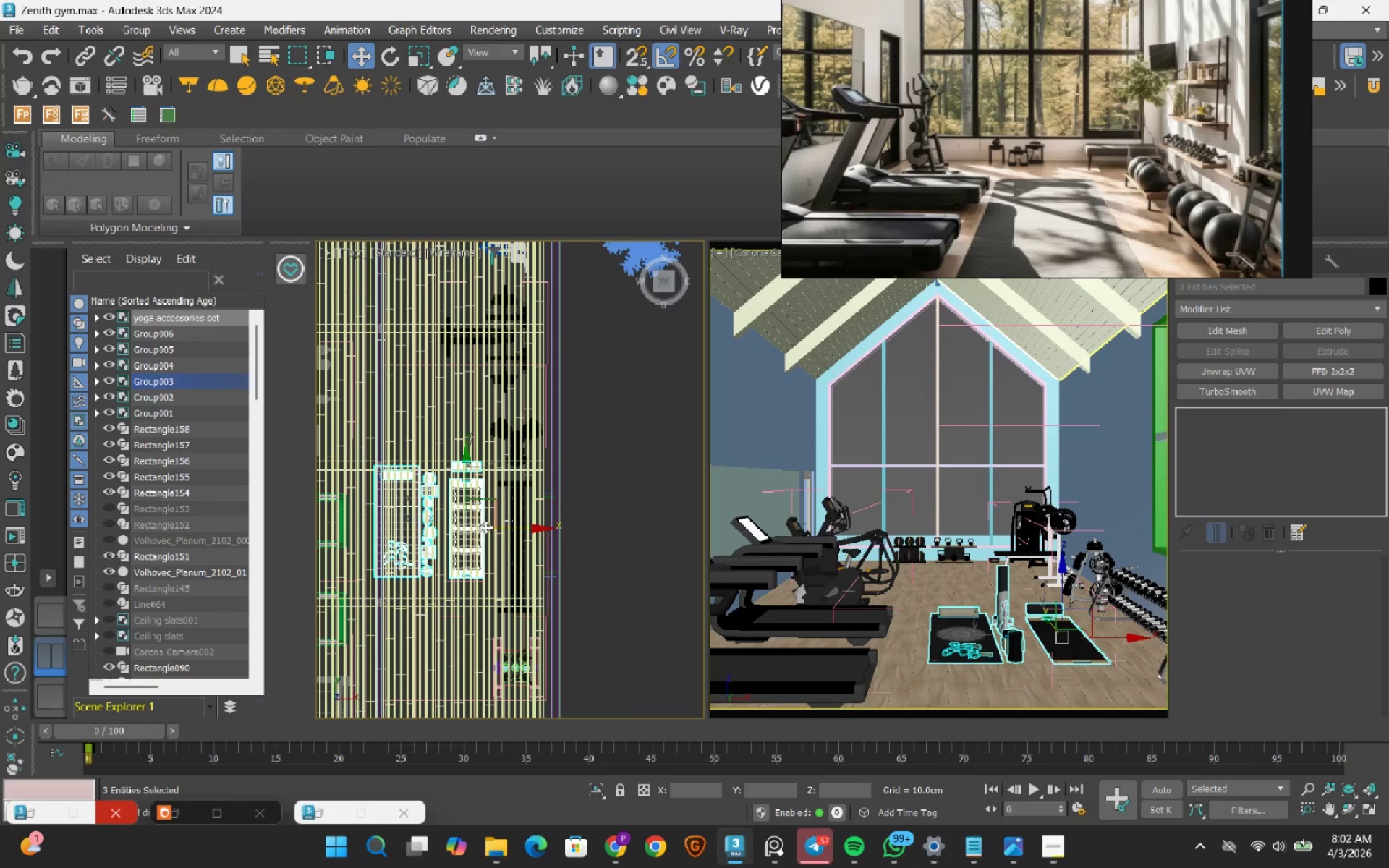 
left_click_drag(start_coordinate=[514, 529], to_coordinate=[568, 535])
 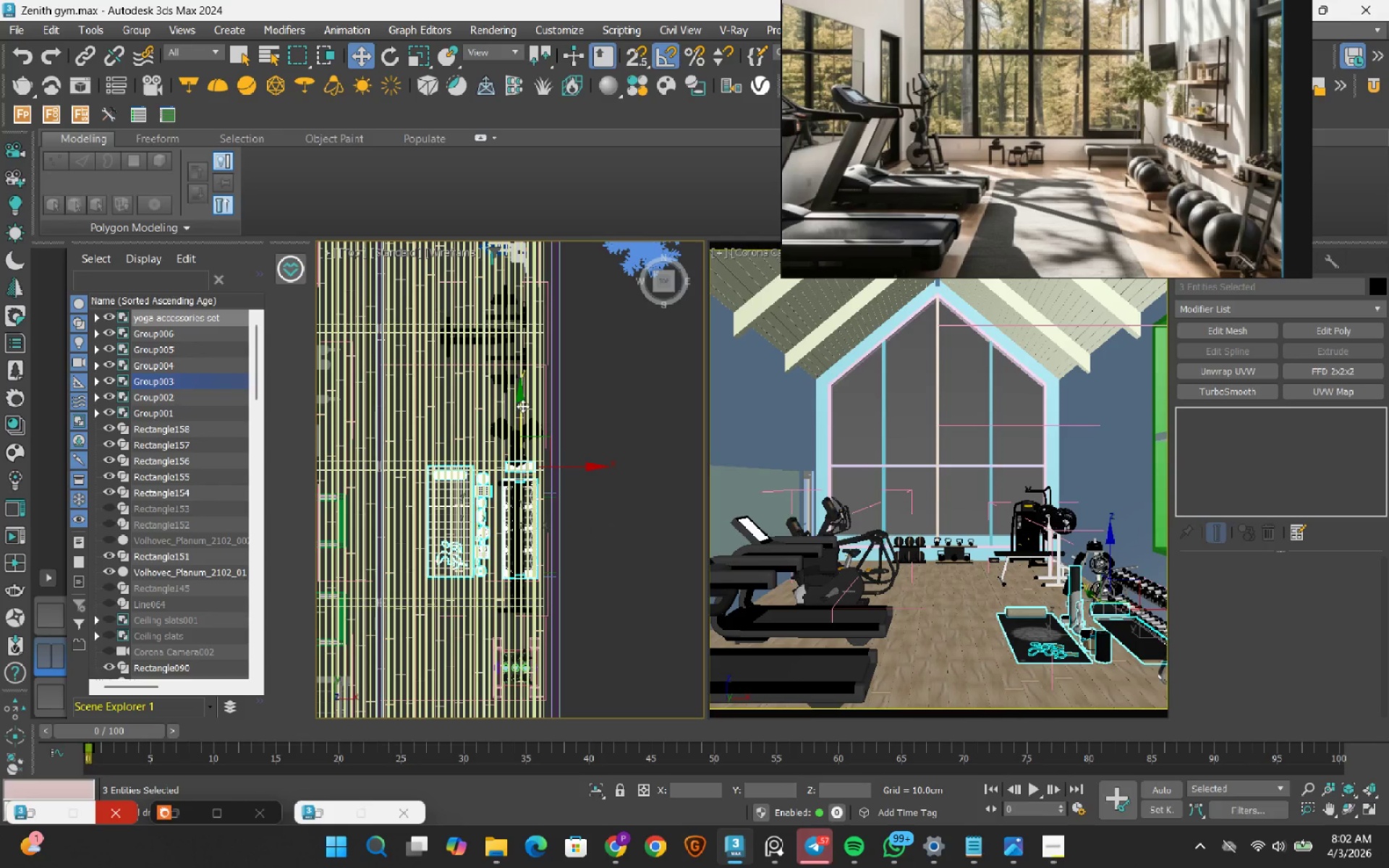 
left_click_drag(start_coordinate=[522, 406], to_coordinate=[521, 426])
 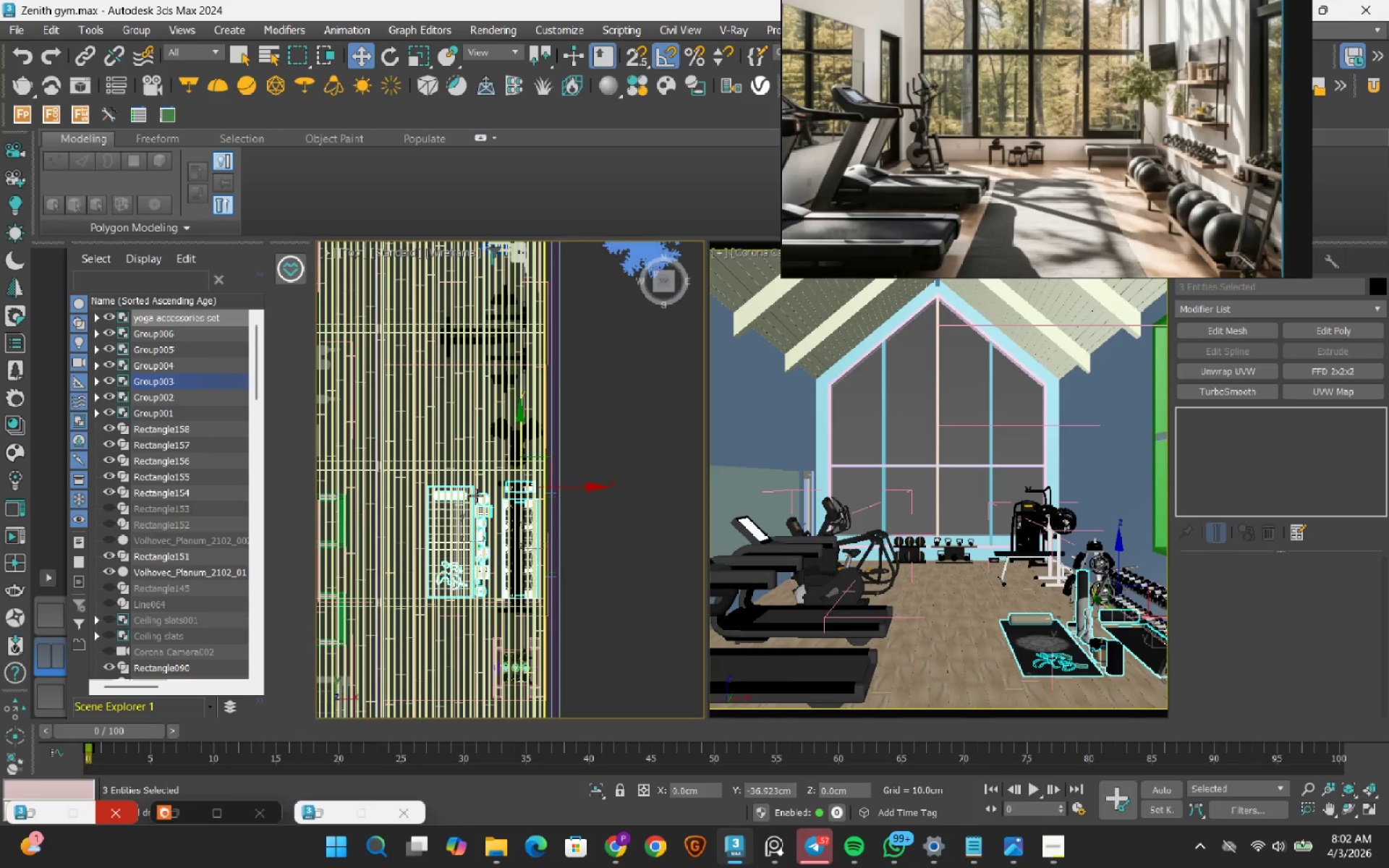 
scroll: coordinate [475, 495], scroll_direction: up, amount: 1.0
 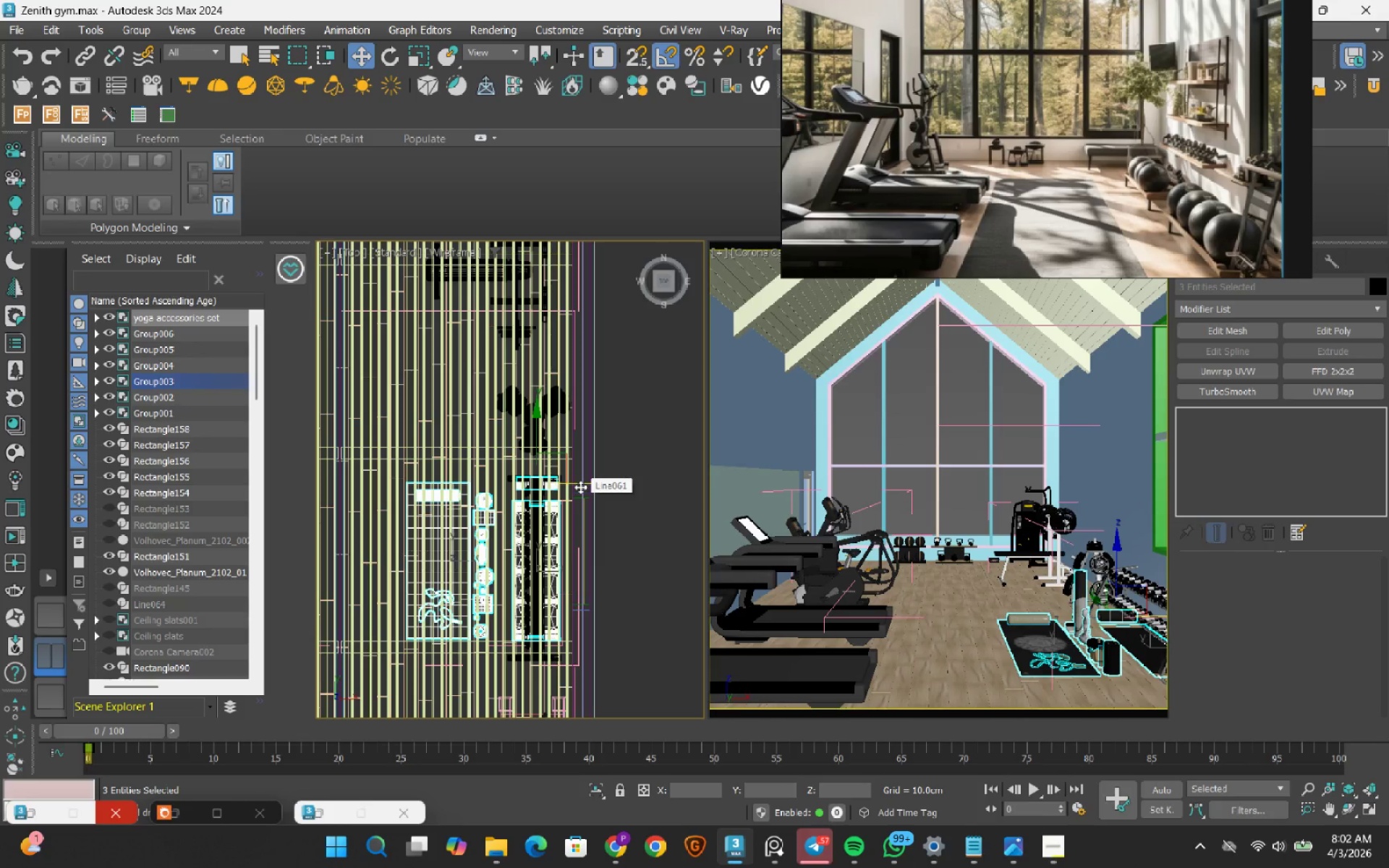 
hold_key(key=AltRight, duration=1.5)
 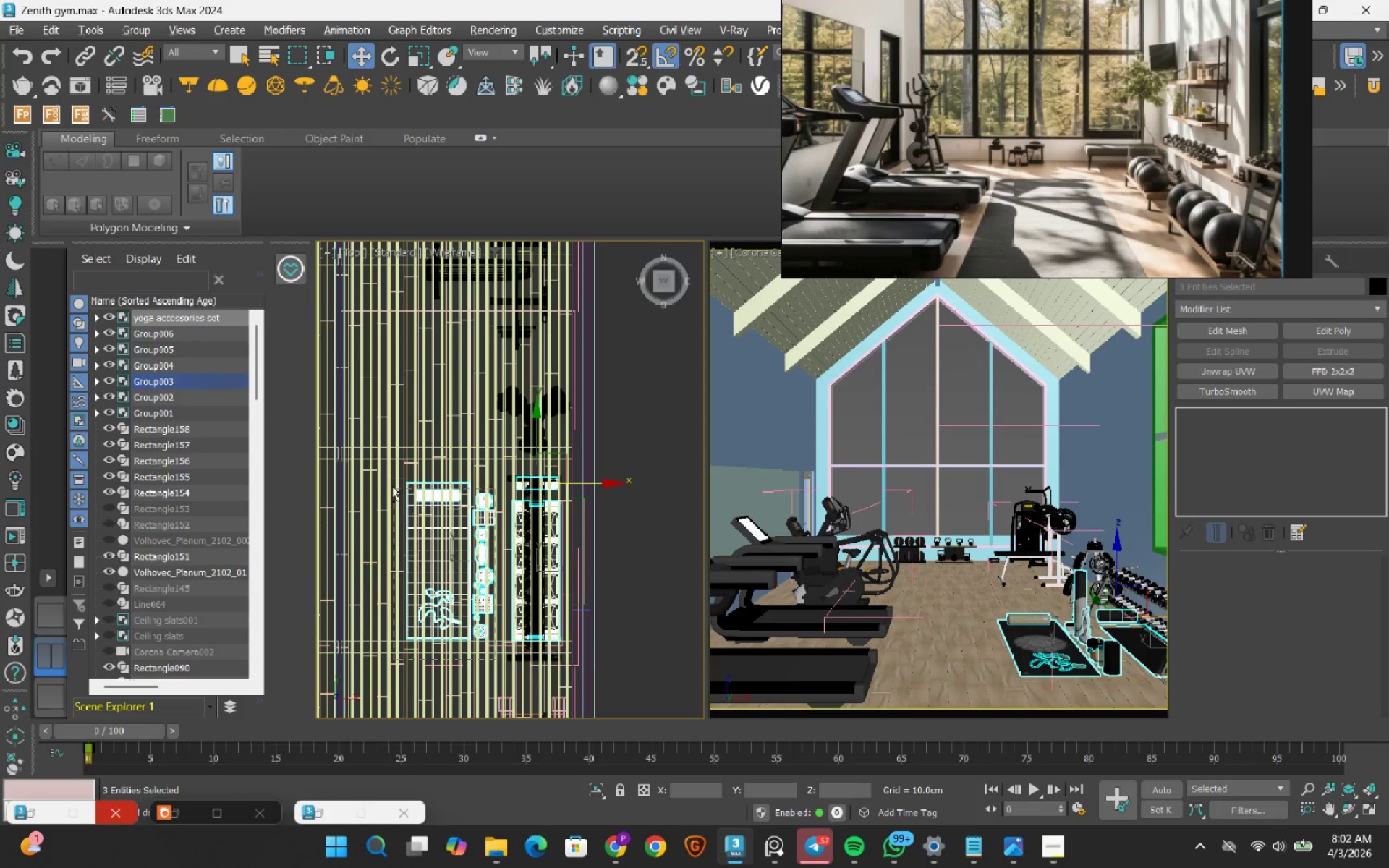 
hold_key(key=AltRight, duration=1.08)
left_click_drag(start_coordinate=[496, 660], to_coordinate=[362, 447])
 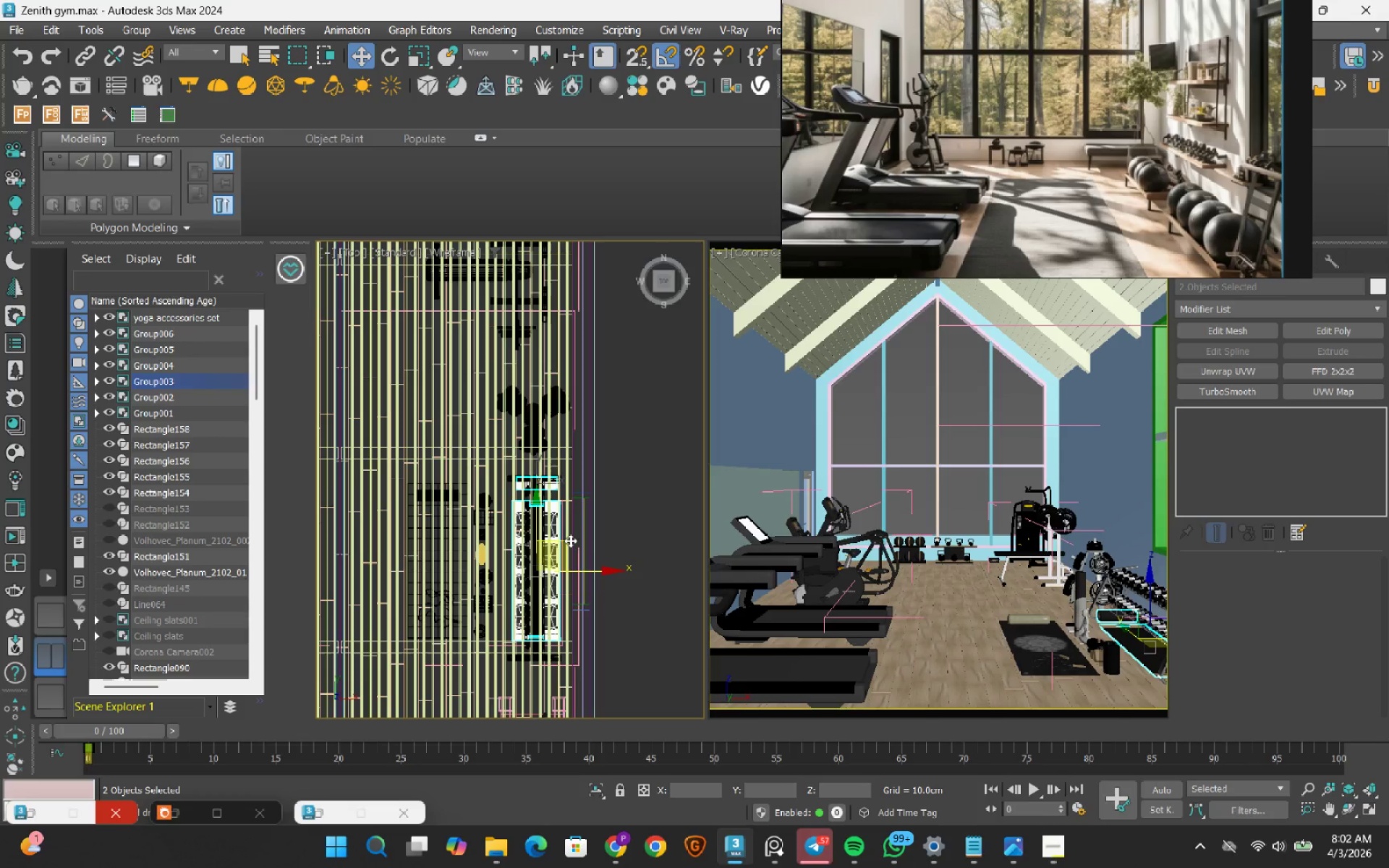 
left_click_drag(start_coordinate=[570, 540], to_coordinate=[470, 363])
 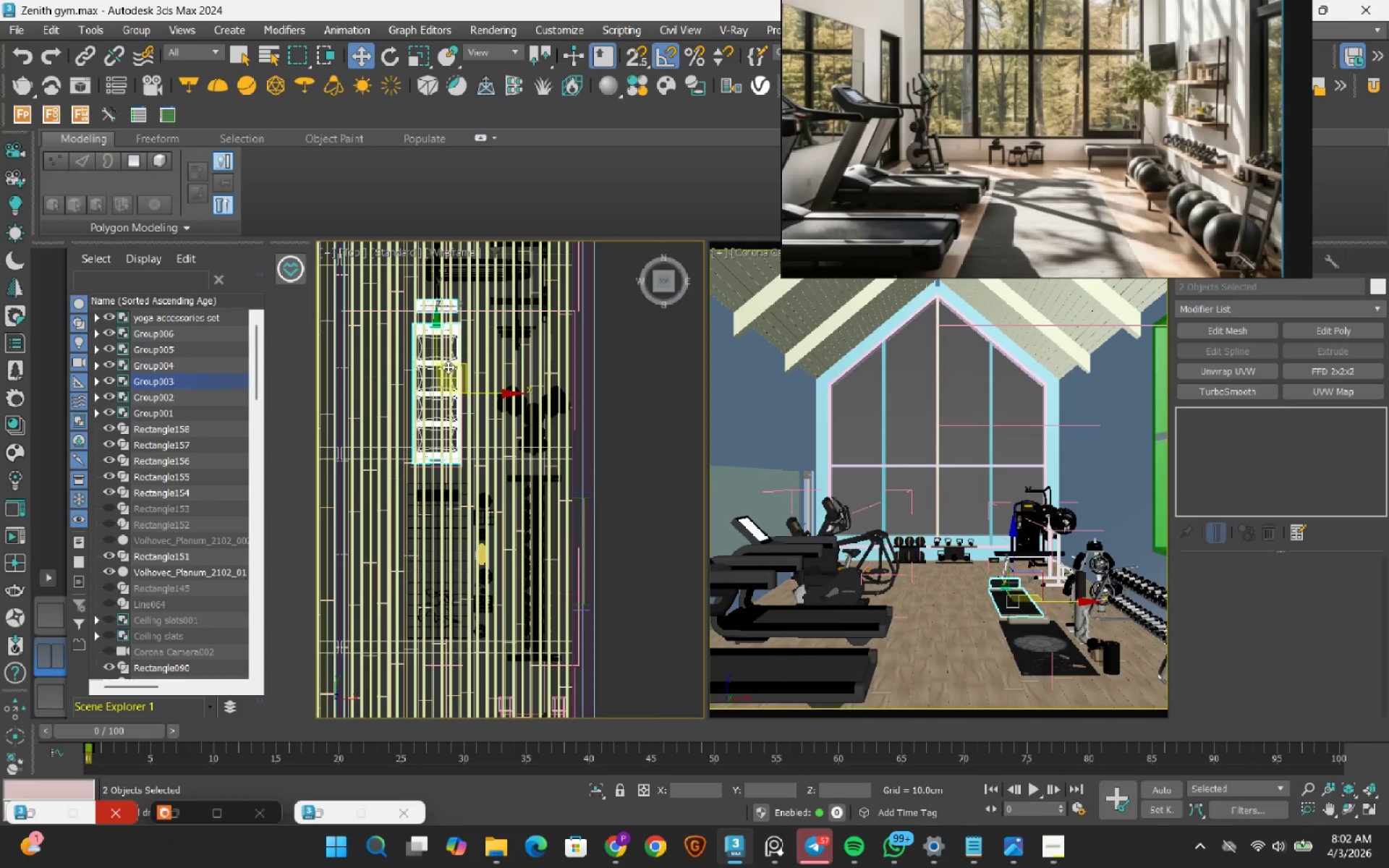 
scroll: coordinate [438, 367], scroll_direction: up, amount: 2.0
 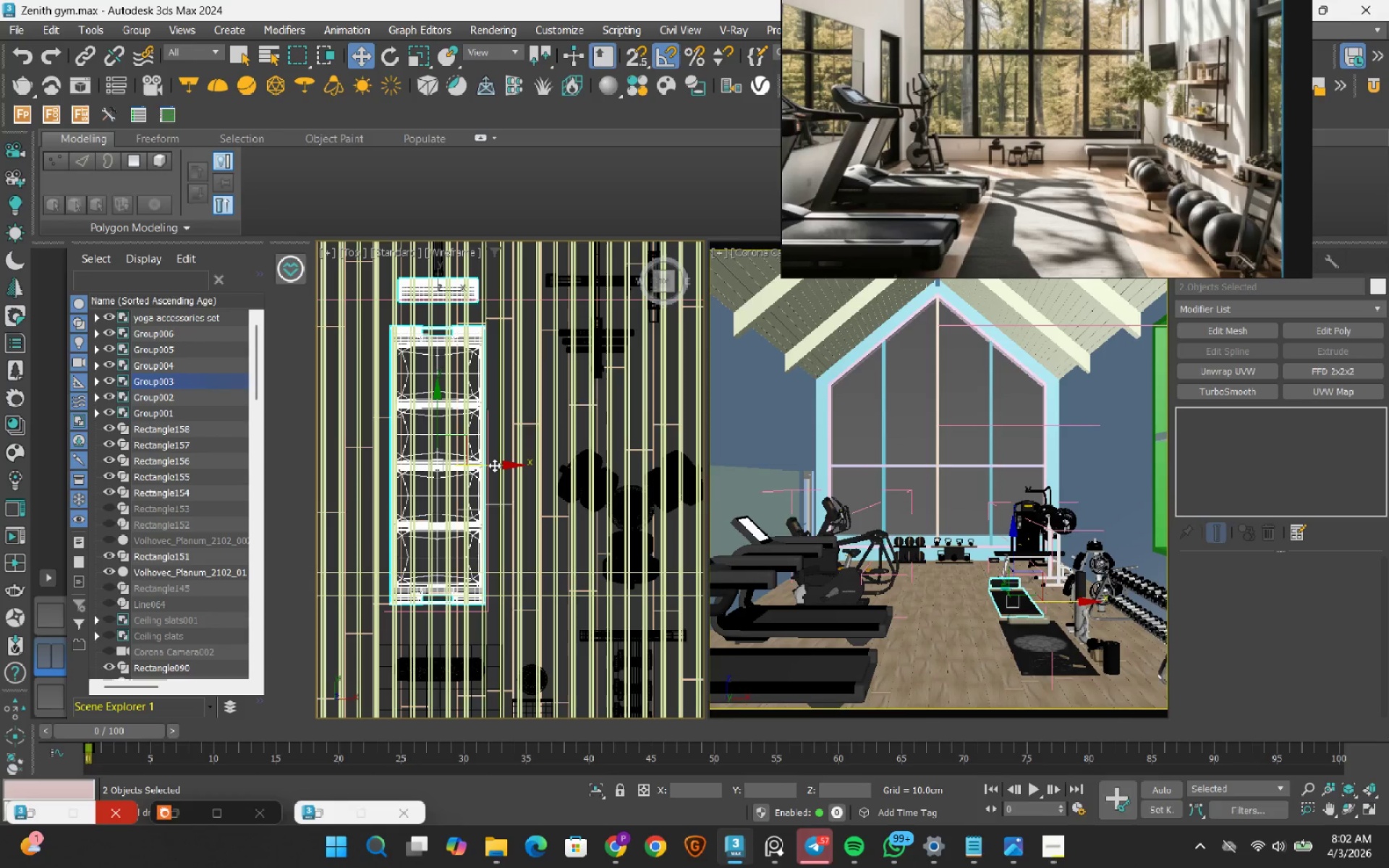 
left_click_drag(start_coordinate=[494, 465], to_coordinate=[500, 467])
 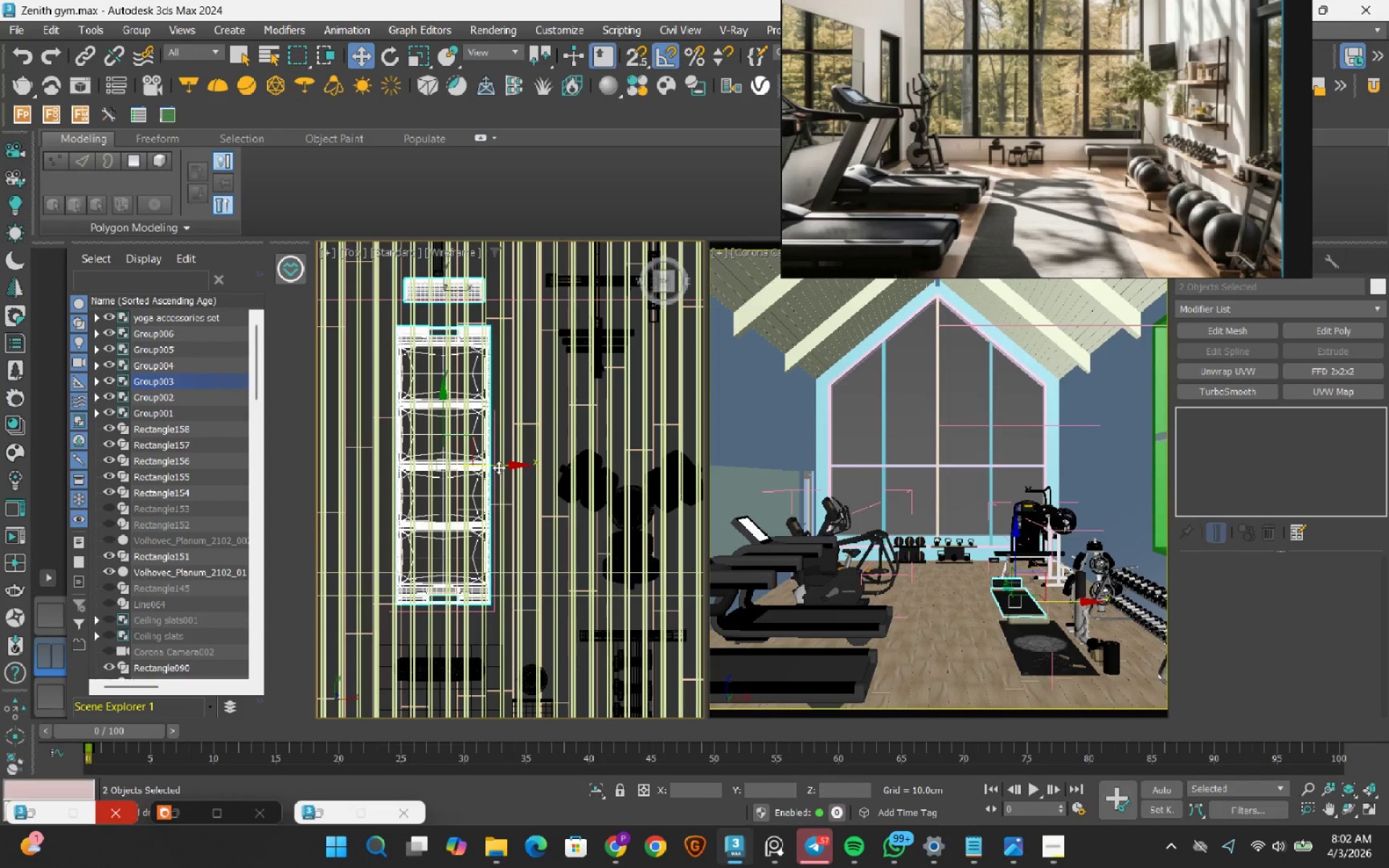 
scroll: coordinate [462, 553], scroll_direction: down, amount: 1.0
 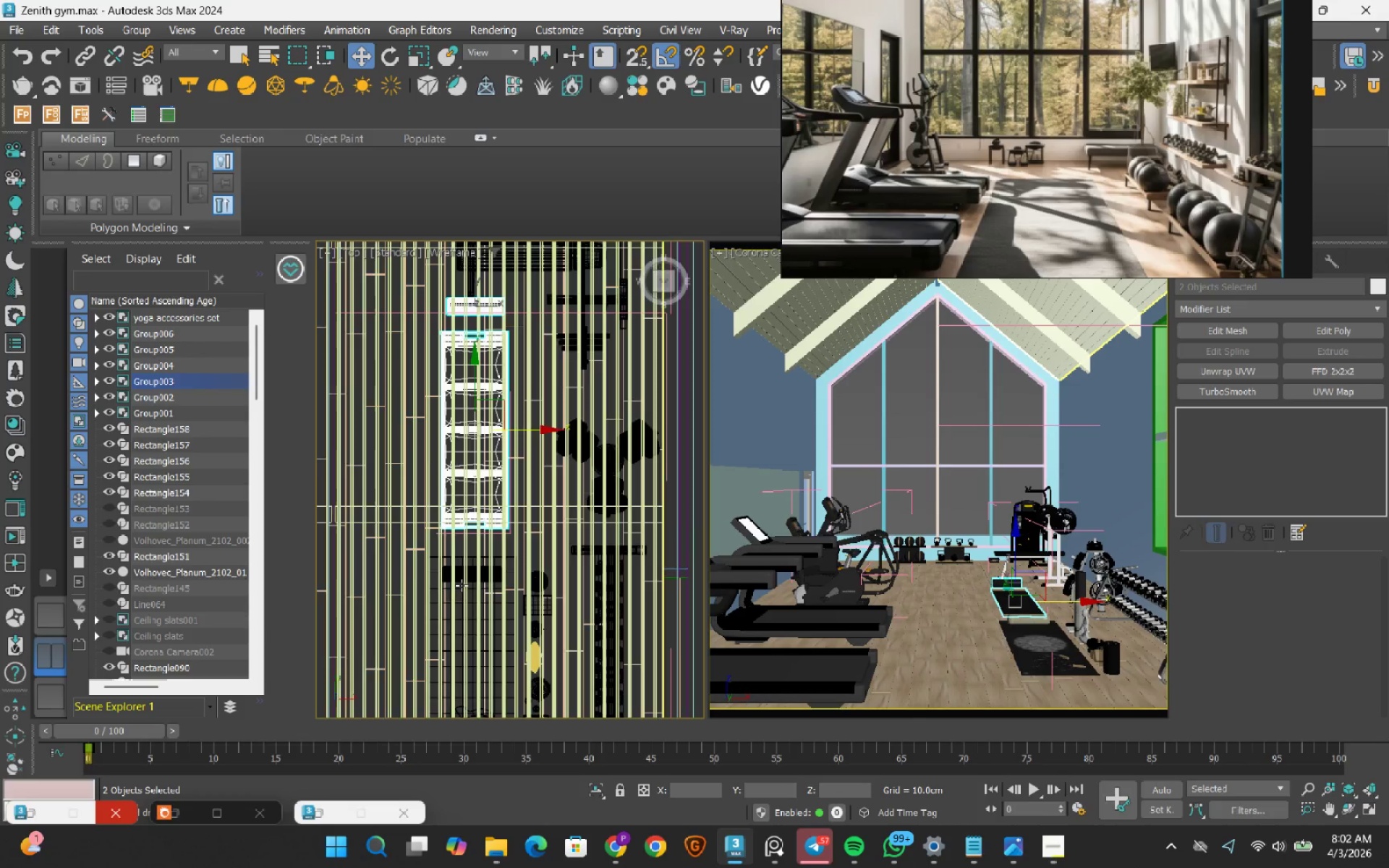 
scroll: coordinate [462, 586], scroll_direction: up, amount: 2.0
 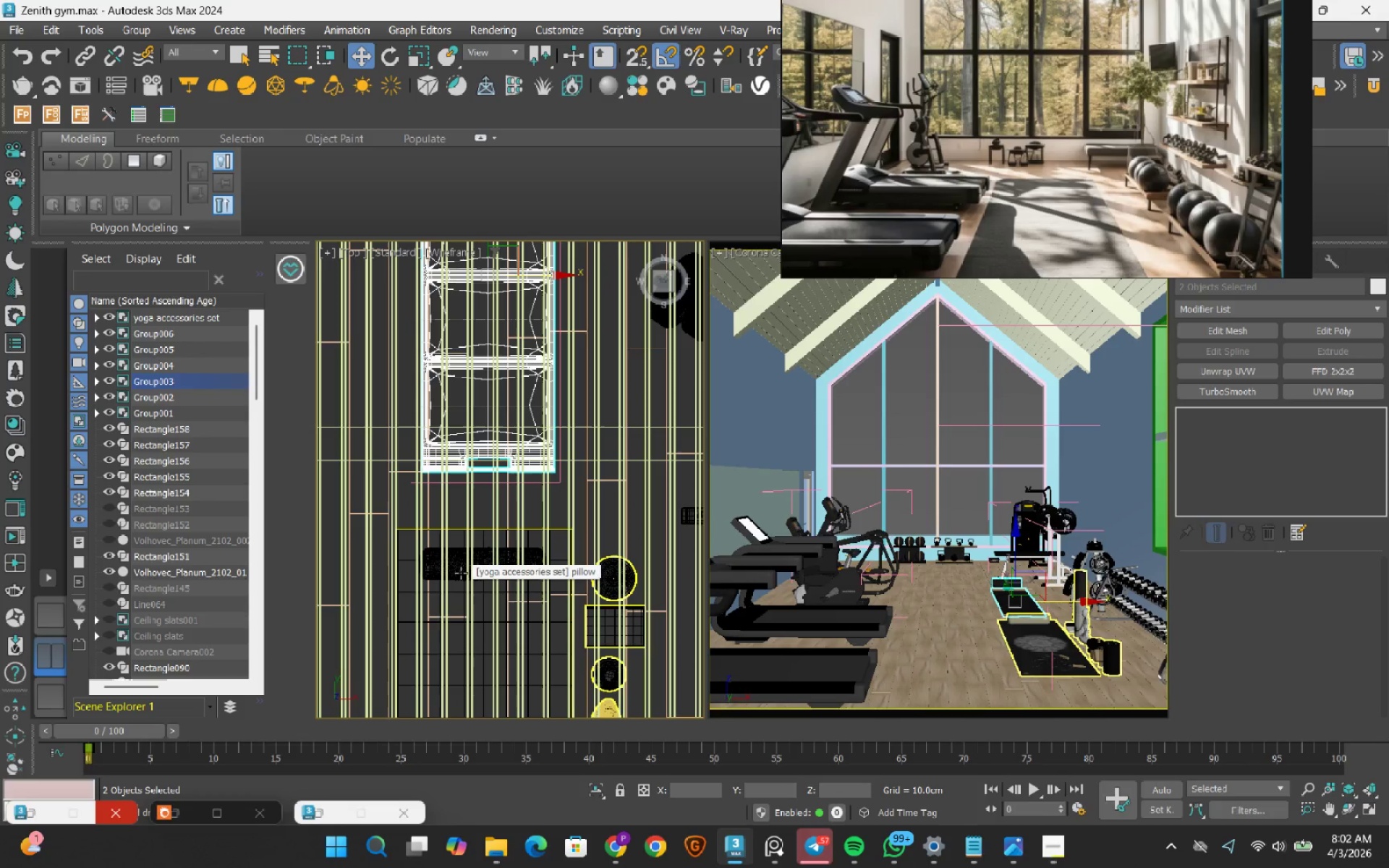 
hold_key(key=ControlRight, duration=0.38)
left_click([461, 573])
 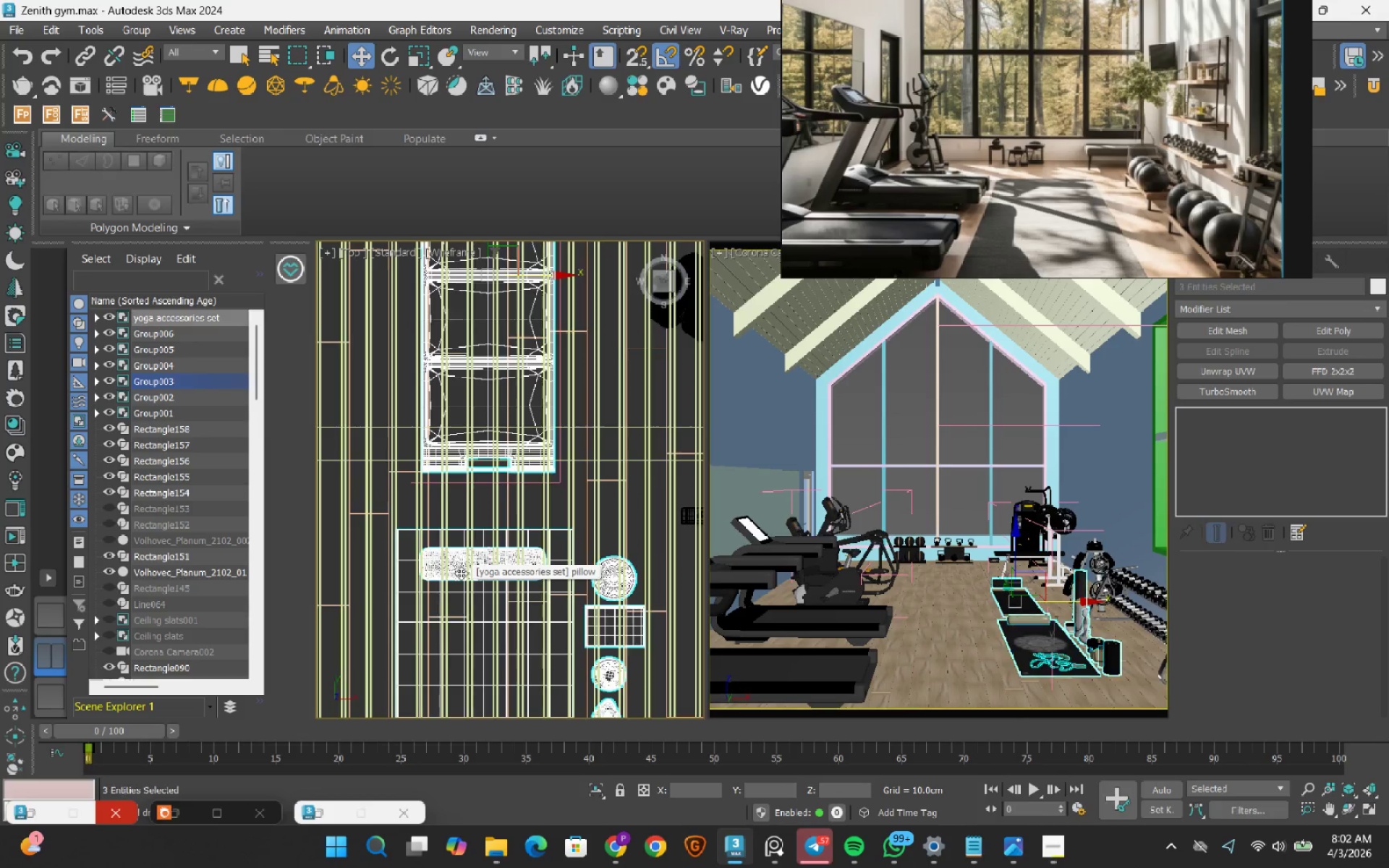 
scroll: coordinate [461, 573], scroll_direction: down, amount: 3.0
 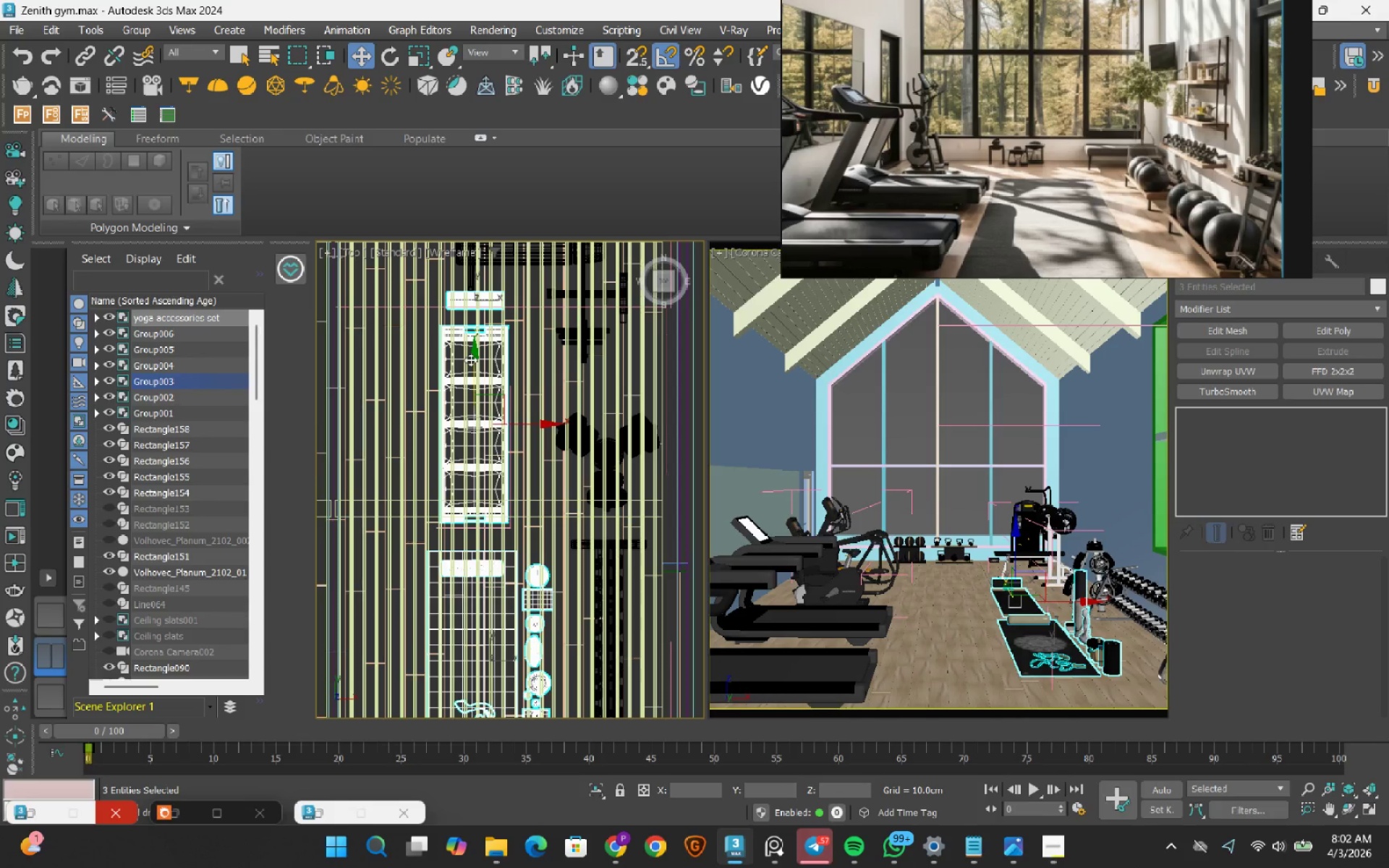 
left_click_drag(start_coordinate=[473, 357], to_coordinate=[472, 401])
 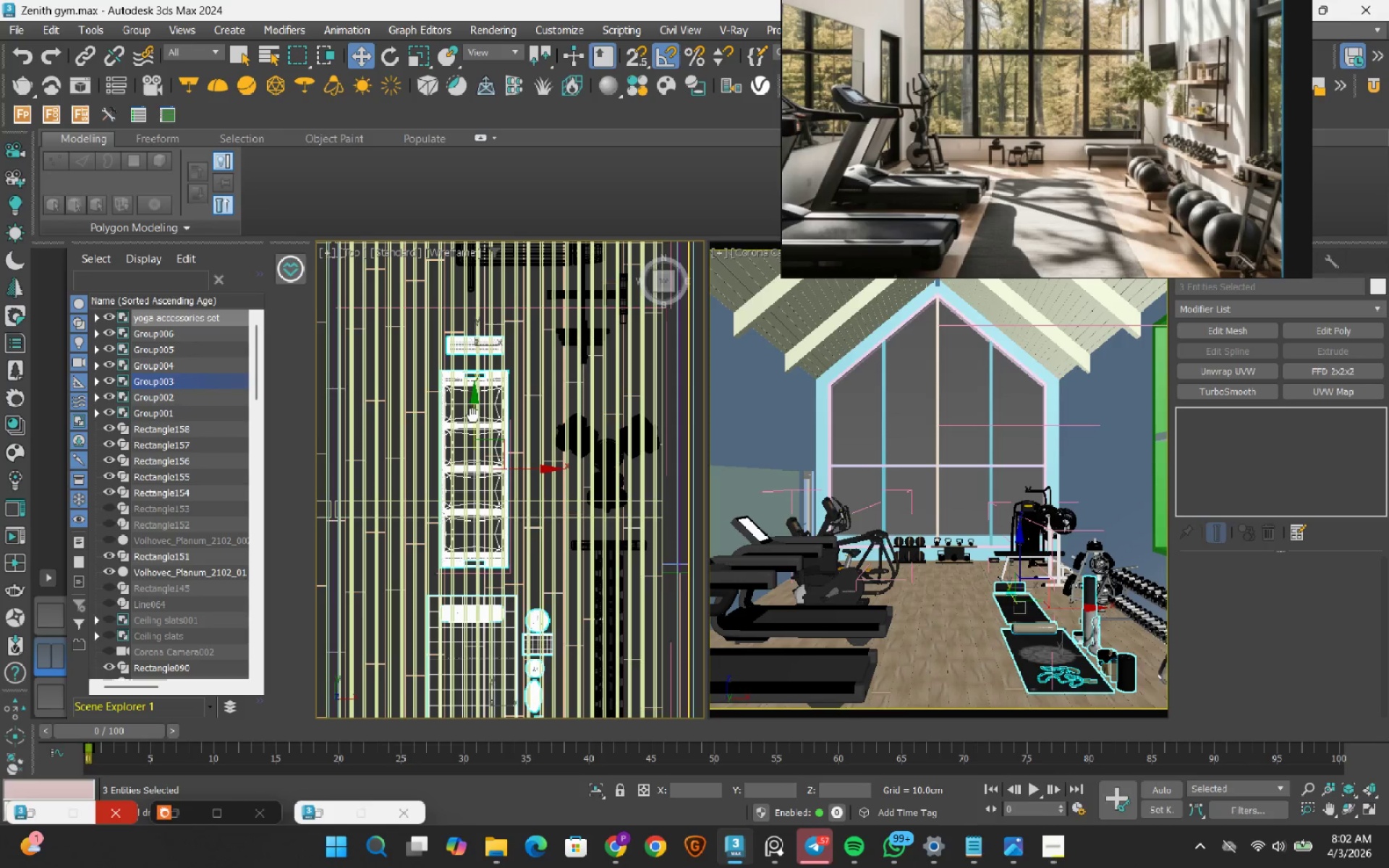 
wait(6.8)
 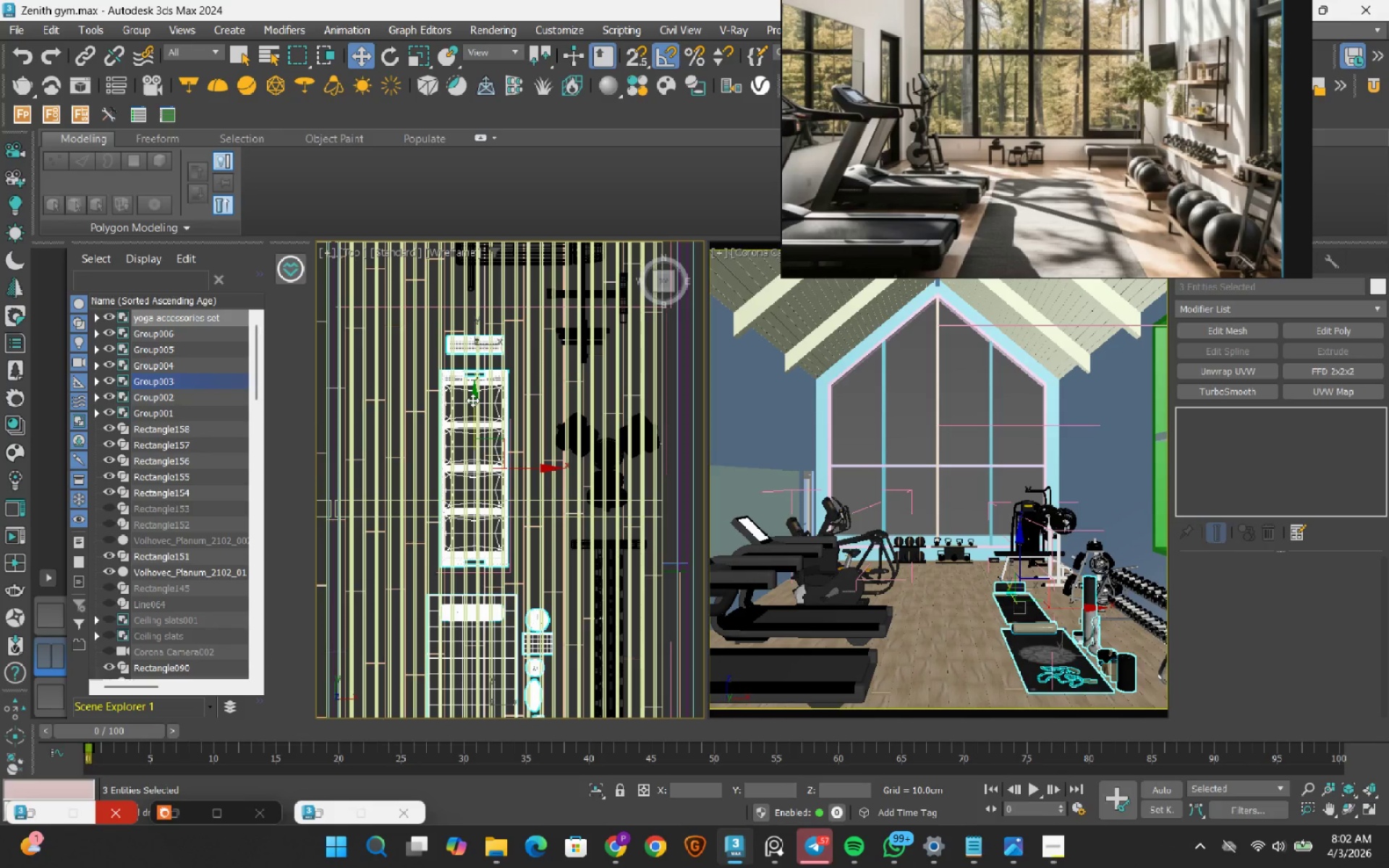 
left_click_drag(start_coordinate=[541, 490], to_coordinate=[532, 491])
 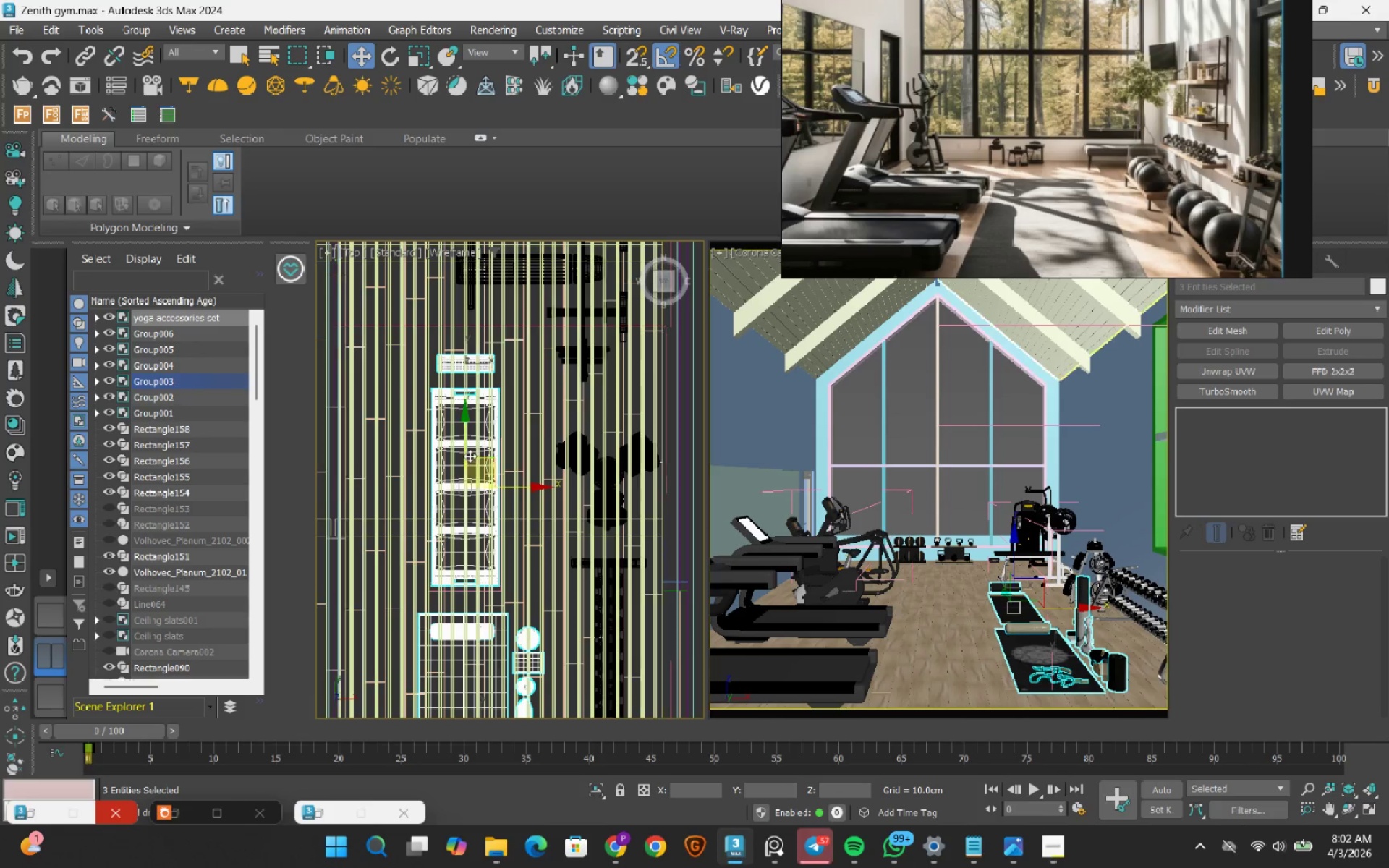 
scroll: coordinate [470, 456], scroll_direction: down, amount: 3.0
 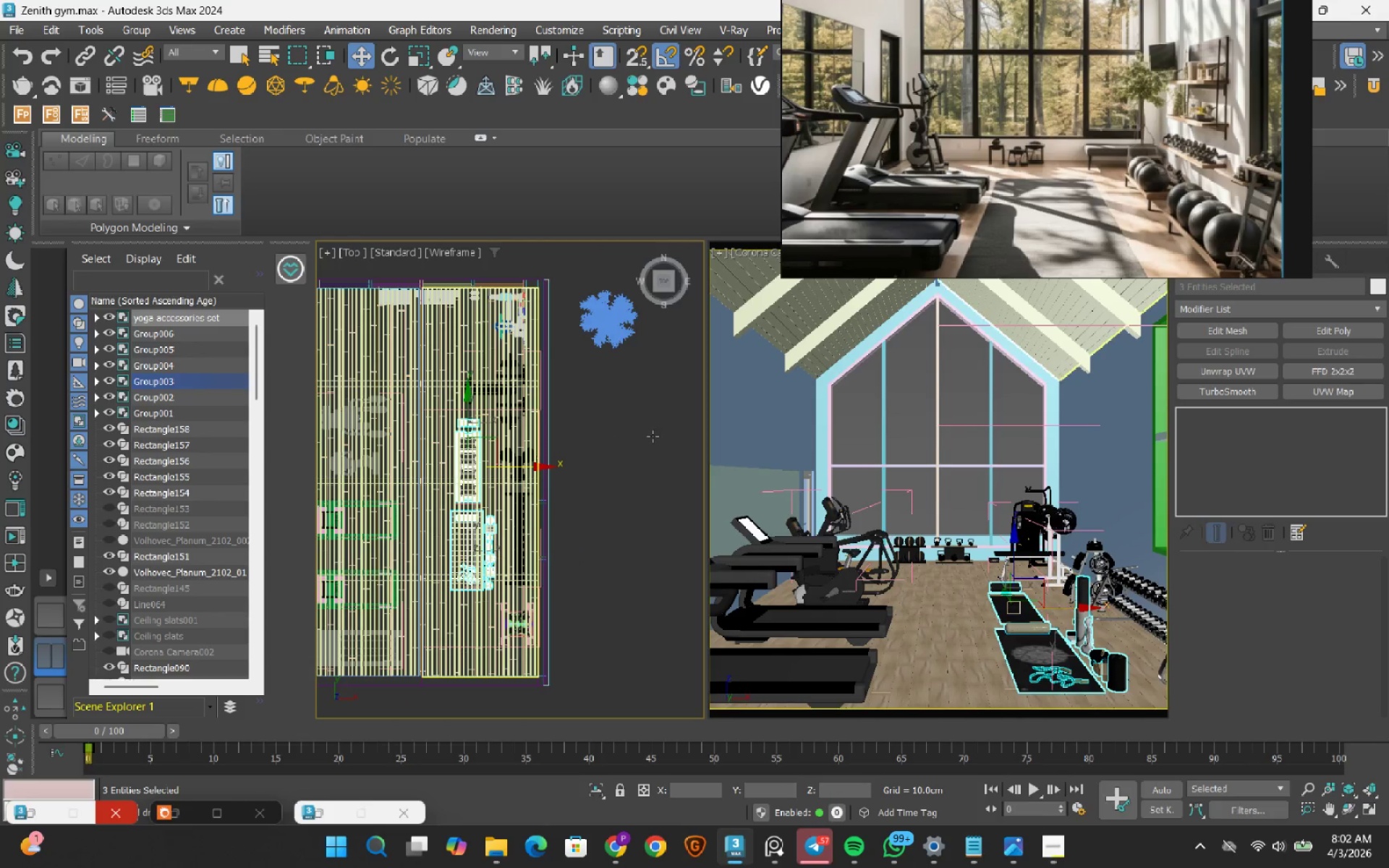 
left_click([653, 436])
 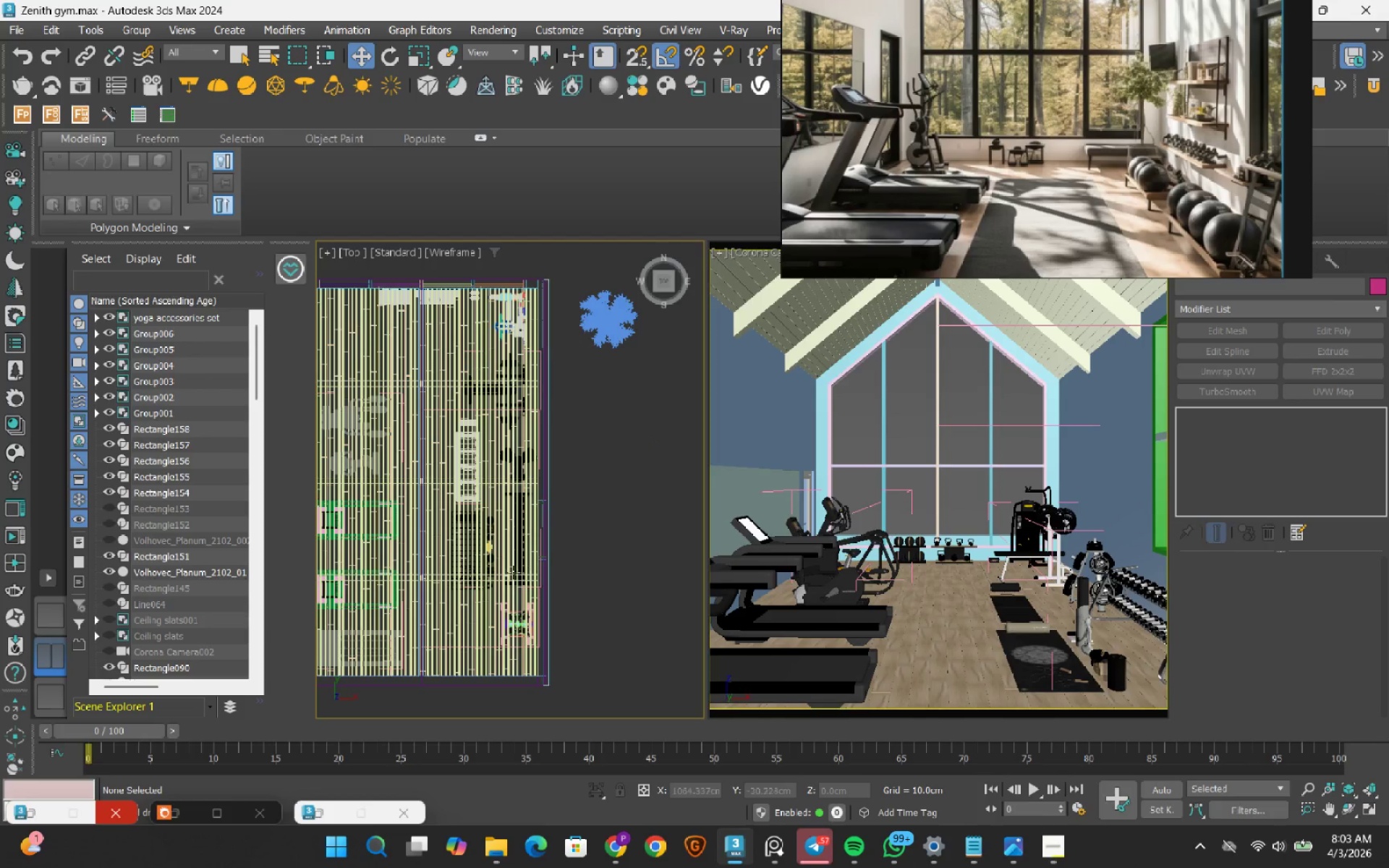 
scroll: coordinate [479, 562], scroll_direction: up, amount: 10.0
 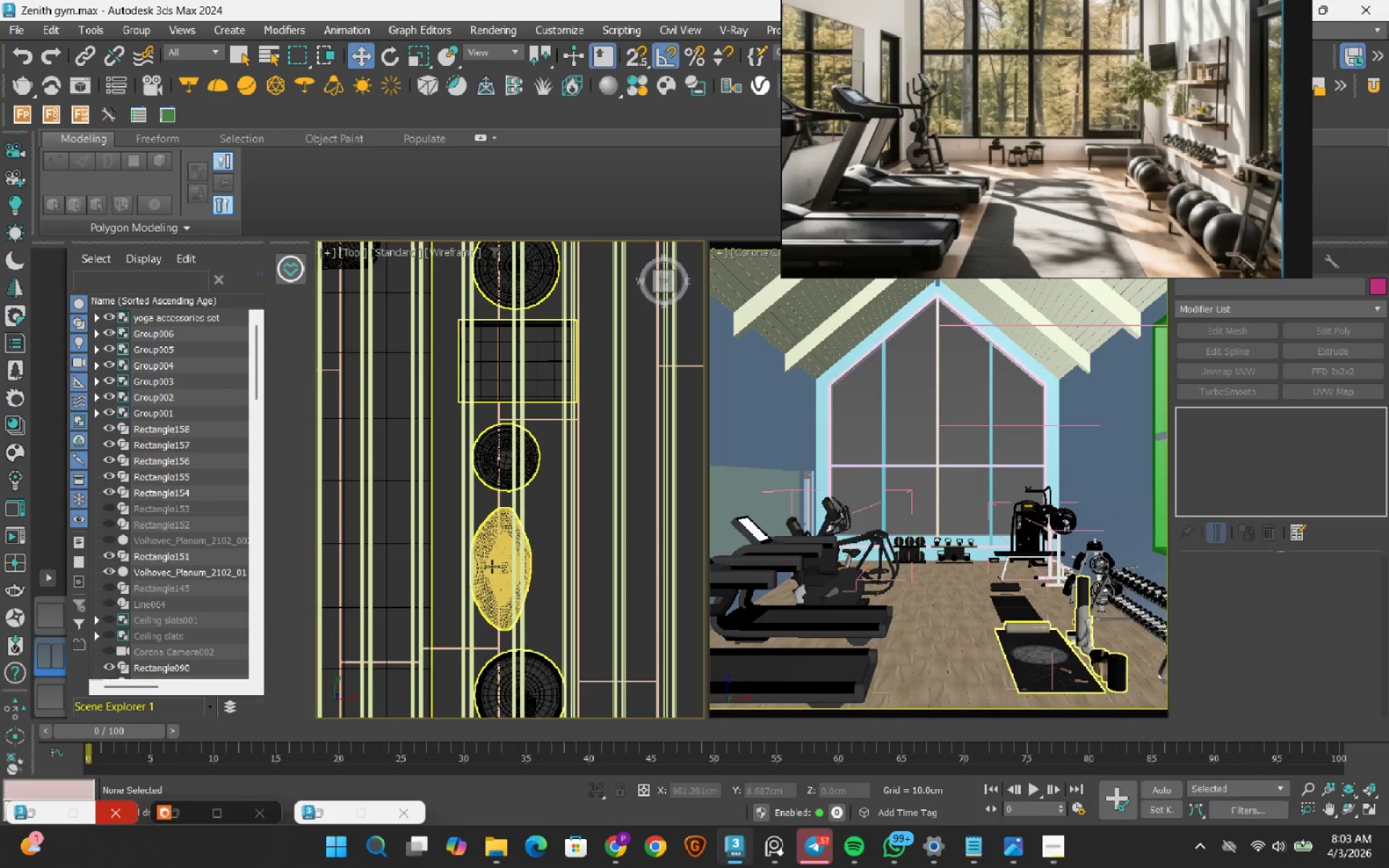 
left_click([492, 566])
 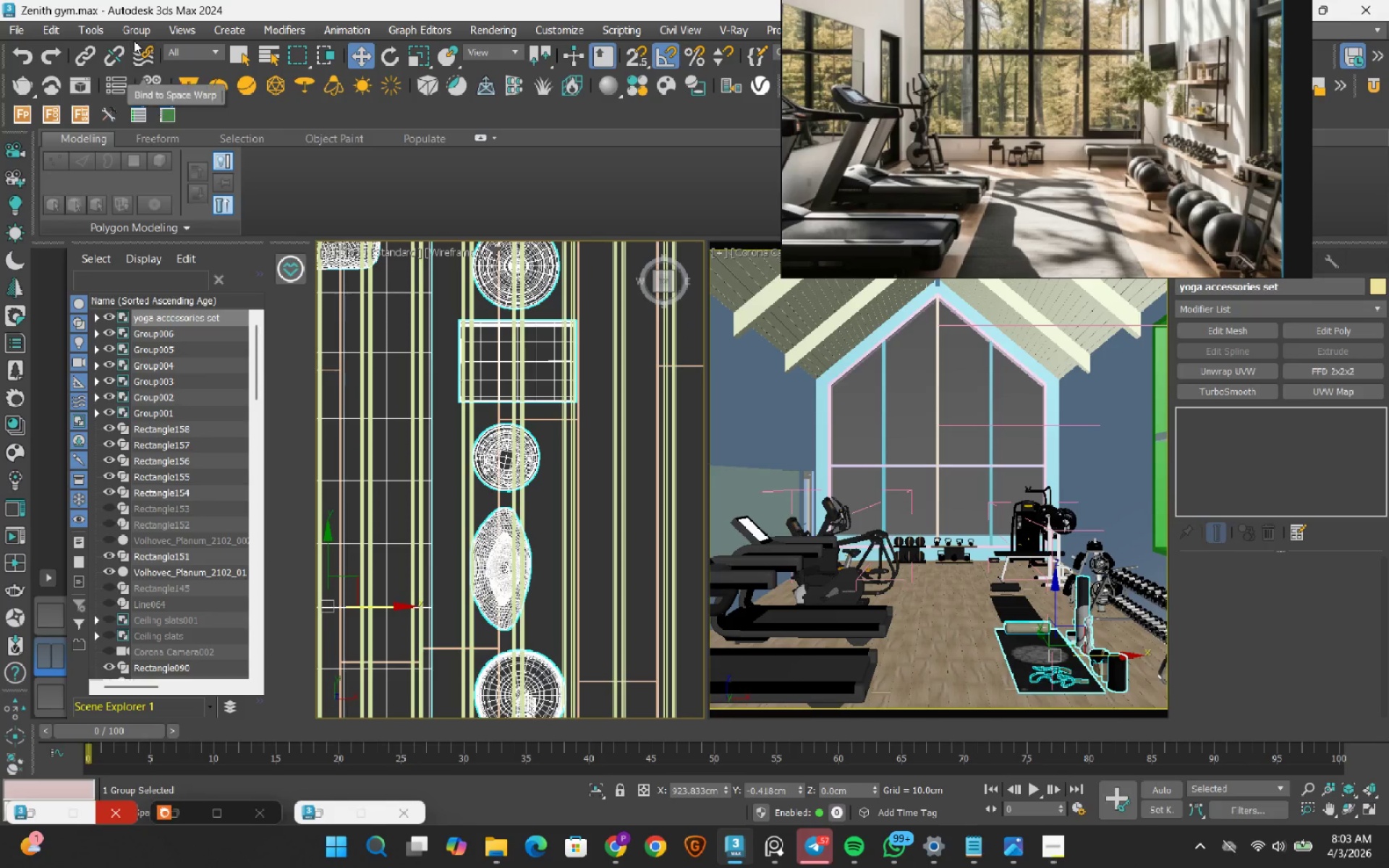 
left_click([134, 37])
 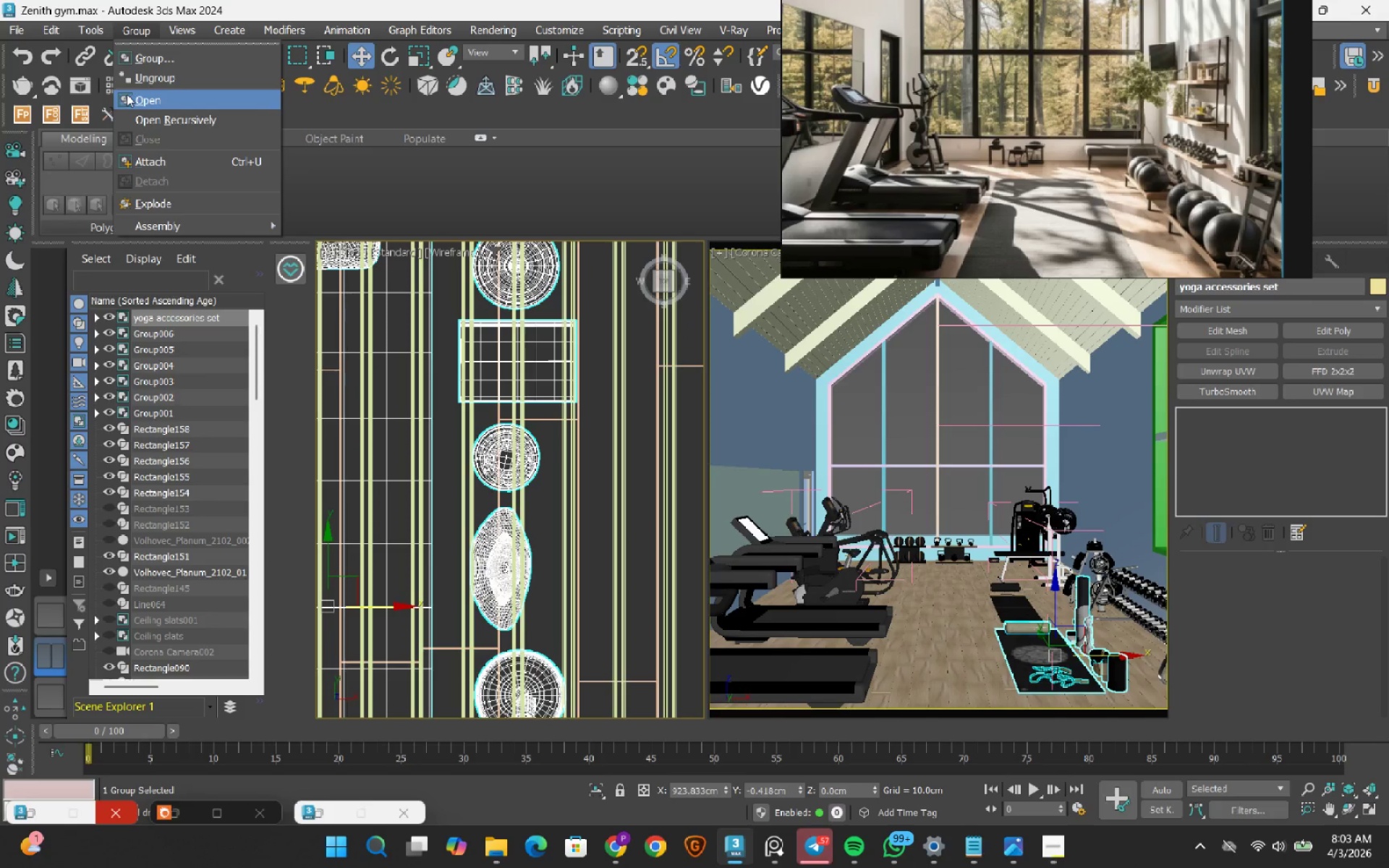 
left_click([127, 94])
 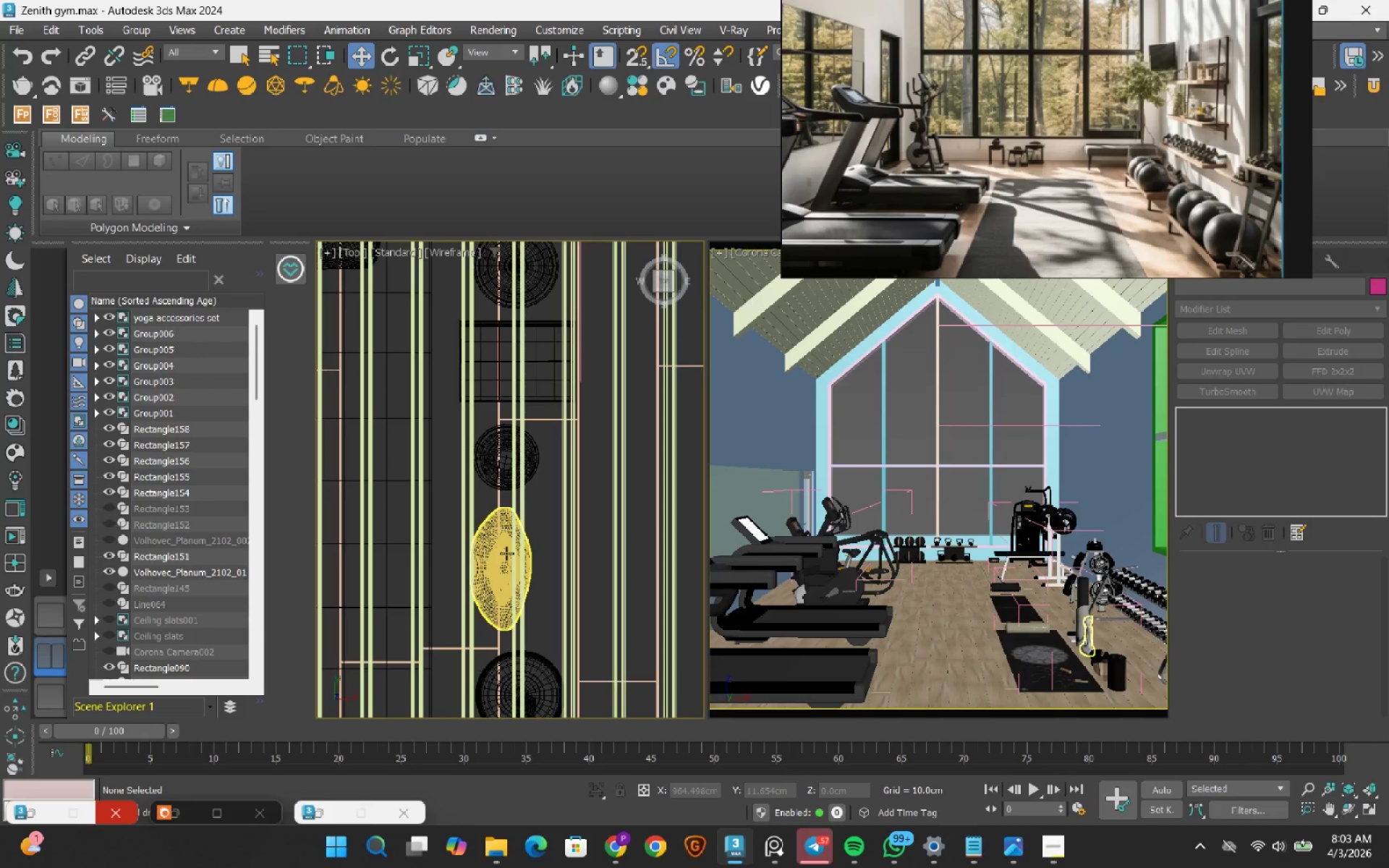 
left_click([506, 553])
 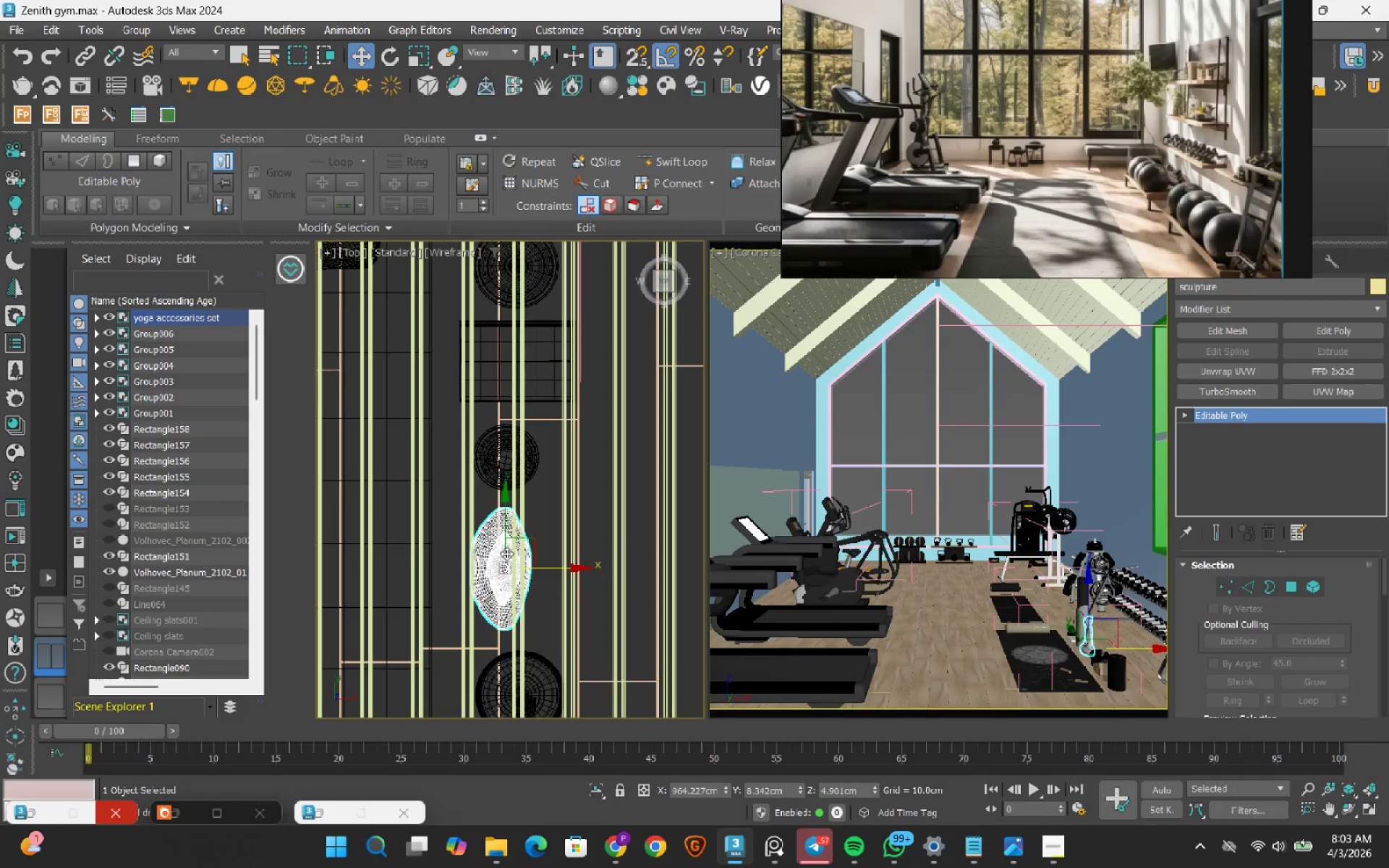 
key(Delete)
 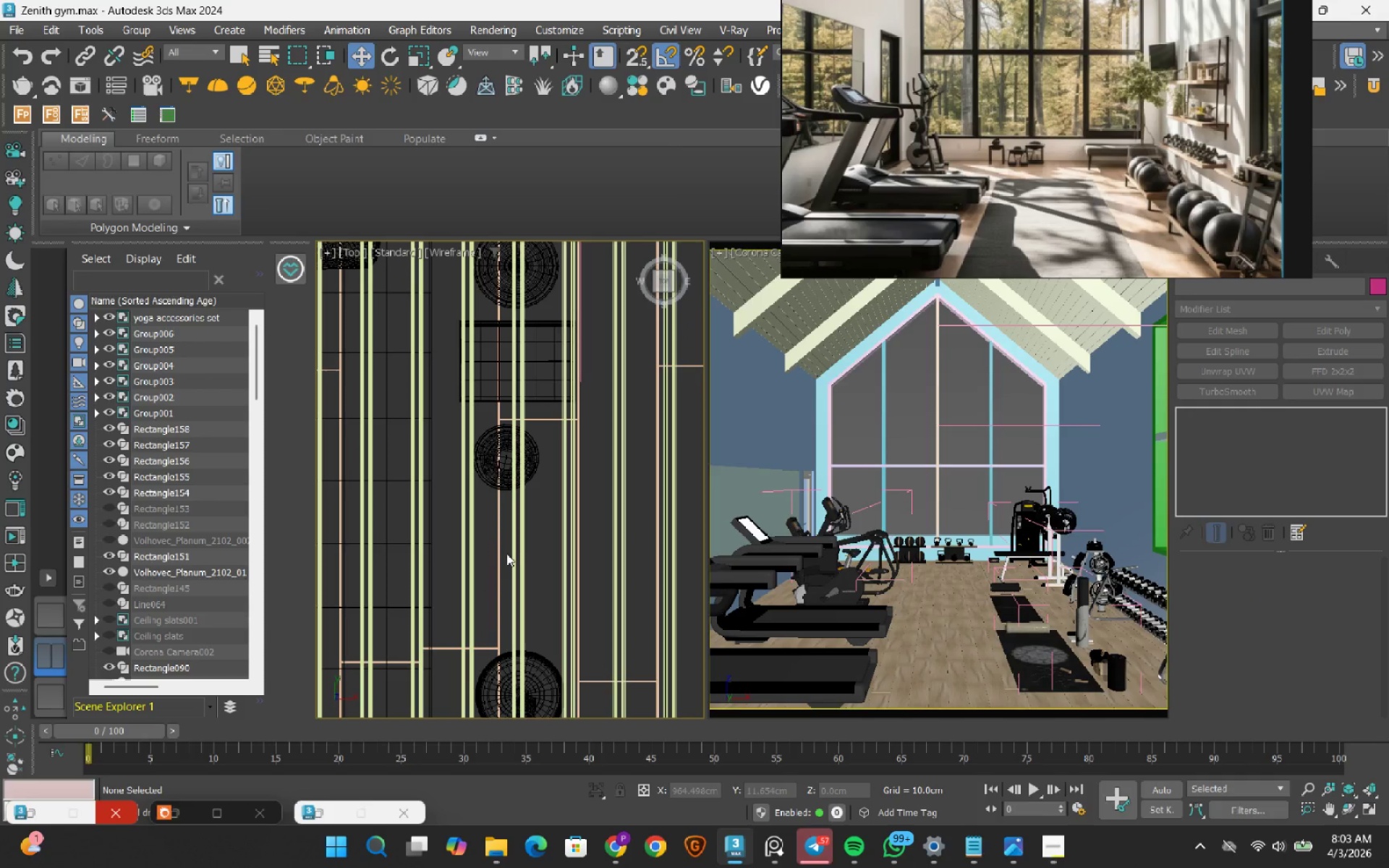 
scroll: coordinate [506, 474], scroll_direction: up, amount: 1.0
 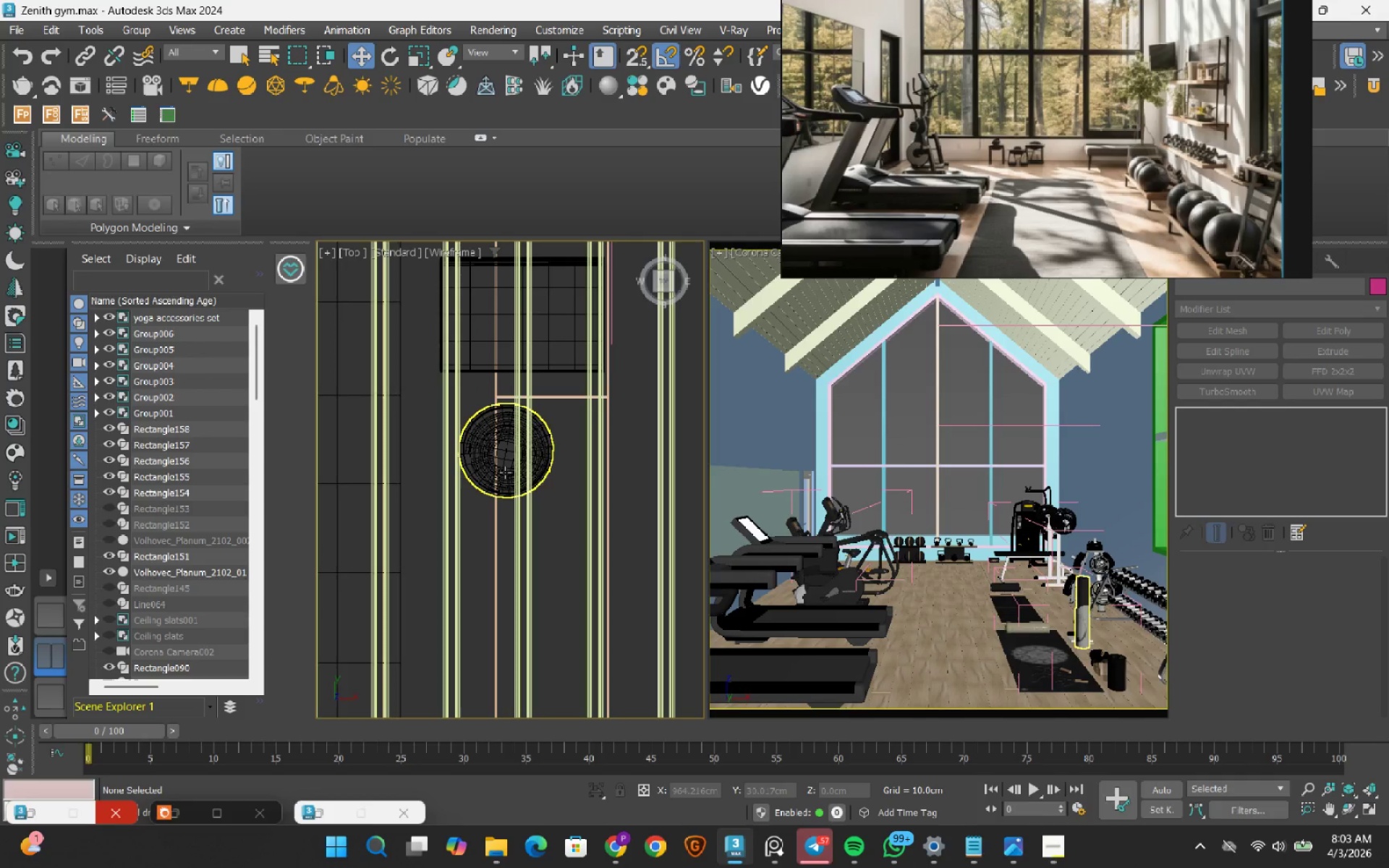 
left_click([505, 472])
 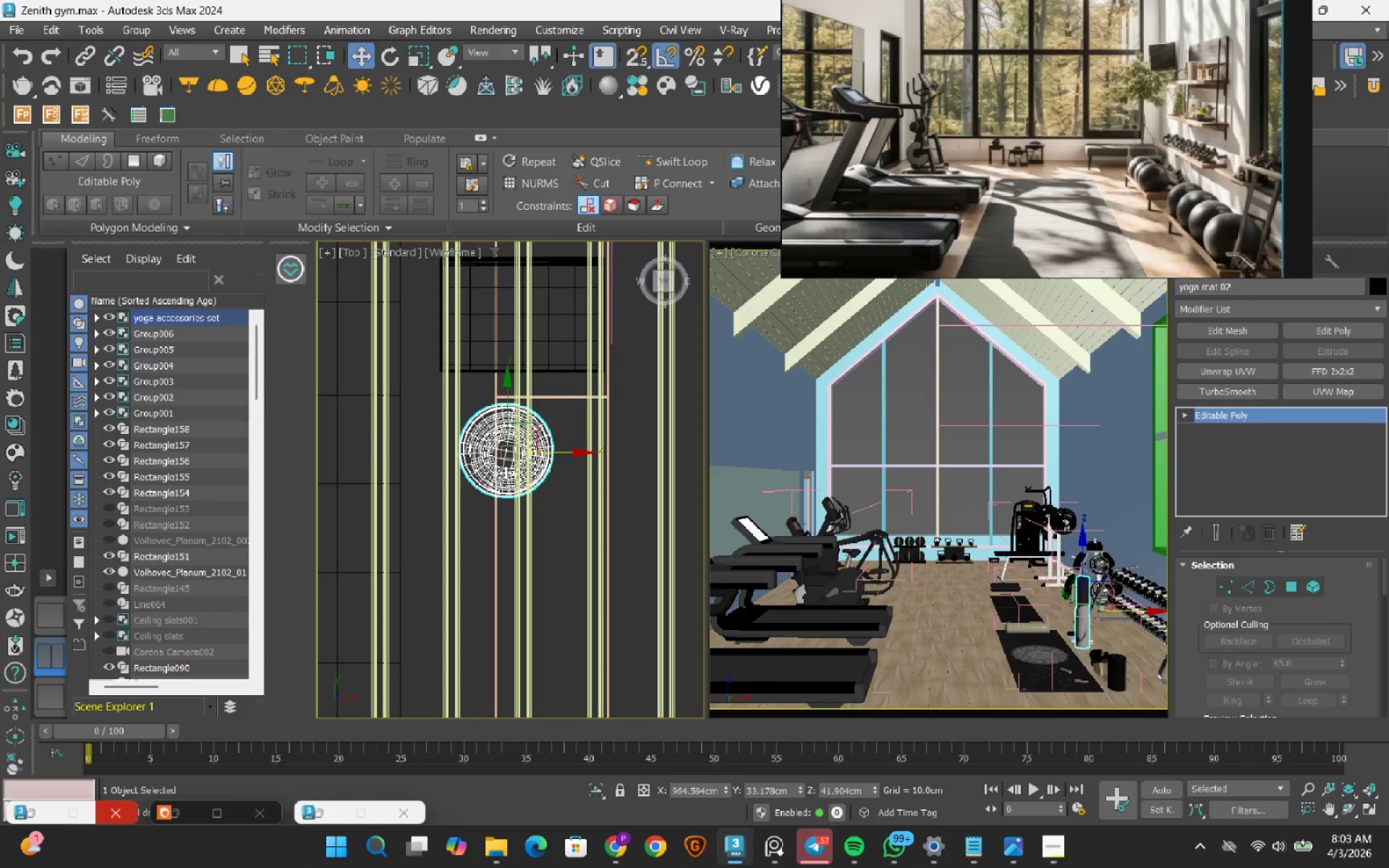 
key(Delete)
 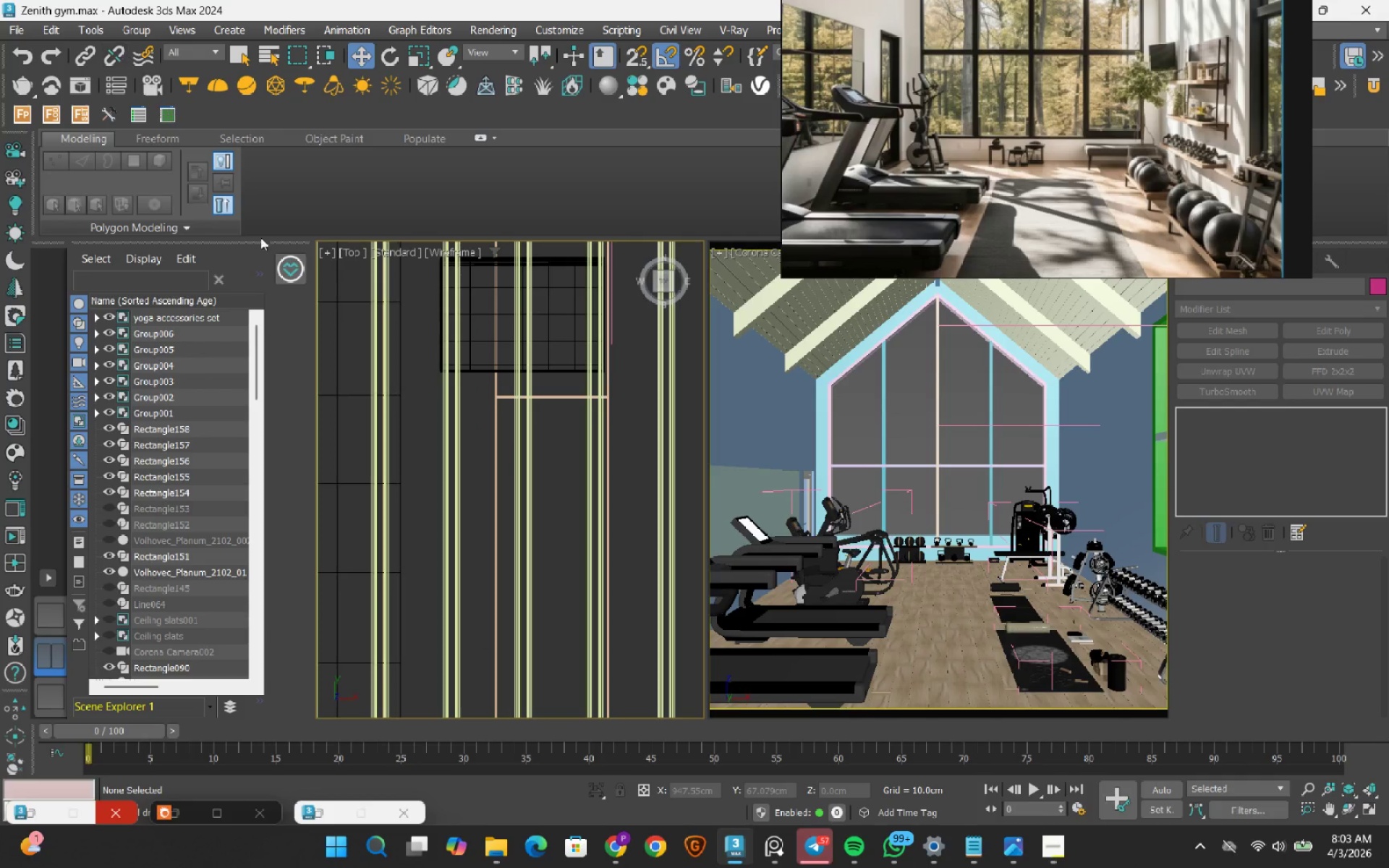 
wait(9.56)
 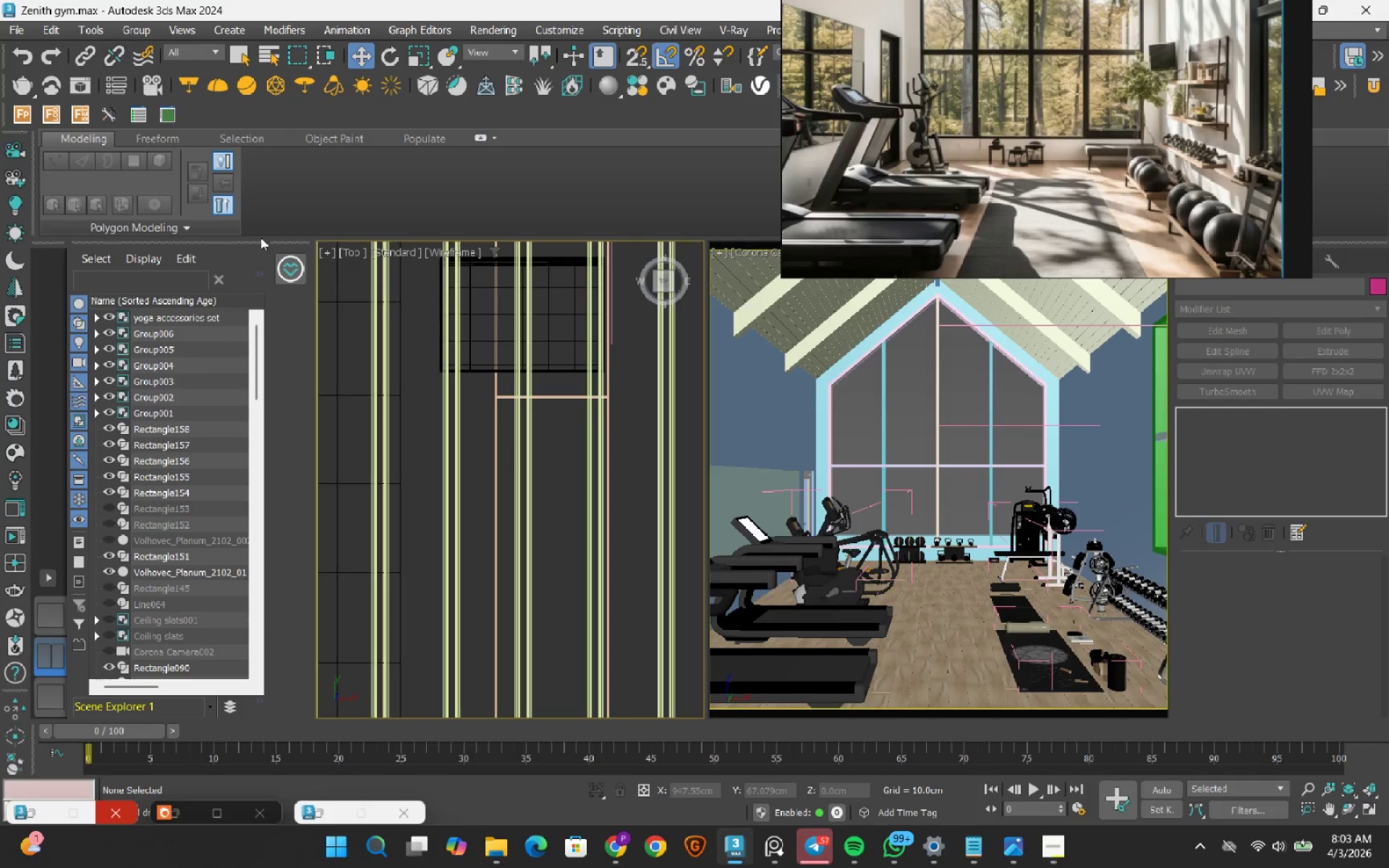 
scroll: coordinate [548, 450], scroll_direction: down, amount: 12.0
 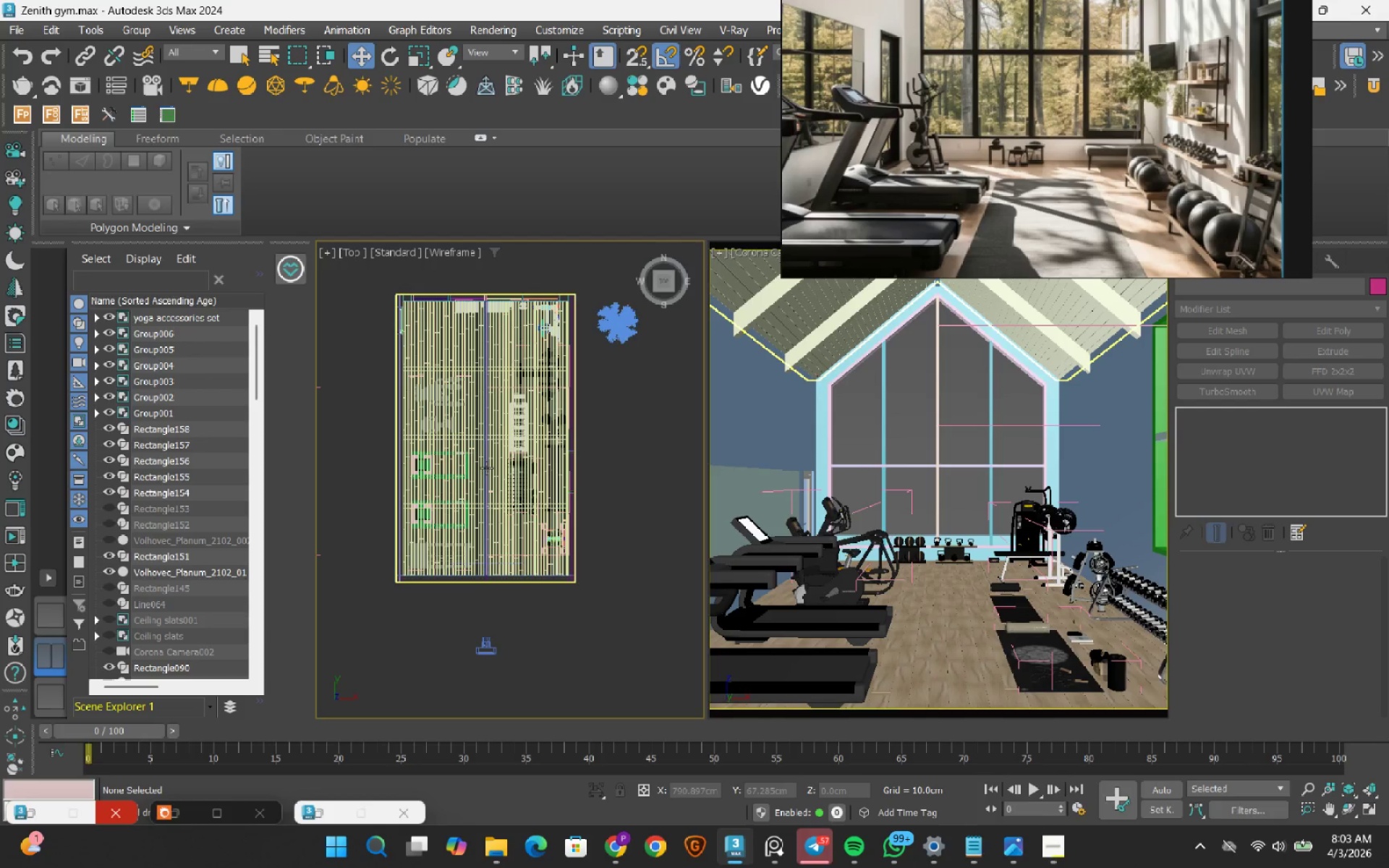 
left_click([764, 478])
 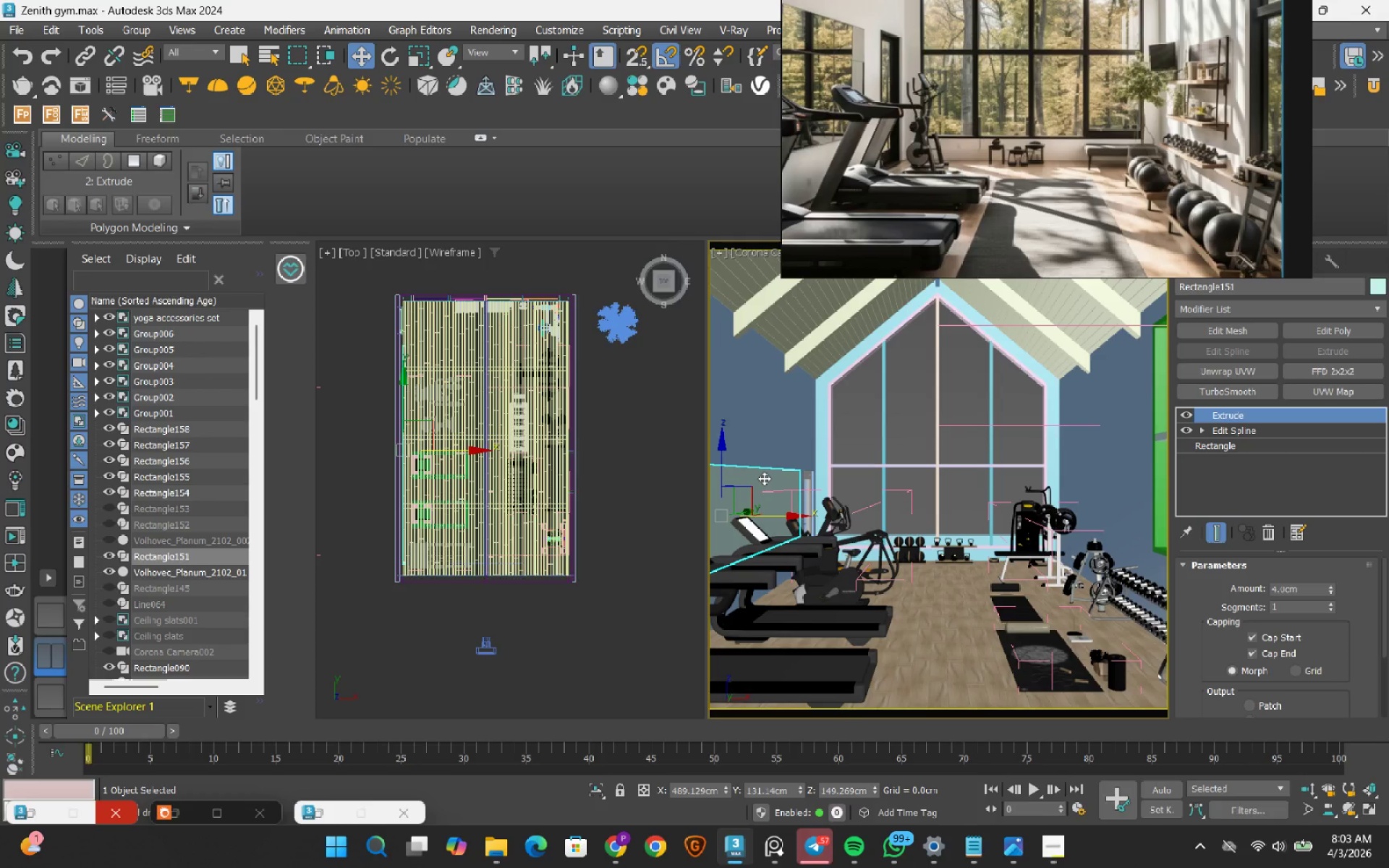 
wait(8.91)
 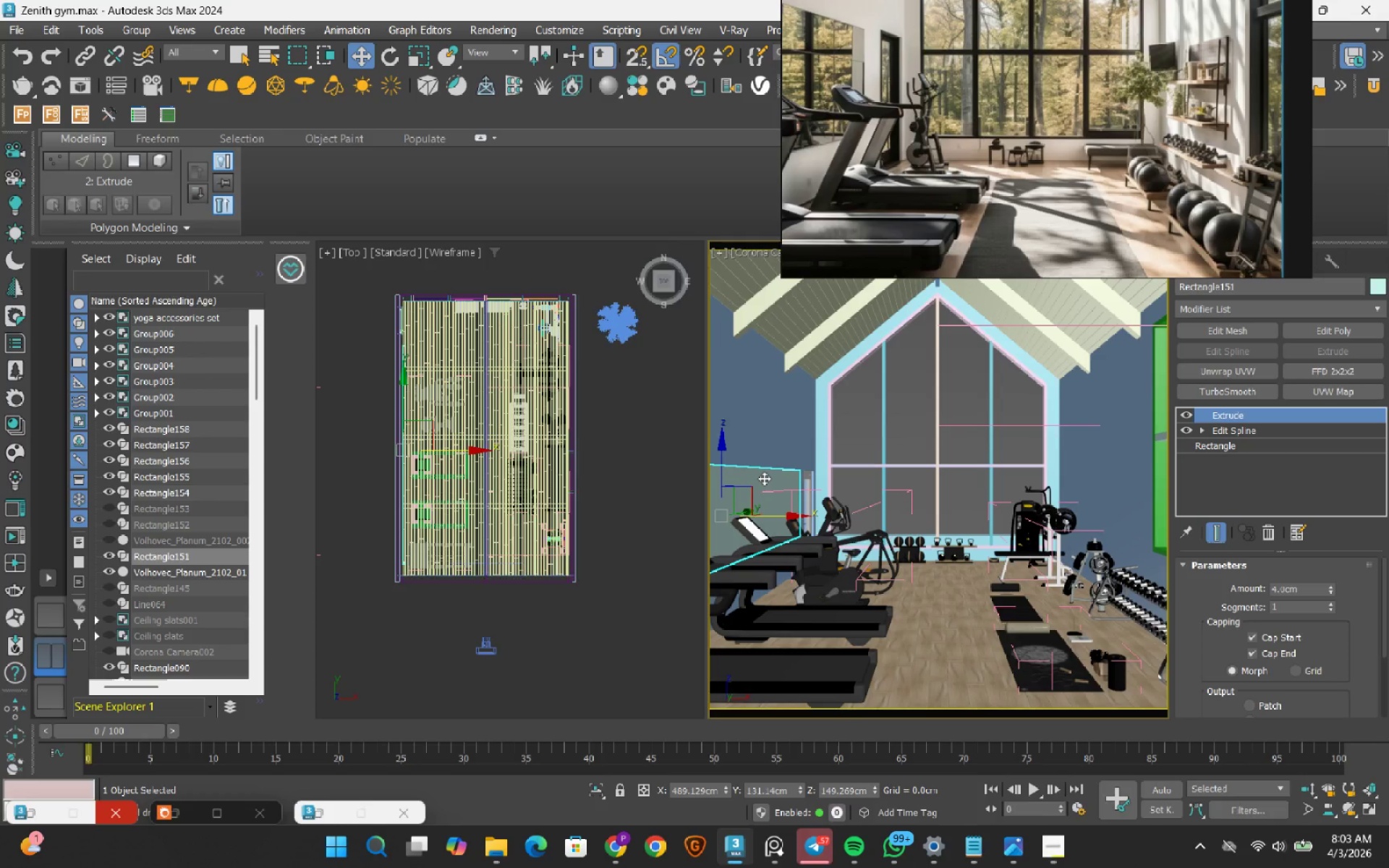 
scroll: coordinate [971, 153], scroll_direction: down, amount: 1.0
 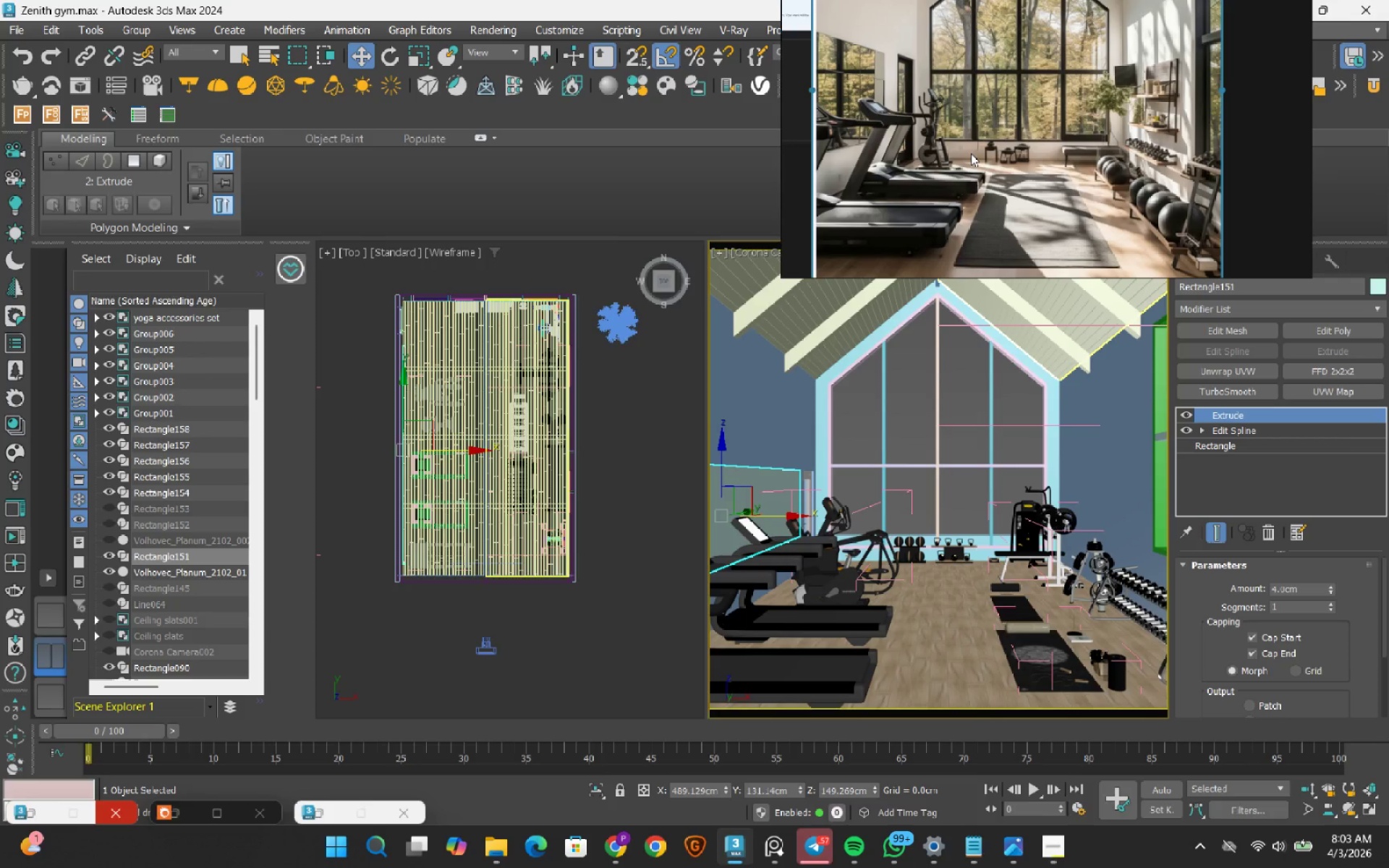 
wait(8.22)
 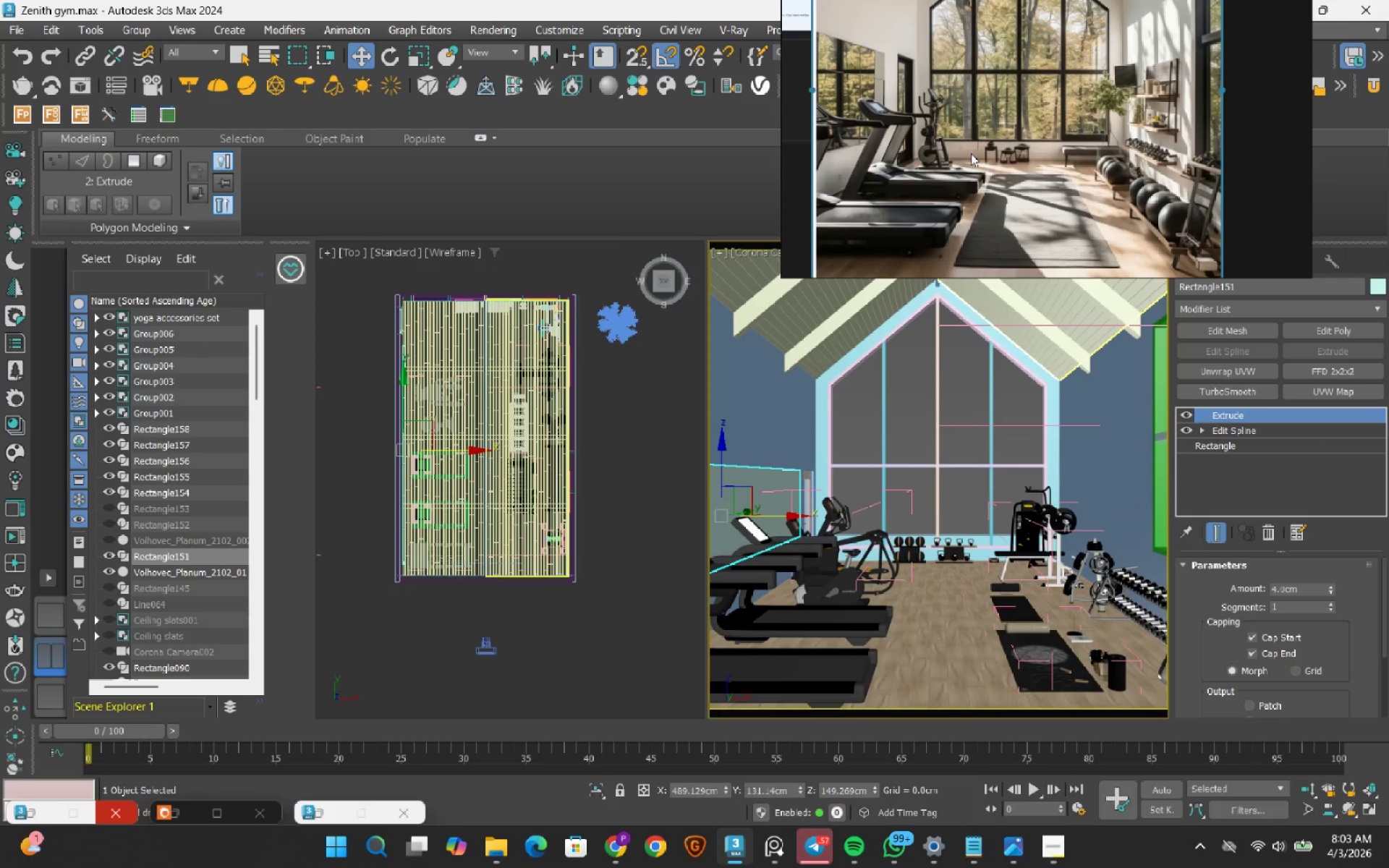 
hold_key(key=ShiftRight, duration=1.51)
left_click_drag(start_coordinate=[471, 450], to_coordinate=[634, 481])
 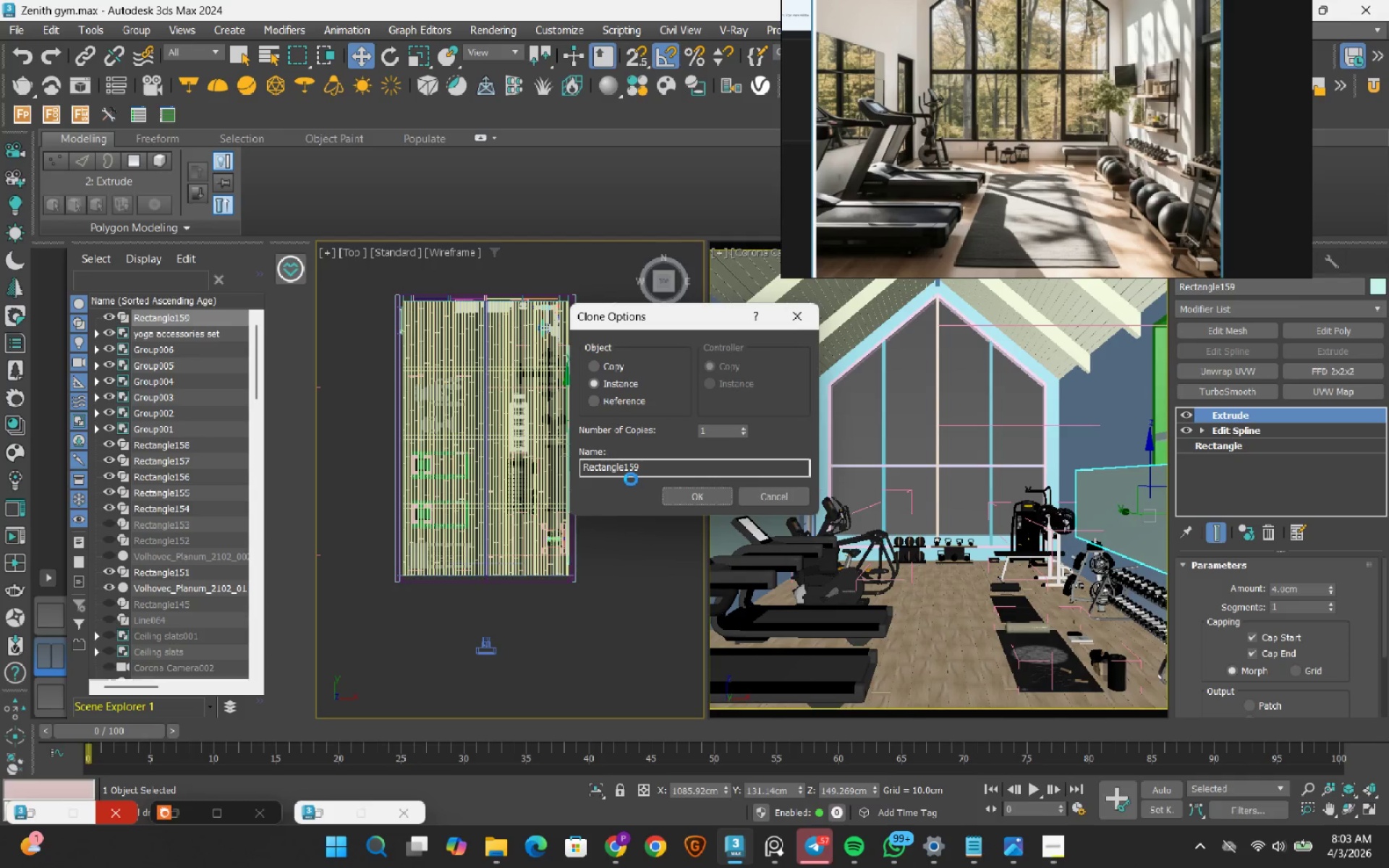 
hold_key(key=ShiftRight, duration=1.52)
 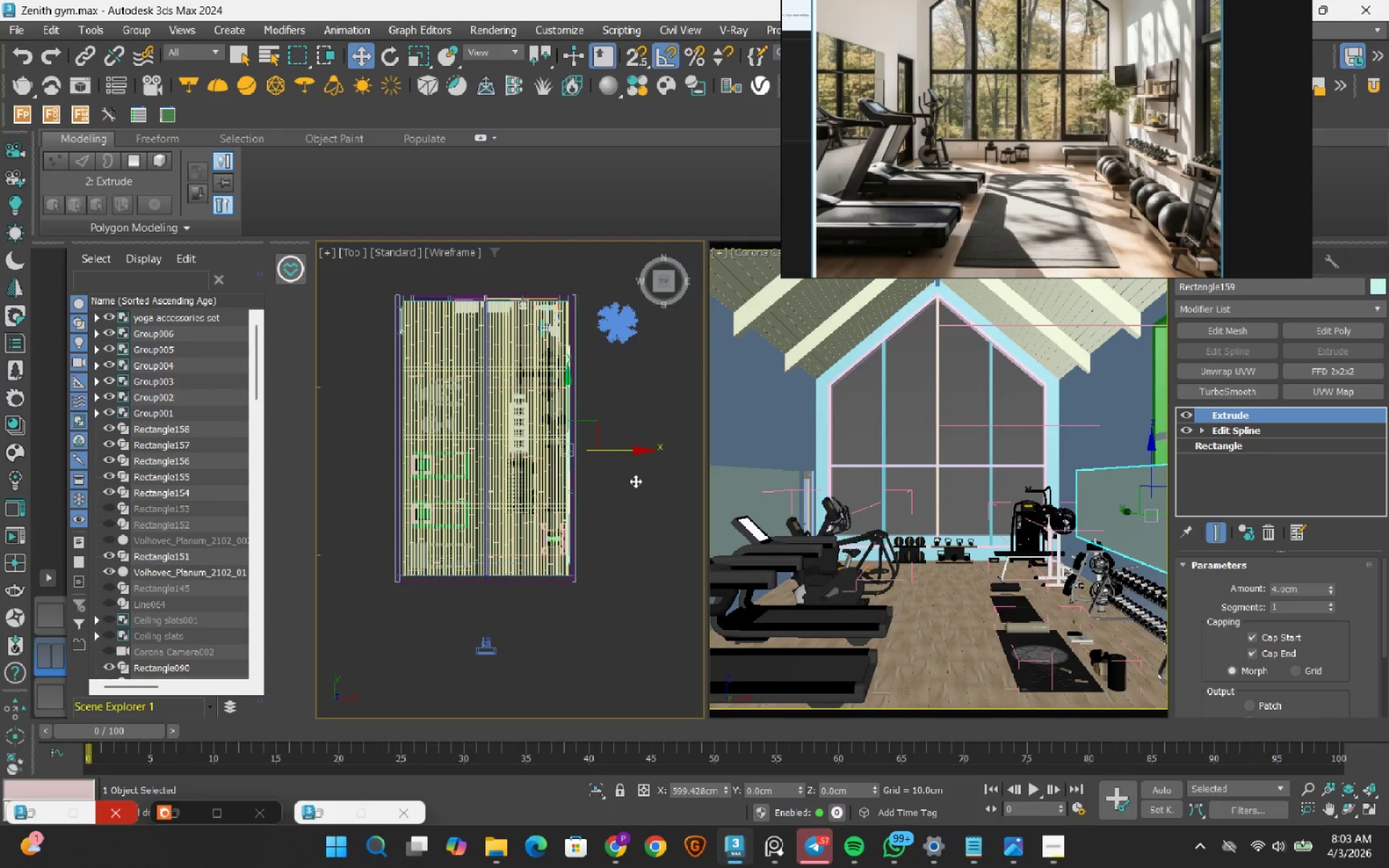 
hold_key(key=ShiftRight, duration=1.5)
 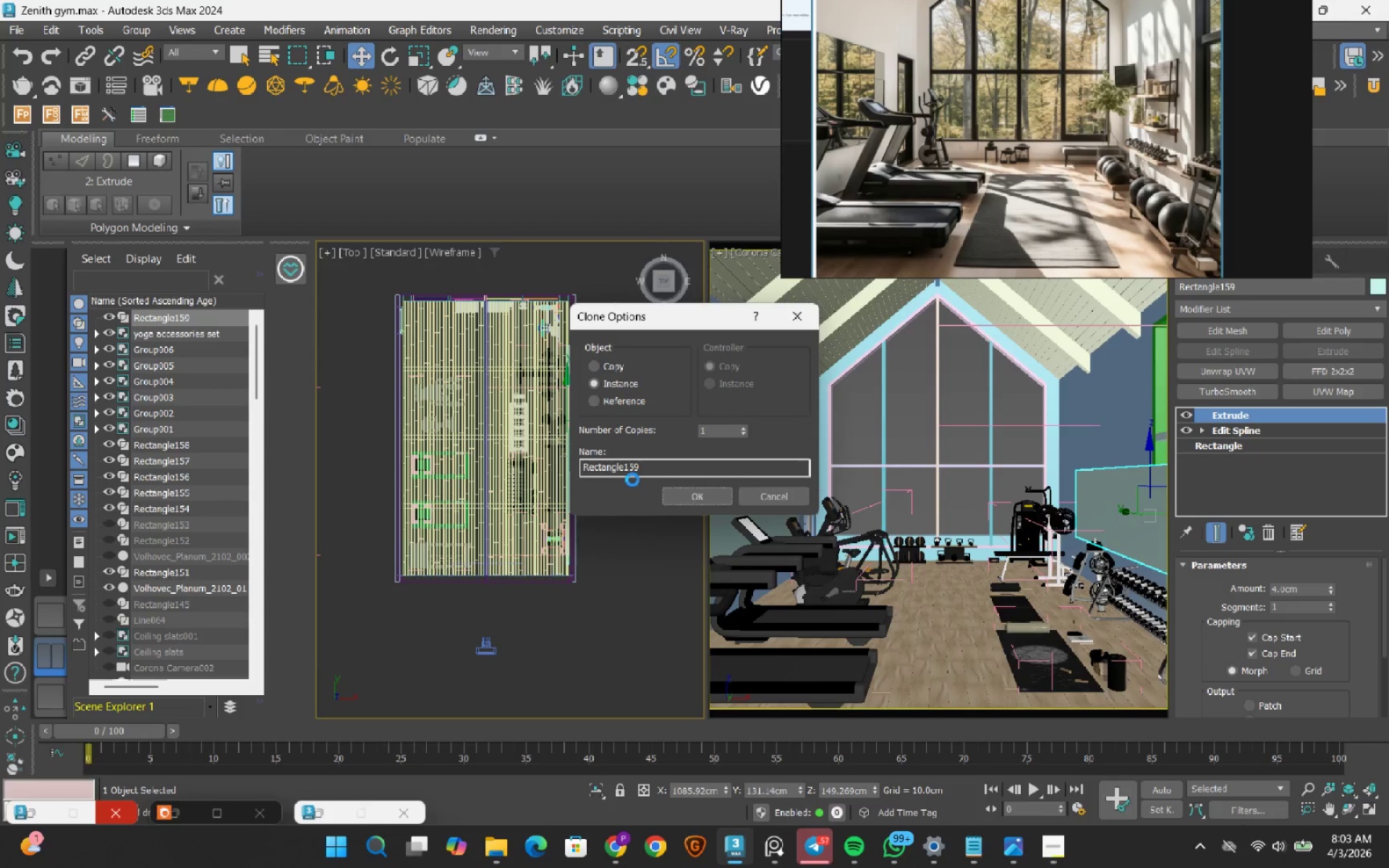 
hold_key(key=ShiftRight, duration=0.31)
 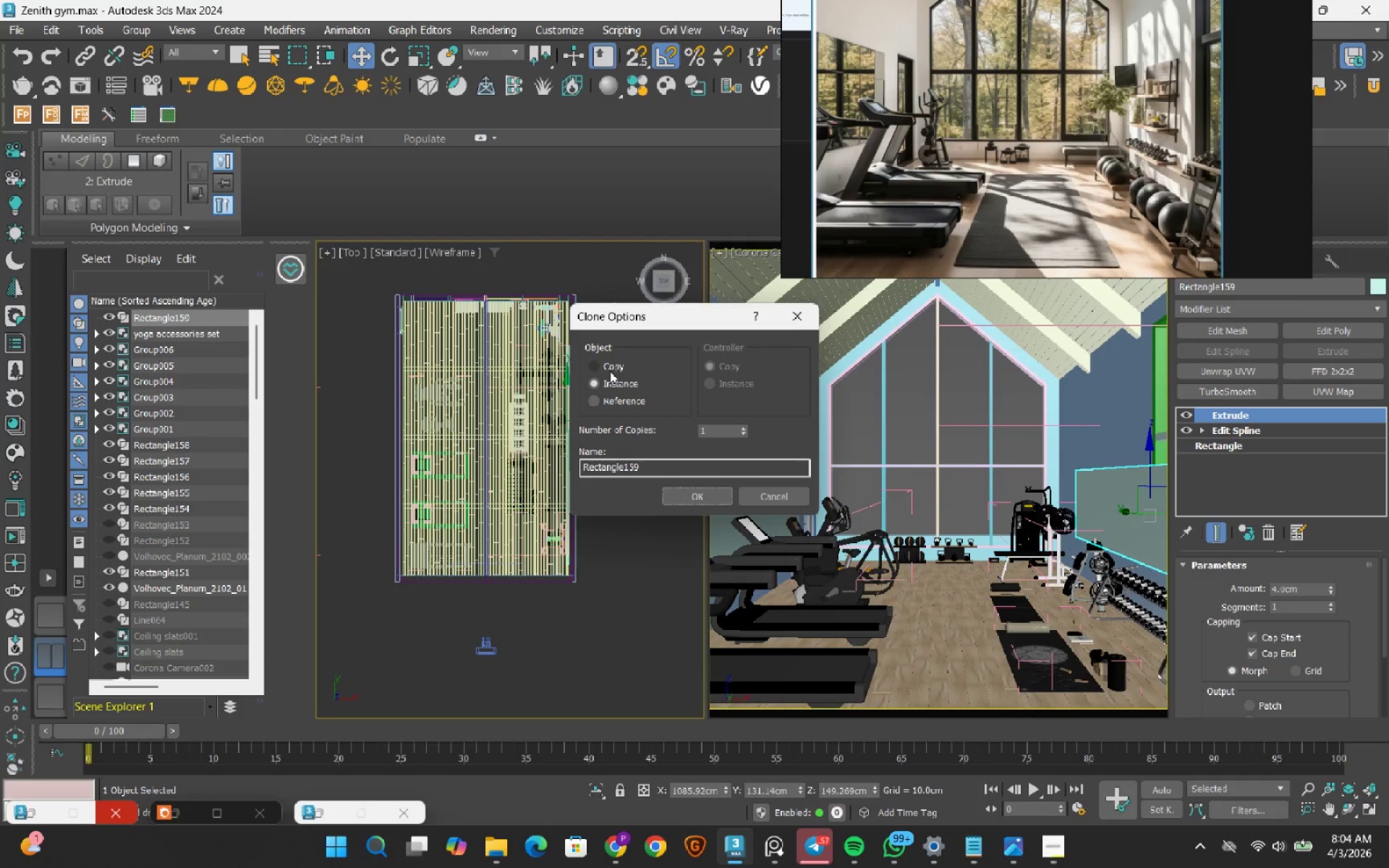 
left_click([610, 371])
 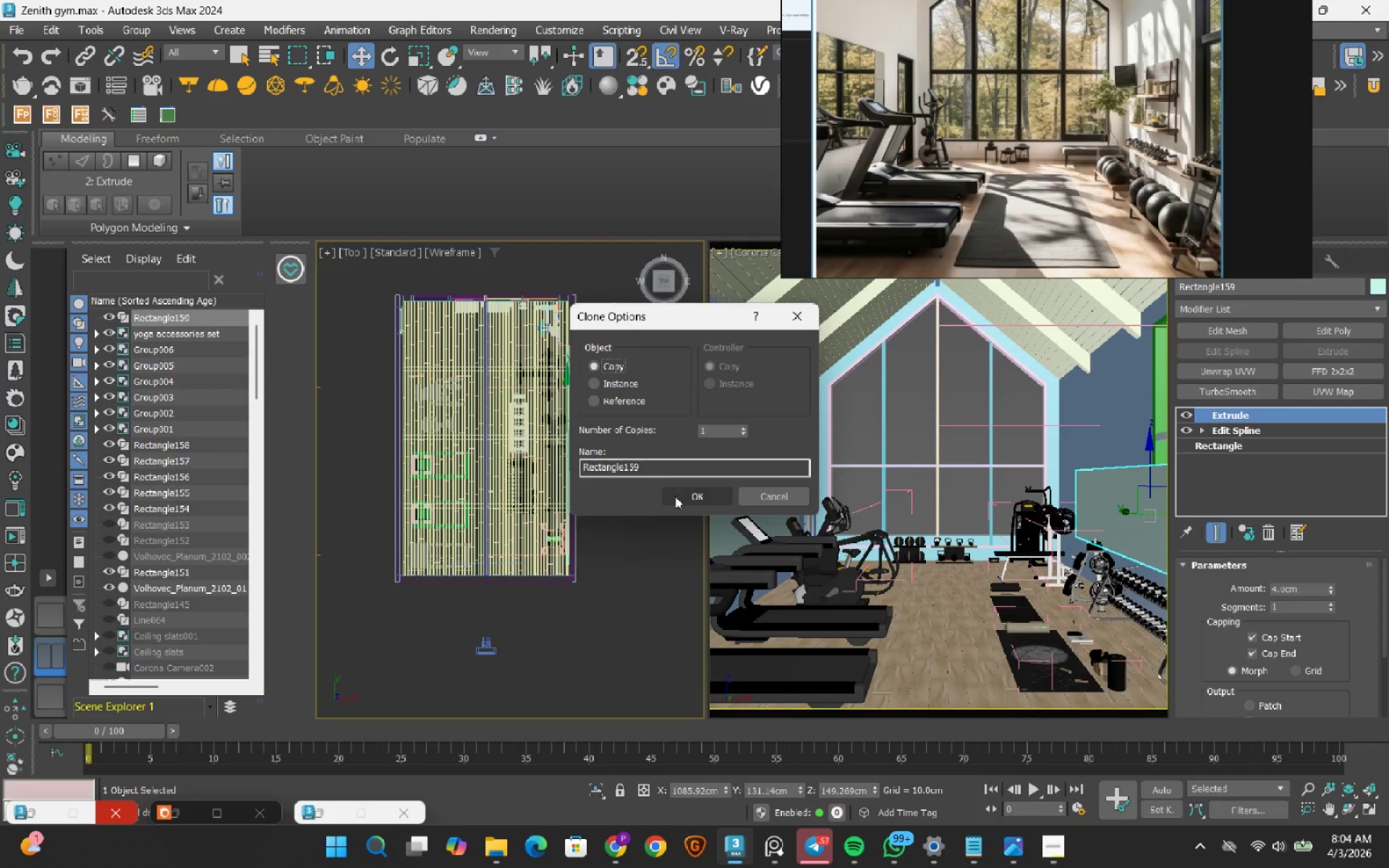 
left_click([675, 496])
 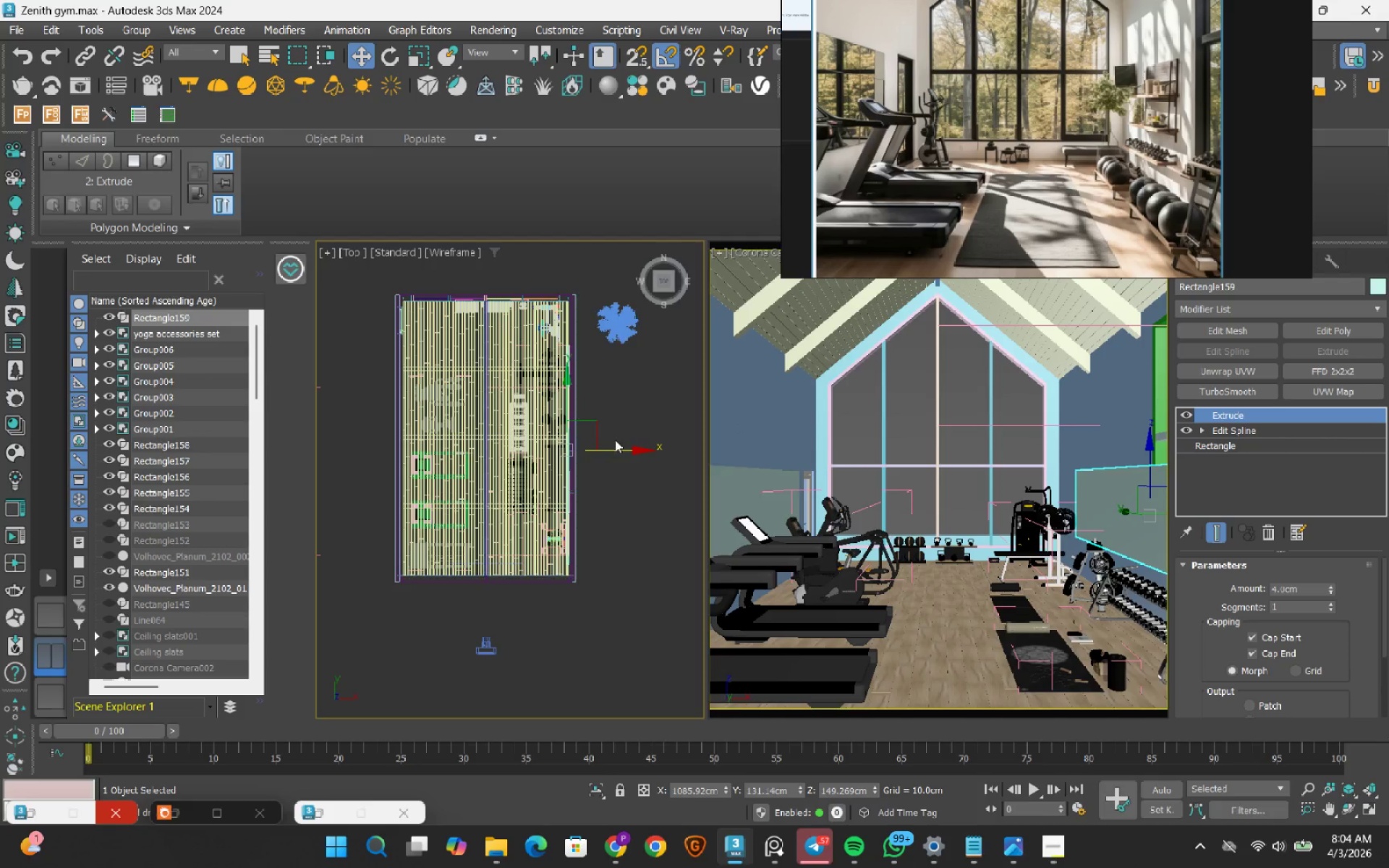 
scroll: coordinate [551, 480], scroll_direction: up, amount: 6.0
 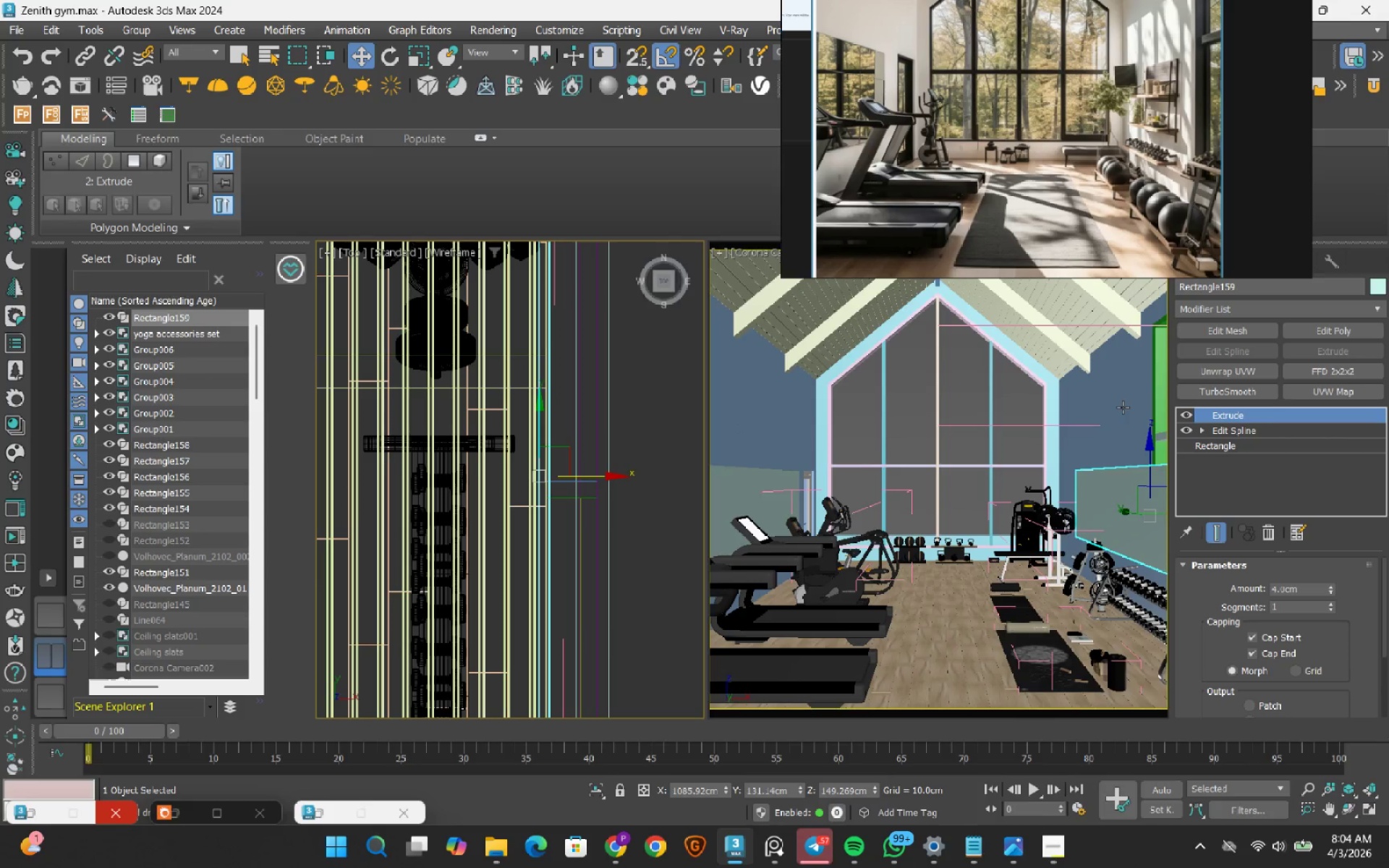 
hold_key(key=ControlRight, duration=0.47)
left_click([1123, 407])
 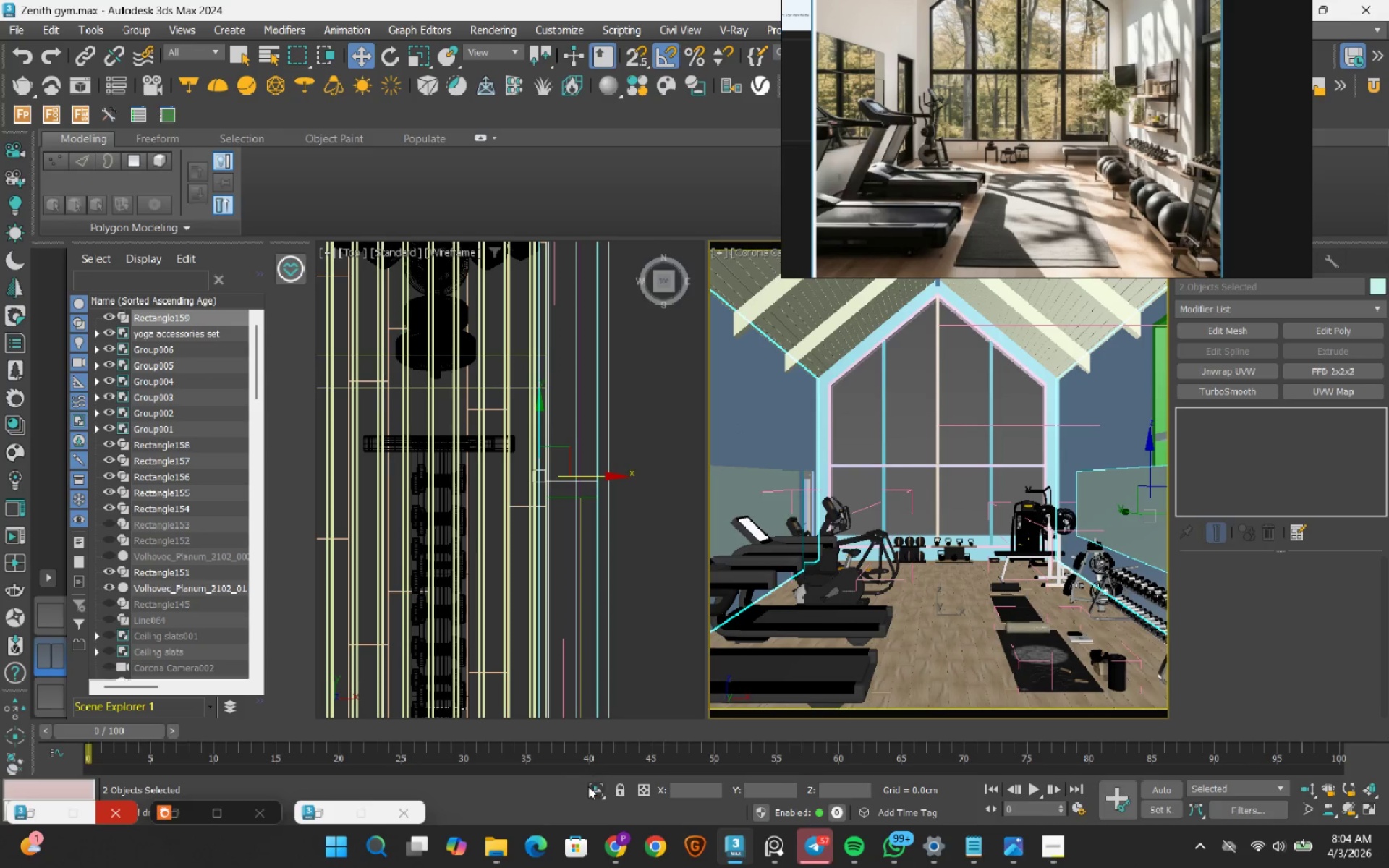 
left_click([595, 789])
 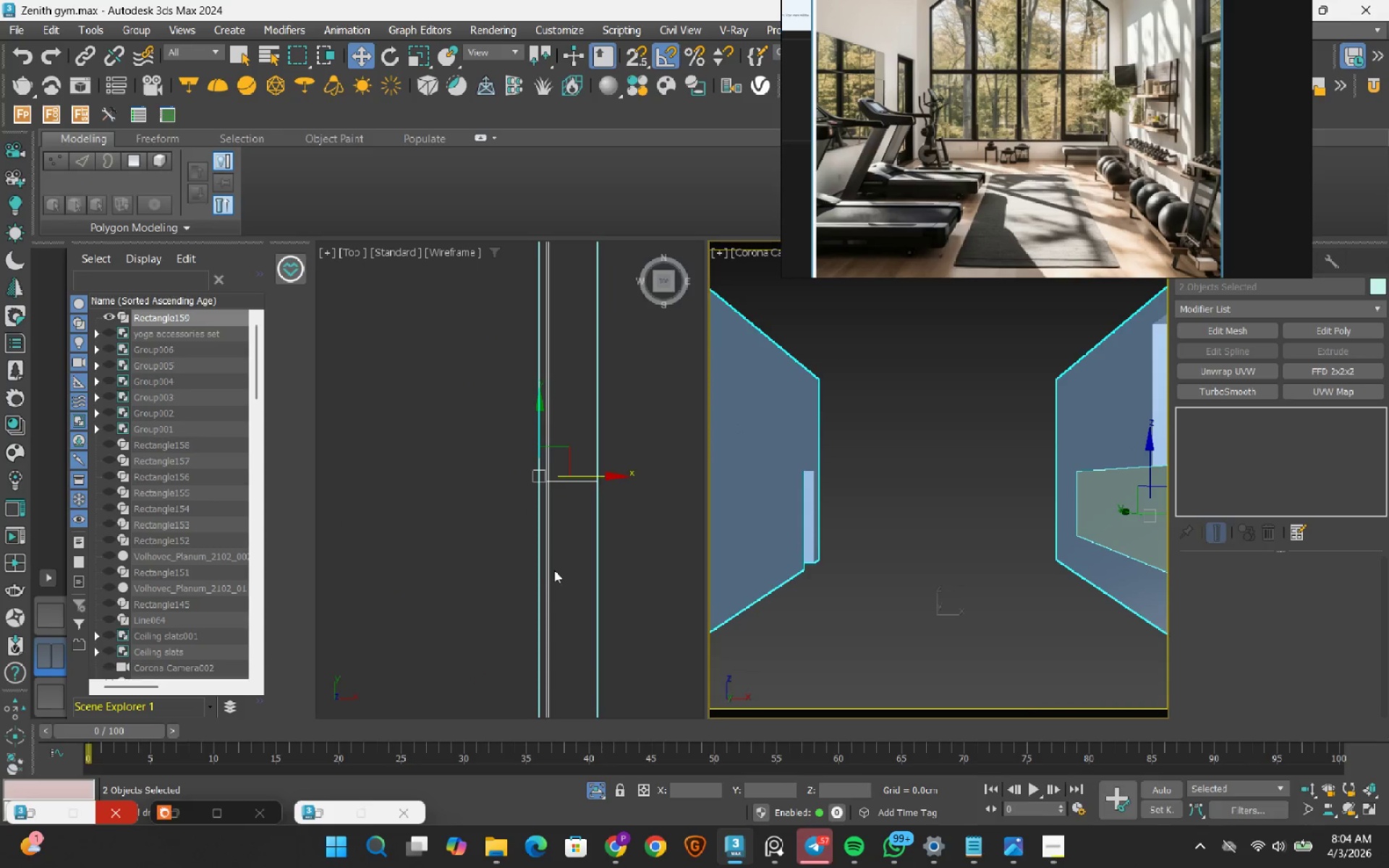 
scroll: coordinate [552, 569], scroll_direction: down, amount: 6.0
 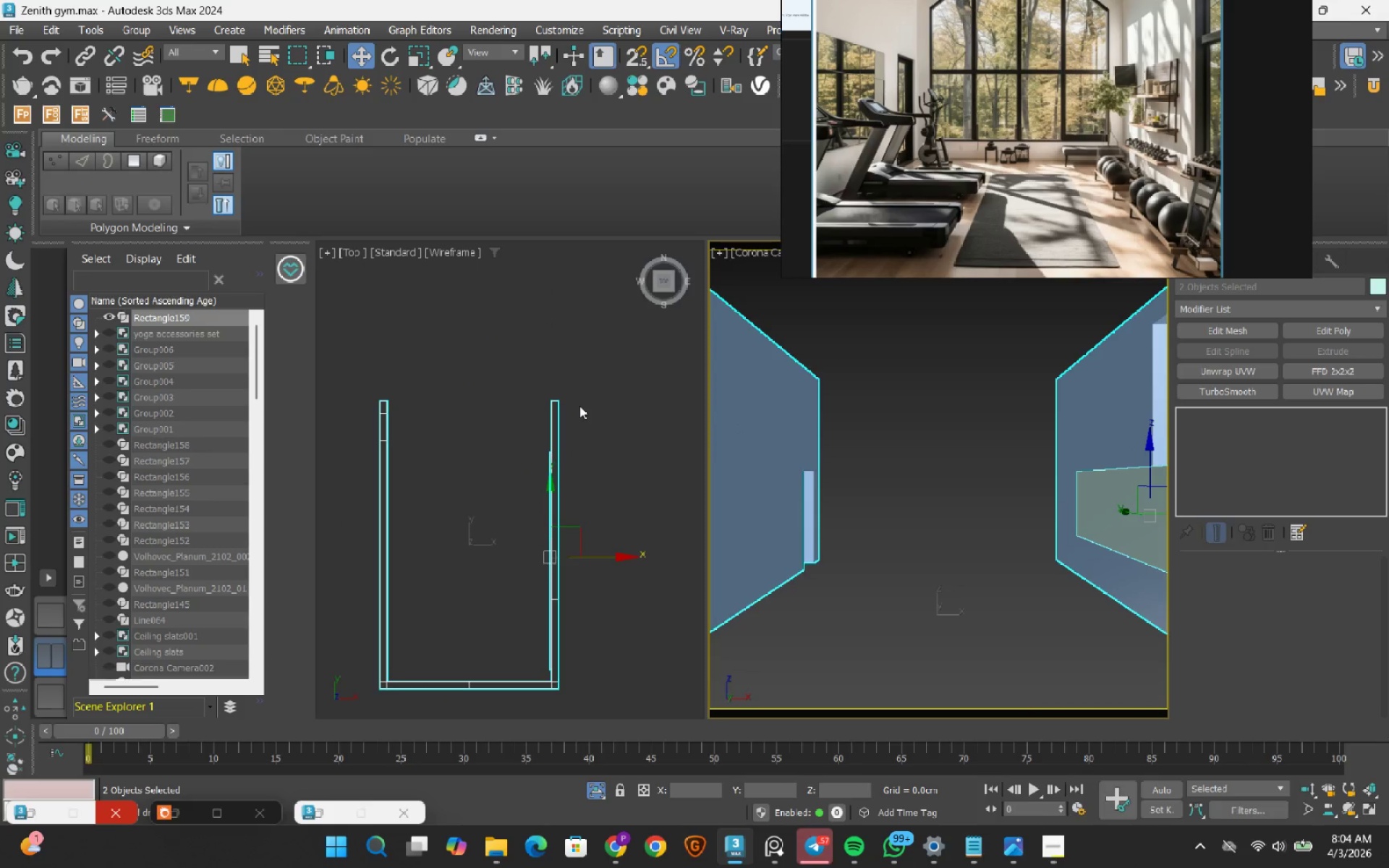 
hold_key(key=AltRight, duration=1.02)
left_click_drag(start_coordinate=[590, 369], to_coordinate=[515, 434])
 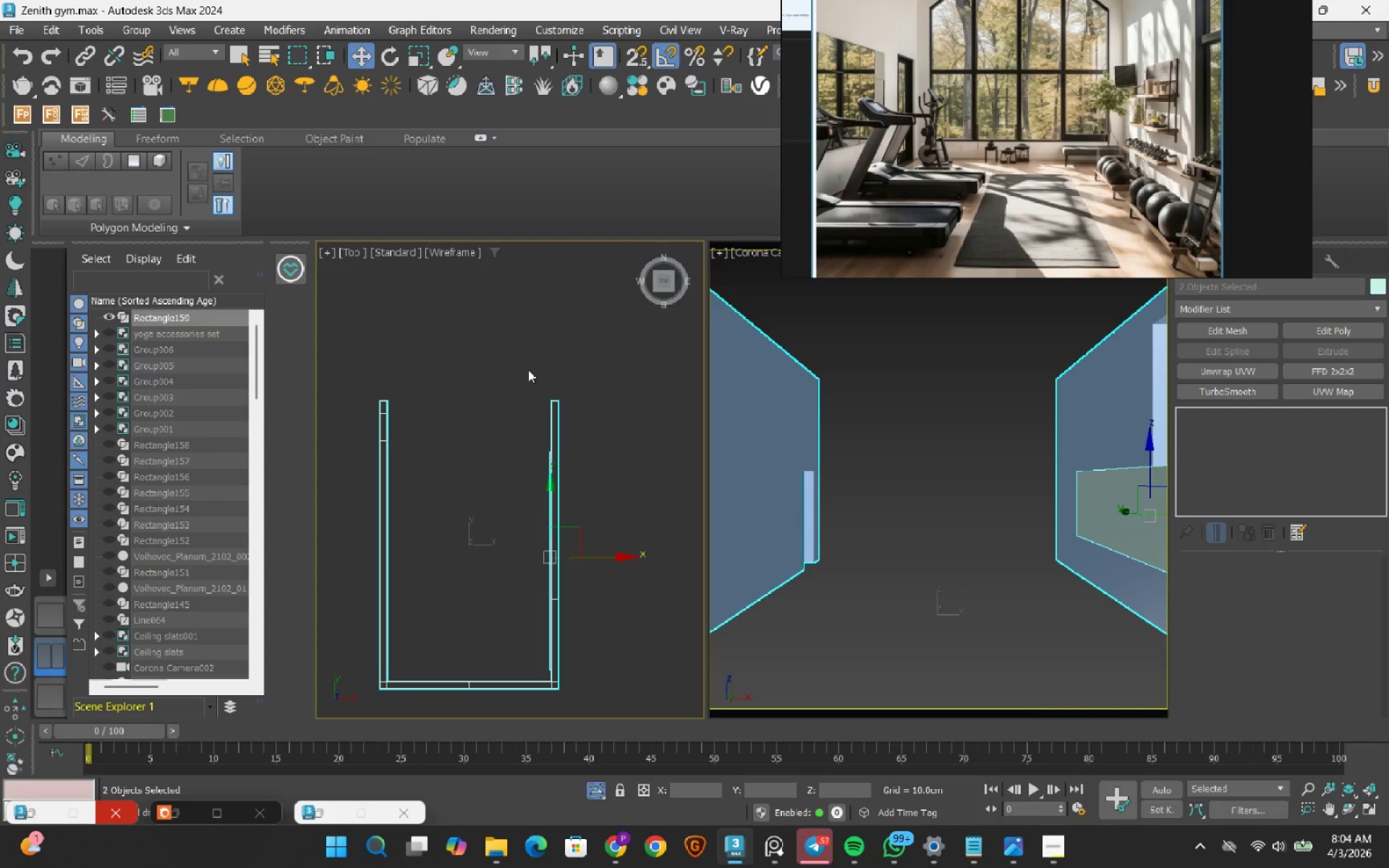 
hold_key(key=AltRight, duration=0.84)
left_click_drag(start_coordinate=[511, 365], to_coordinate=[567, 427])
 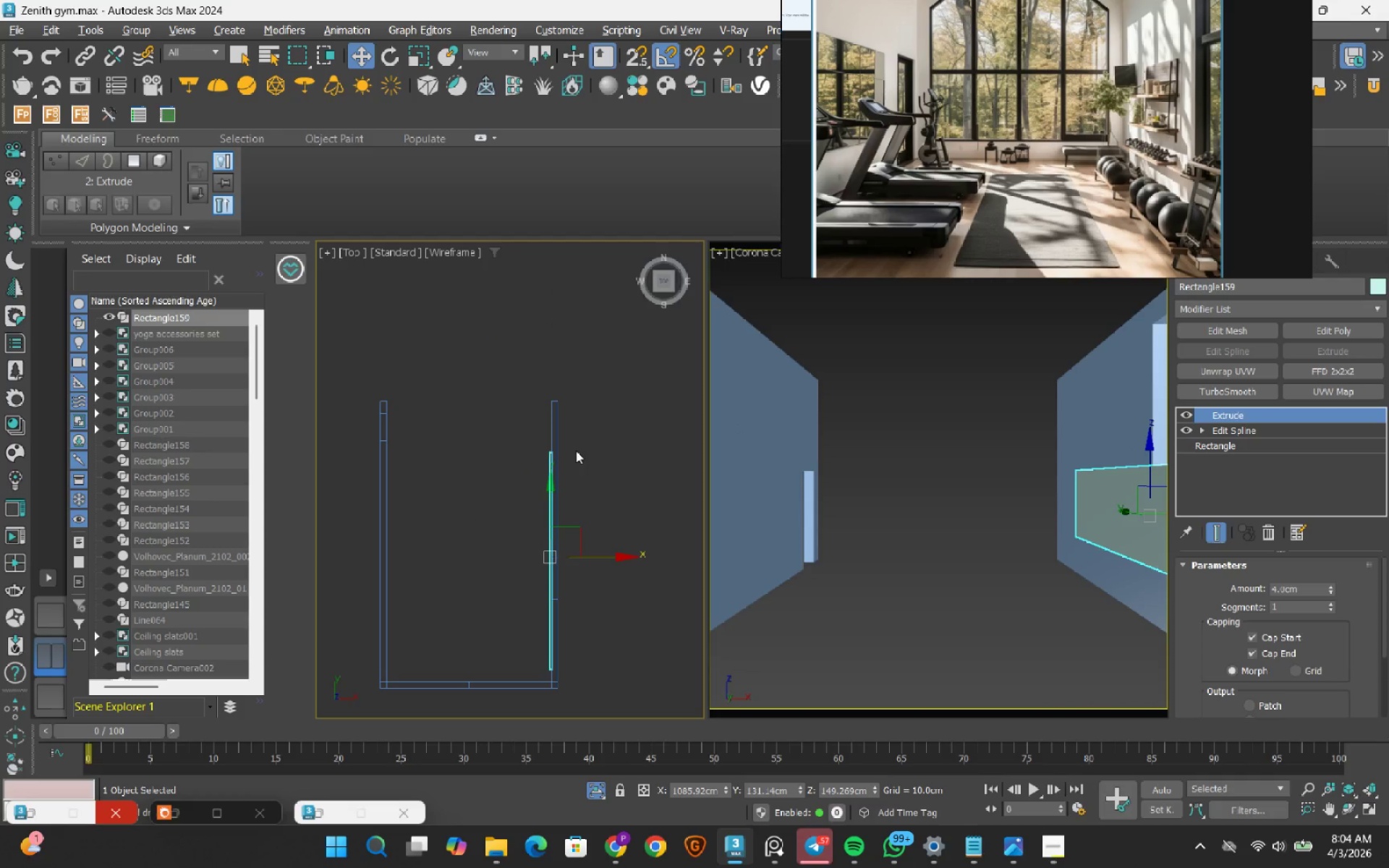 
scroll: coordinate [561, 461], scroll_direction: up, amount: 10.0
 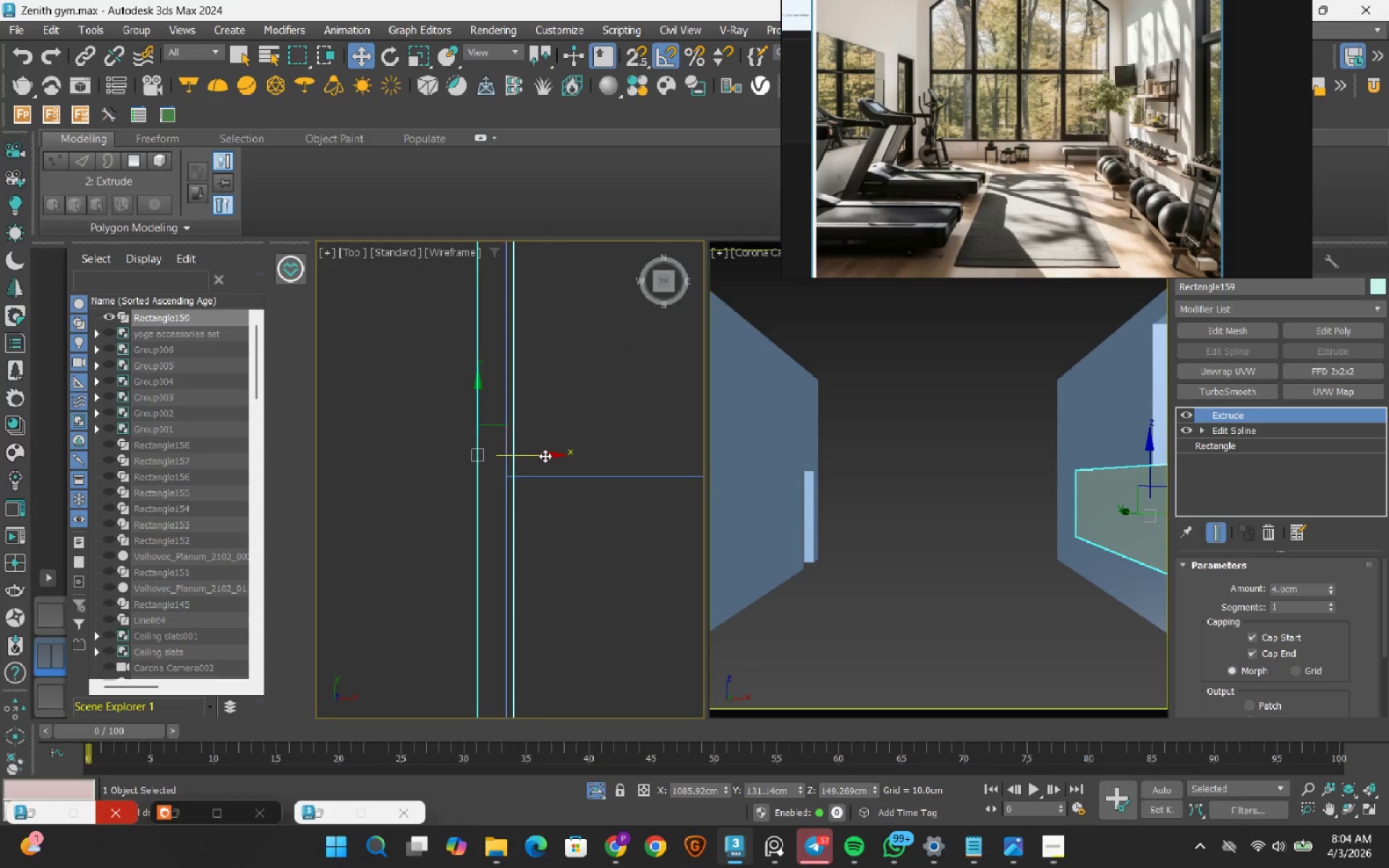 
left_click_drag(start_coordinate=[545, 456], to_coordinate=[504, 456])
 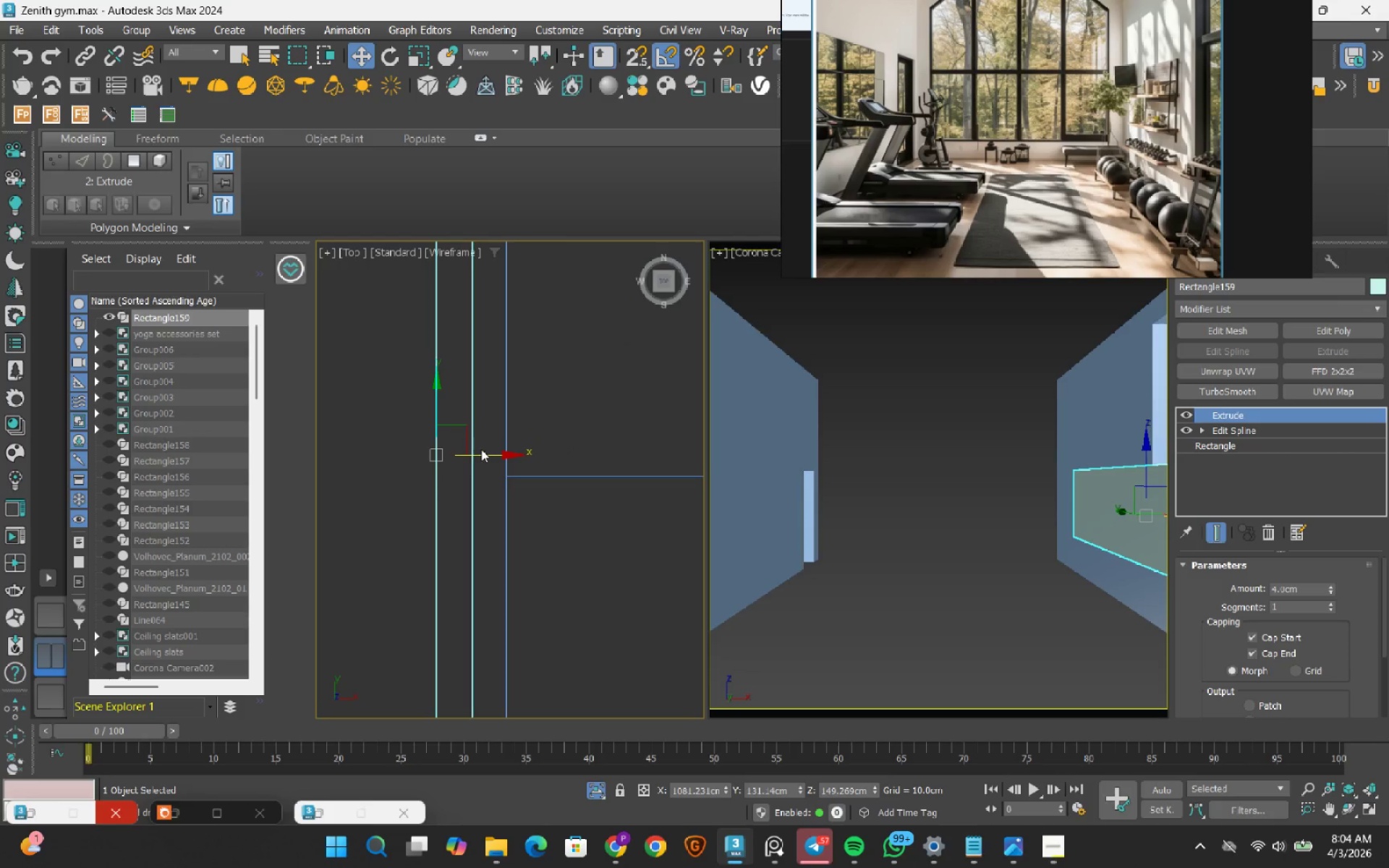 
key(S)
 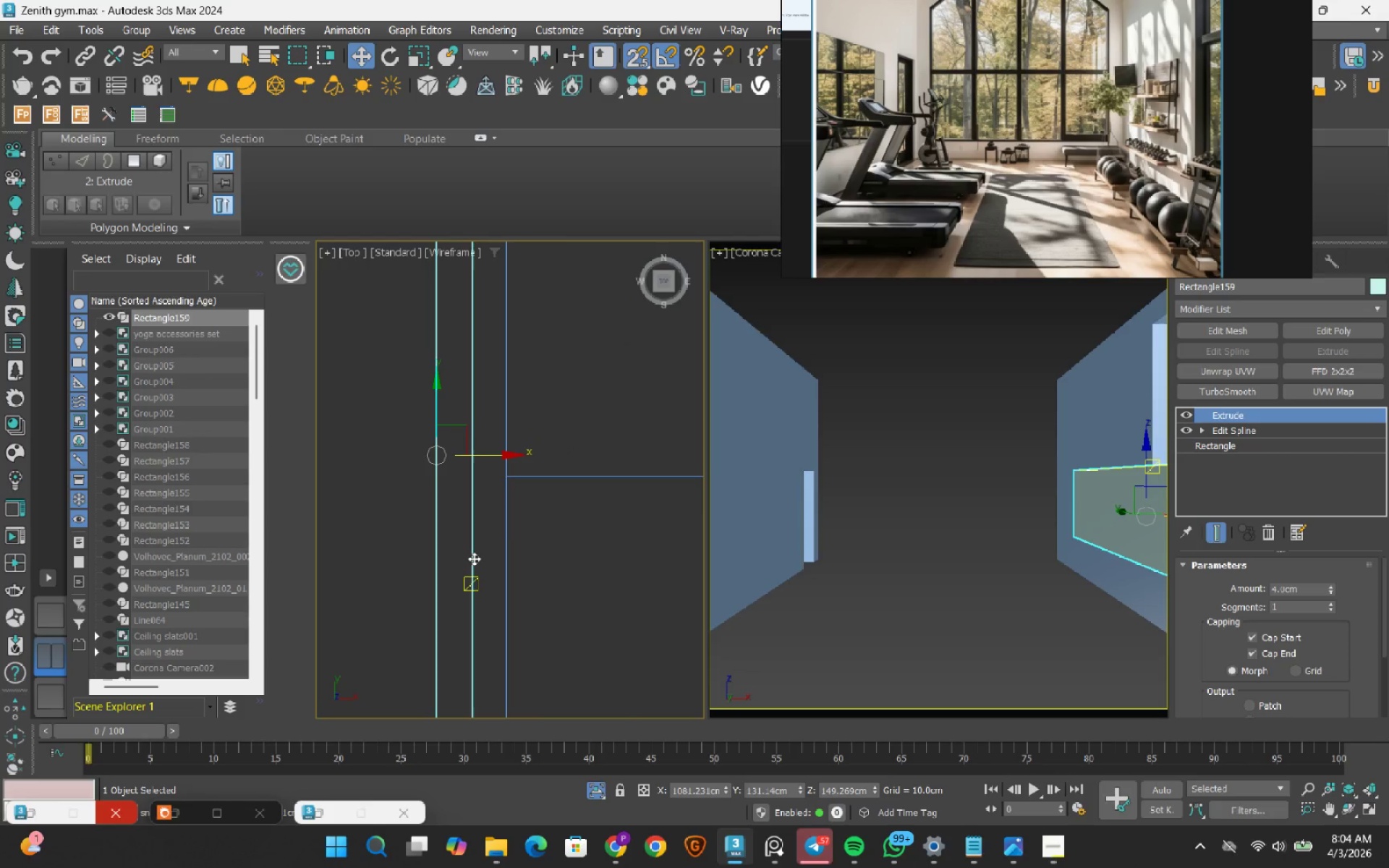 
left_click_drag(start_coordinate=[474, 558], to_coordinate=[497, 493])
 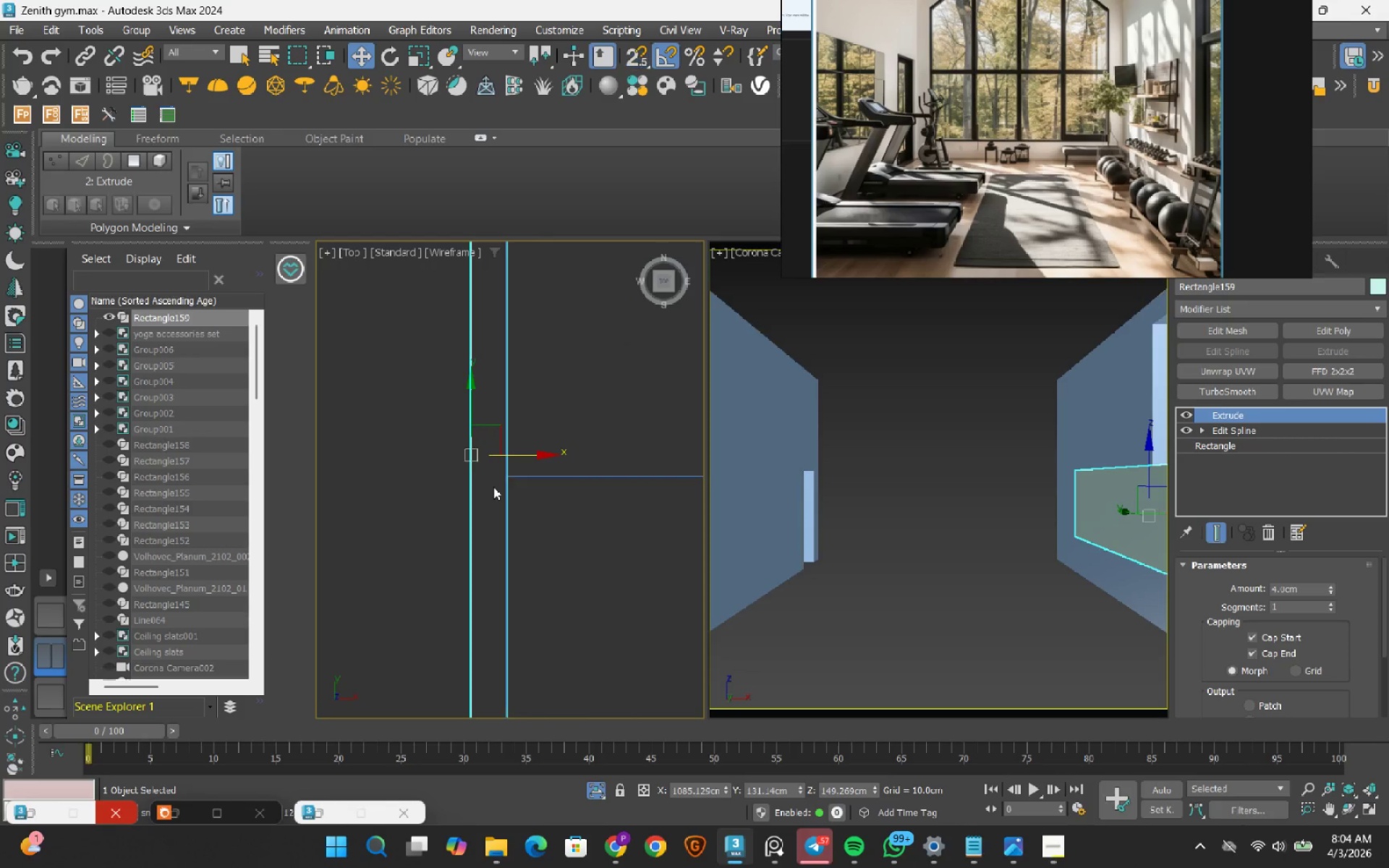 
key(S)
 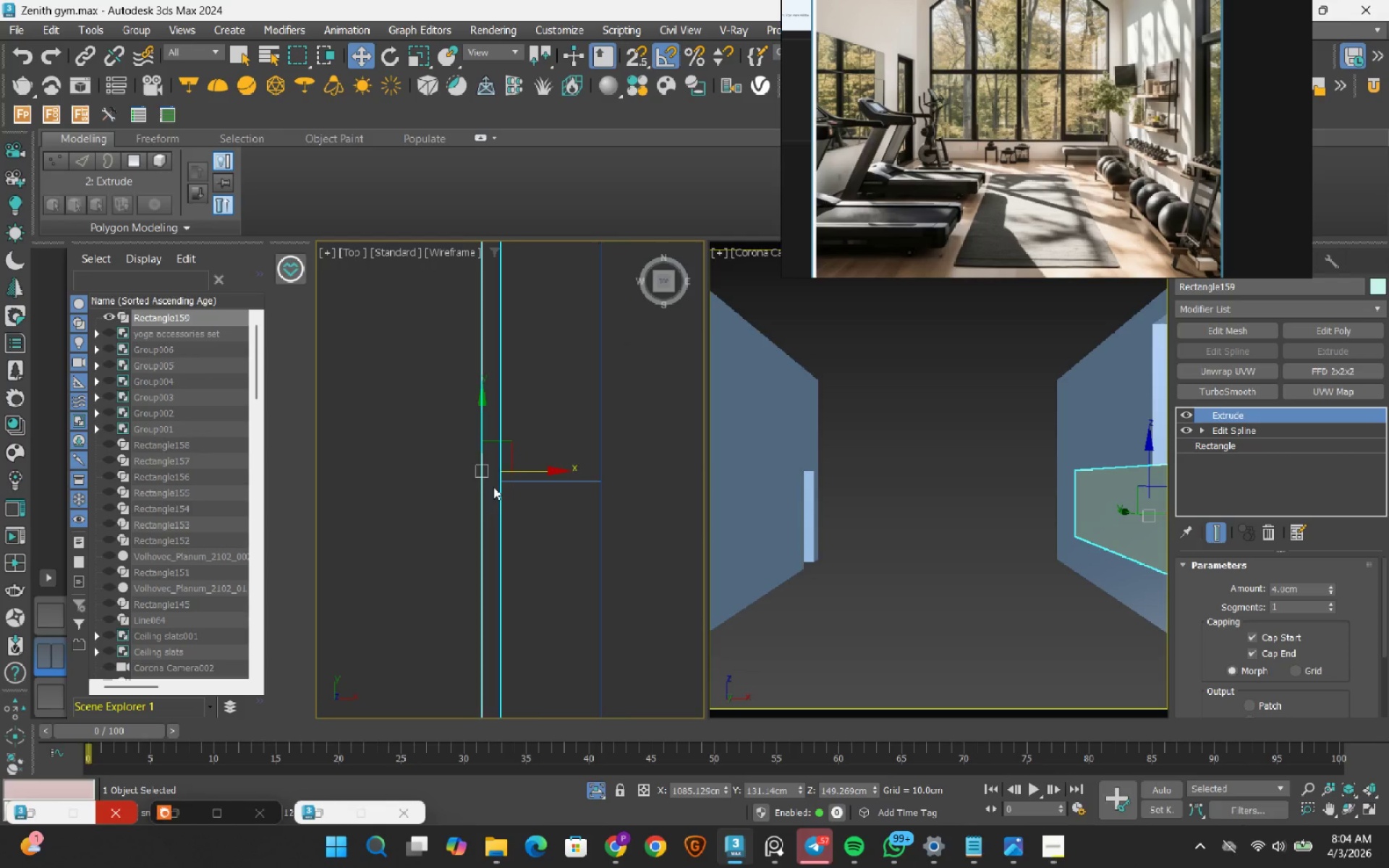 
scroll: coordinate [493, 487], scroll_direction: down, amount: 7.0
 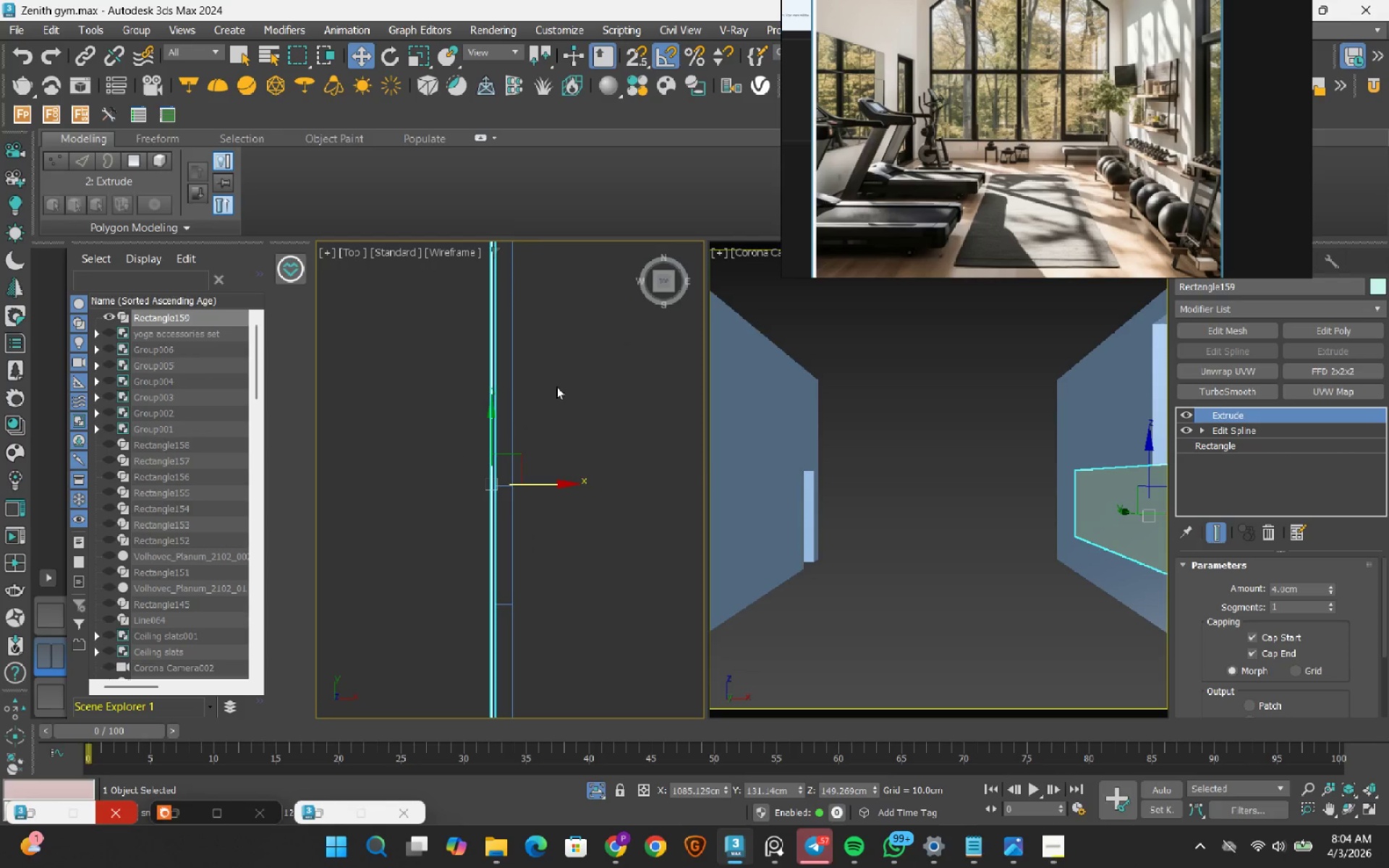 
left_click([558, 385])
 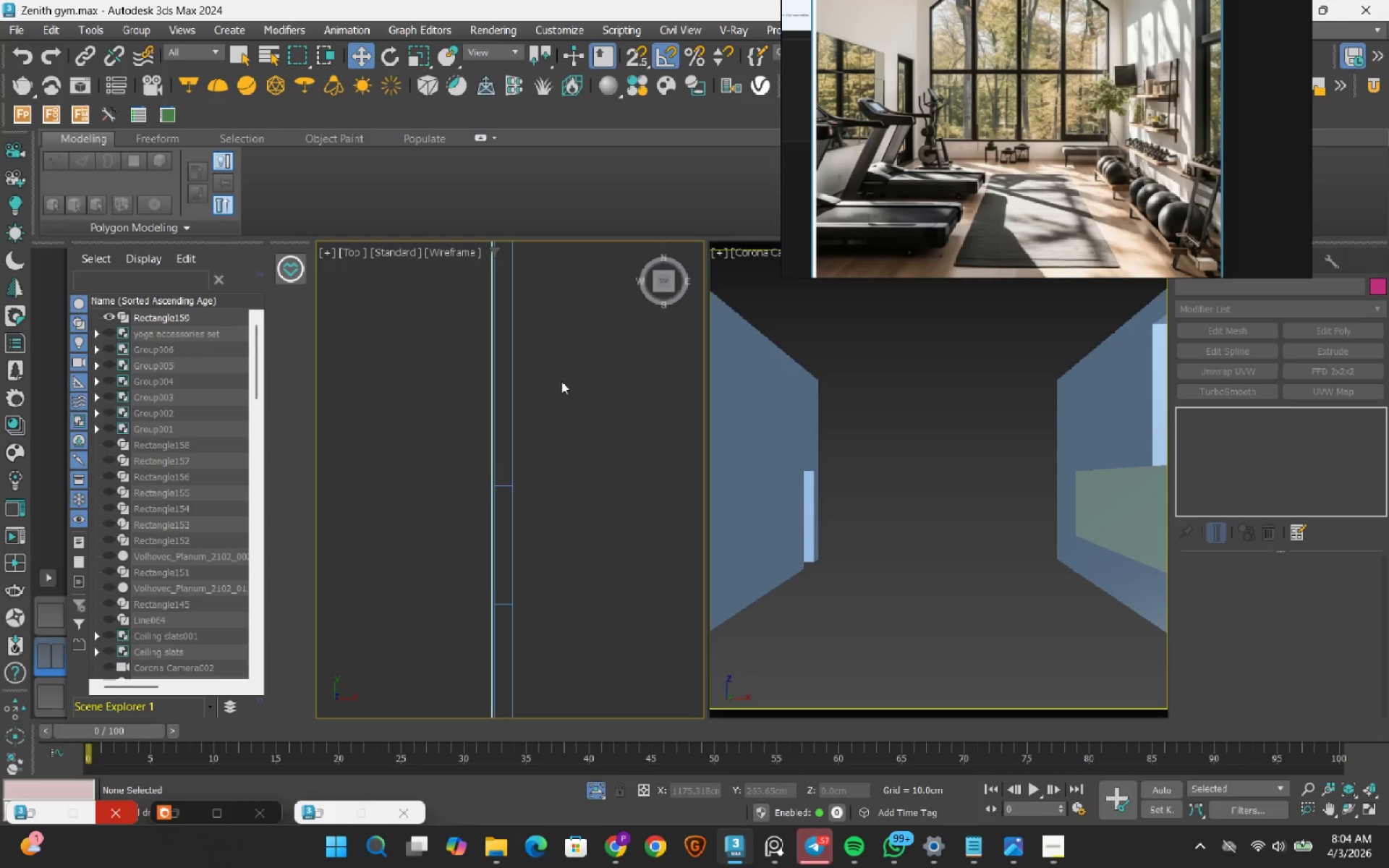 
left_click([629, 845])
 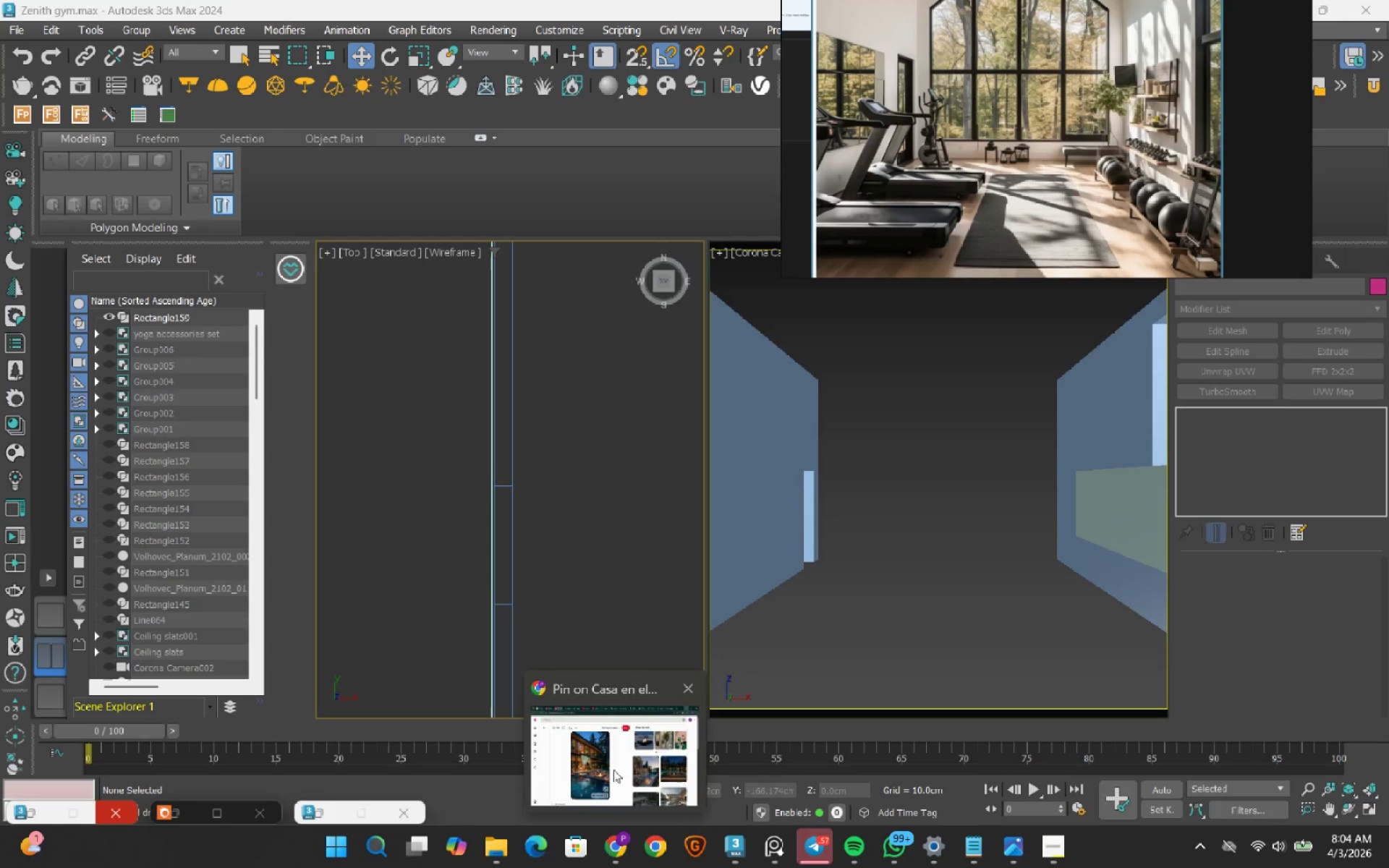 
left_click([612, 768])
 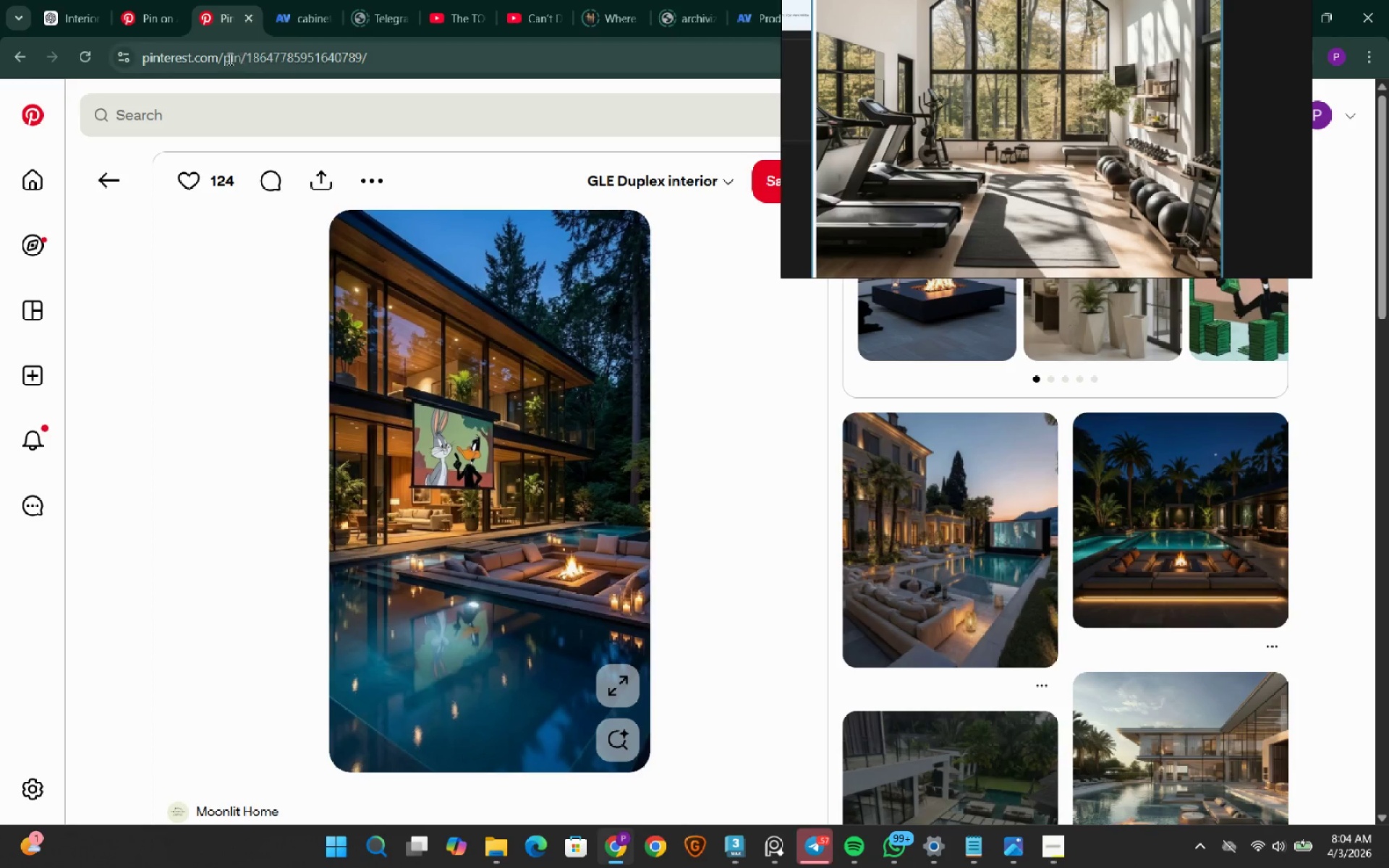 
left_click([215, 106])
 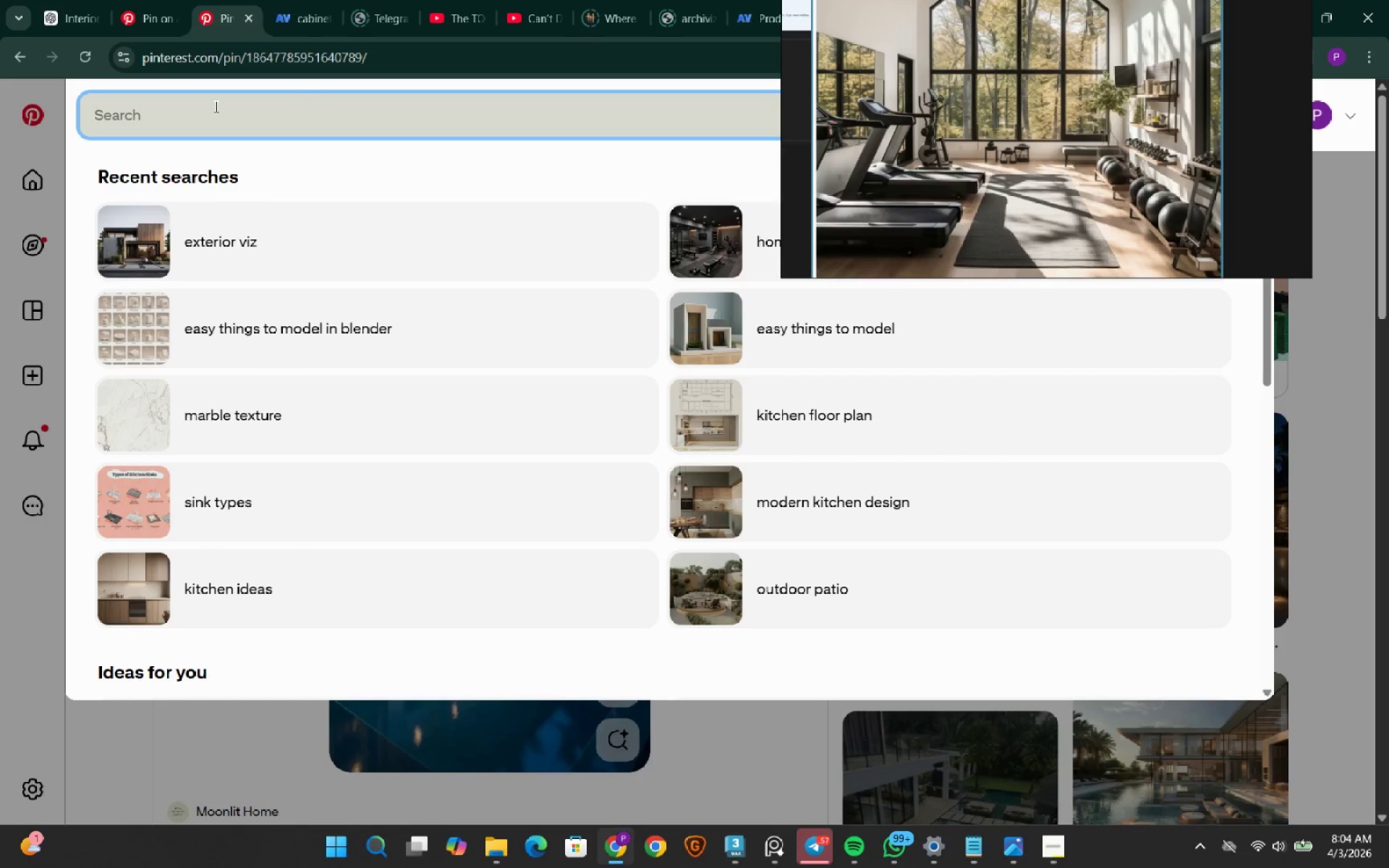 
type(double volume gyms)
 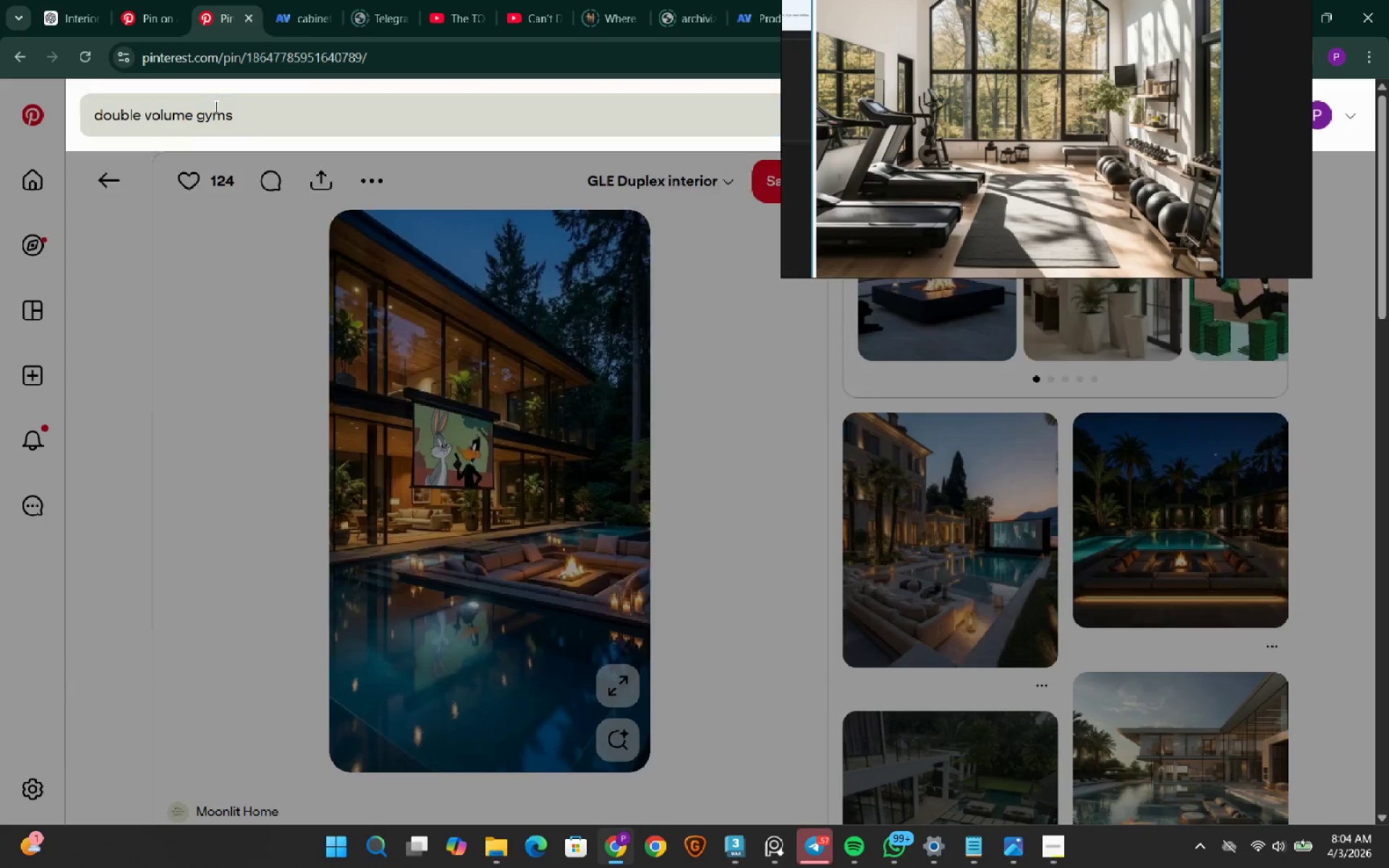 
key(Enter)
 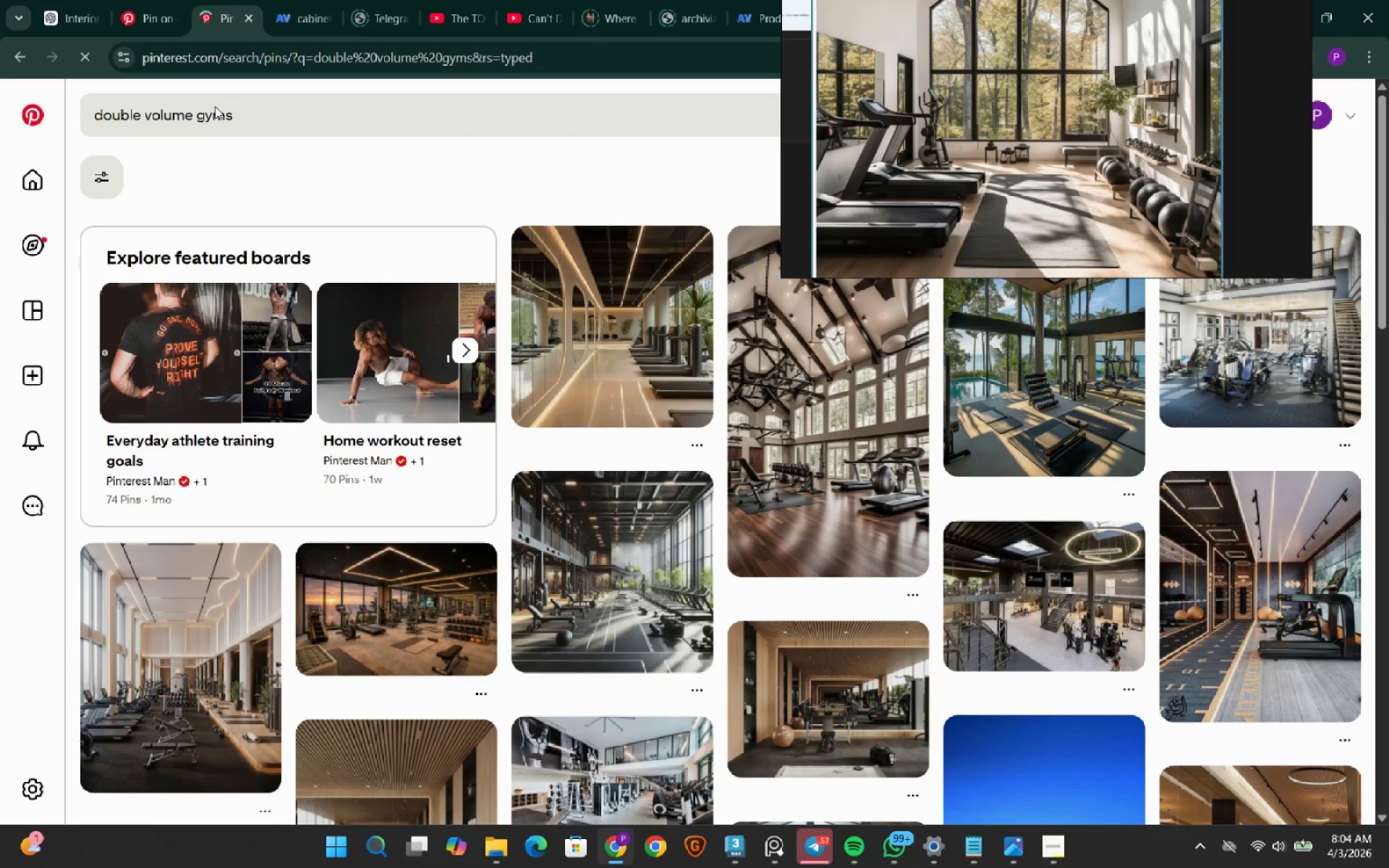 
wait(16.69)
 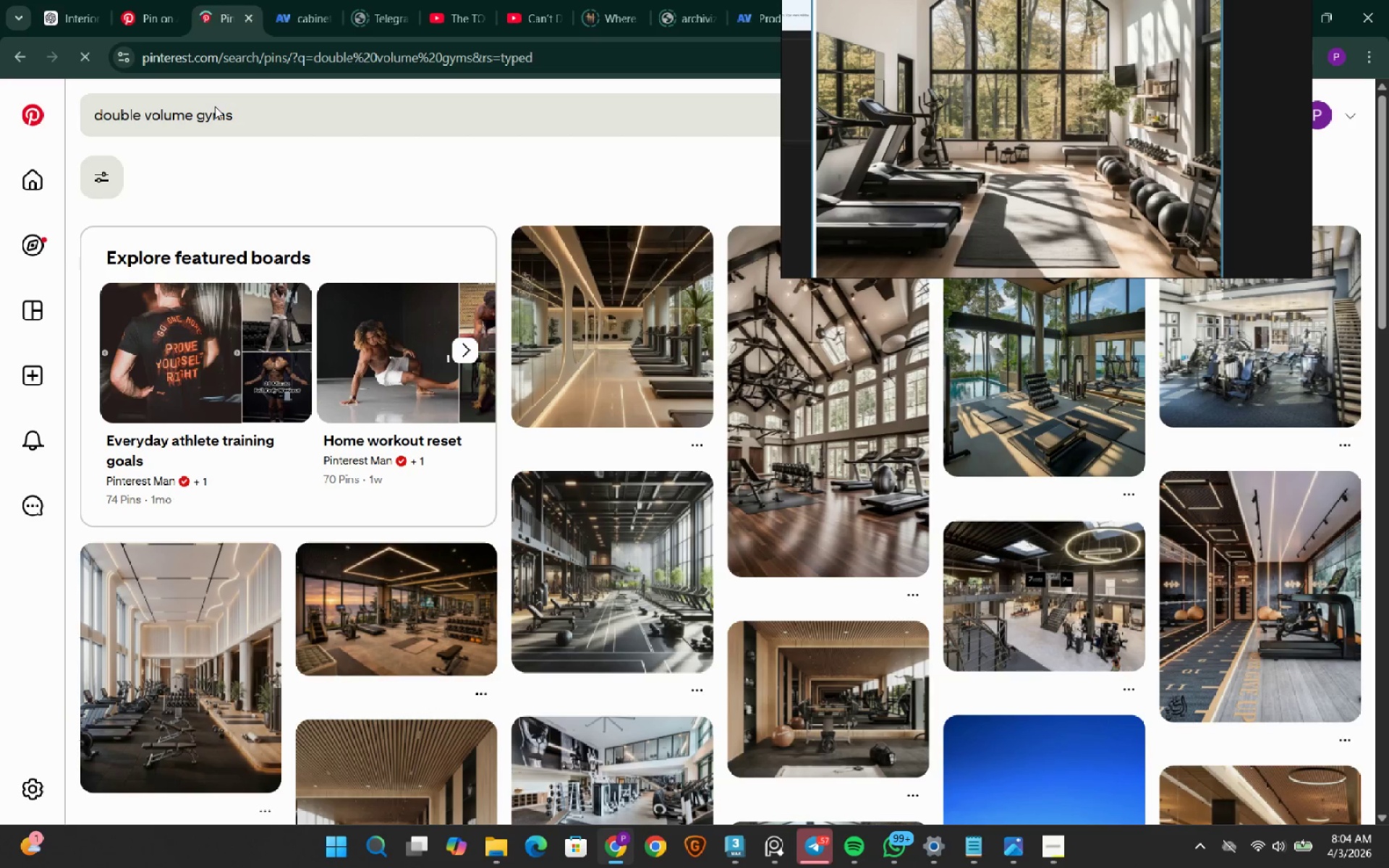 
scroll: coordinate [798, 566], scroll_direction: down, amount: 2.0
 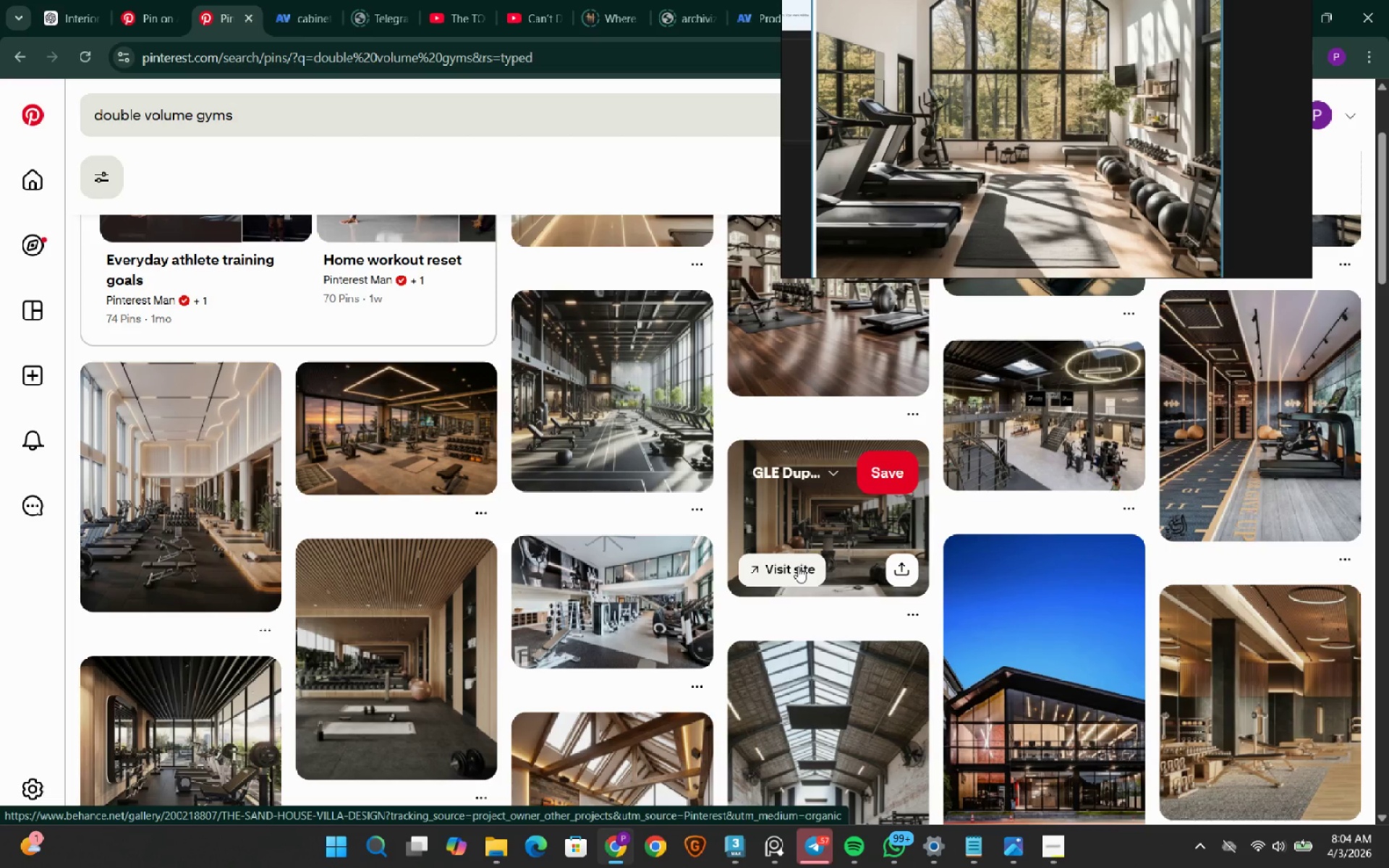 
left_click([553, 620])
 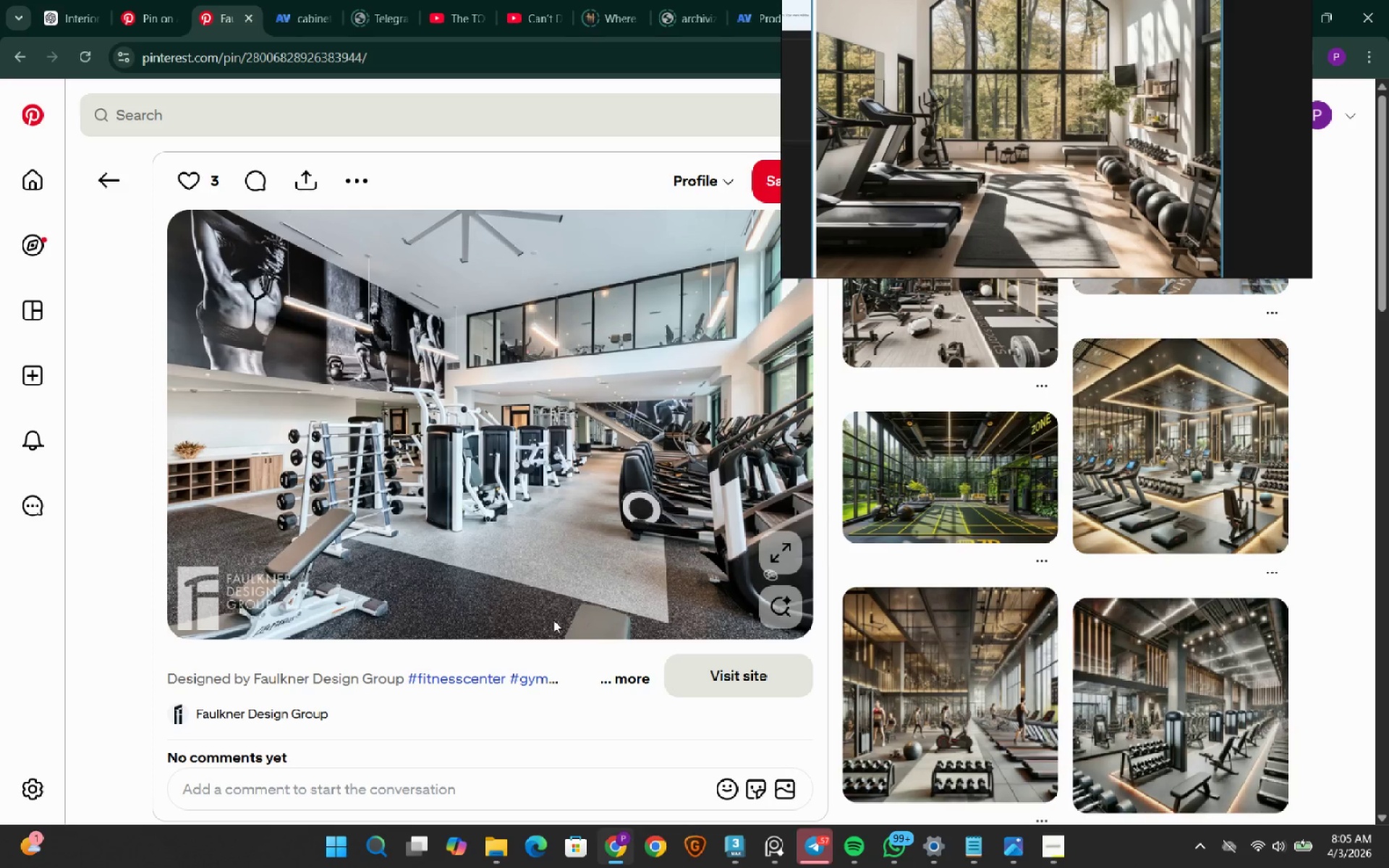 
wait(16.77)
 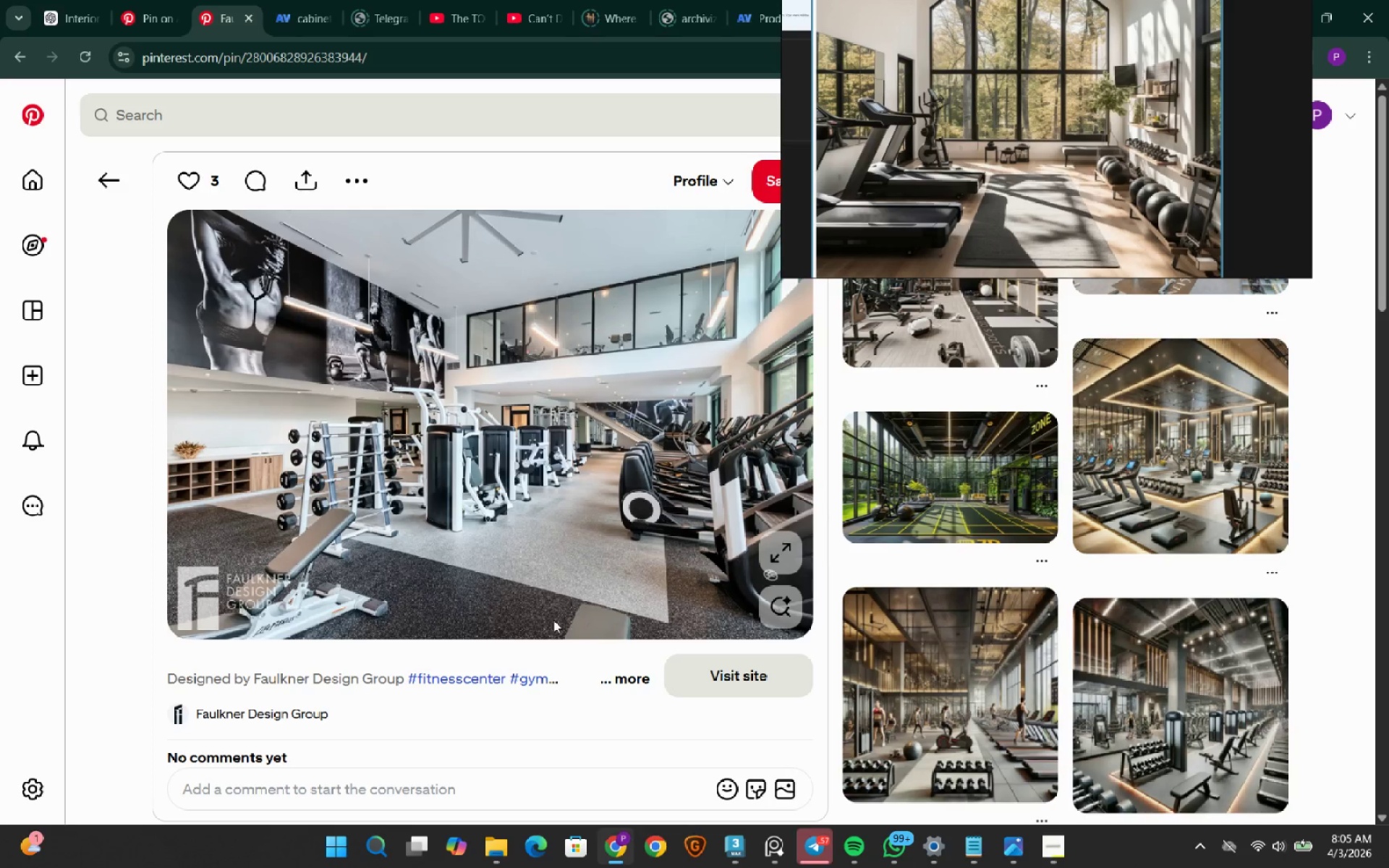 
scroll: coordinate [553, 613], scroll_direction: down, amount: 5.0
 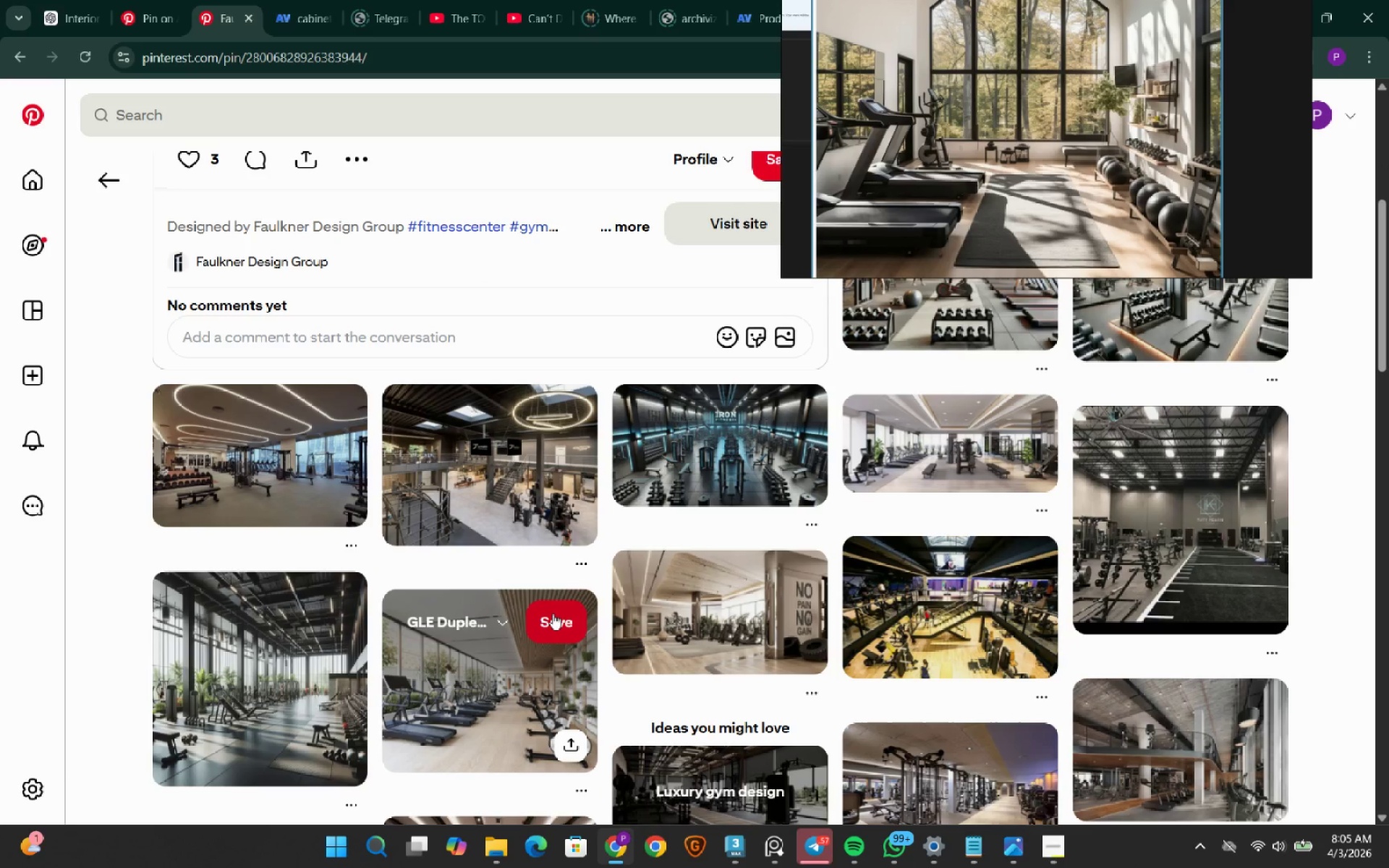 
scroll: coordinate [553, 613], scroll_direction: up, amount: 6.0
 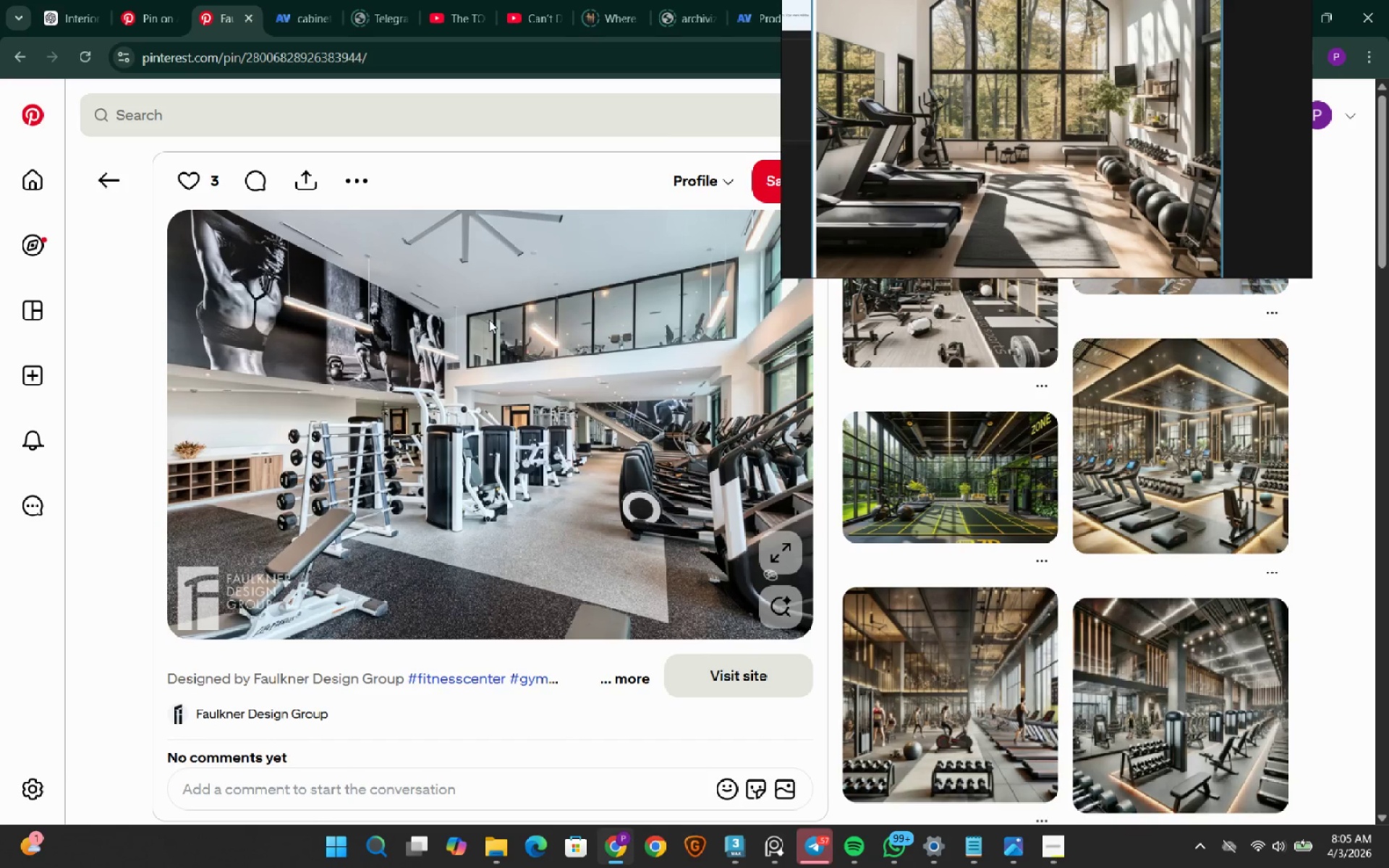 
left_click([209, 110])
 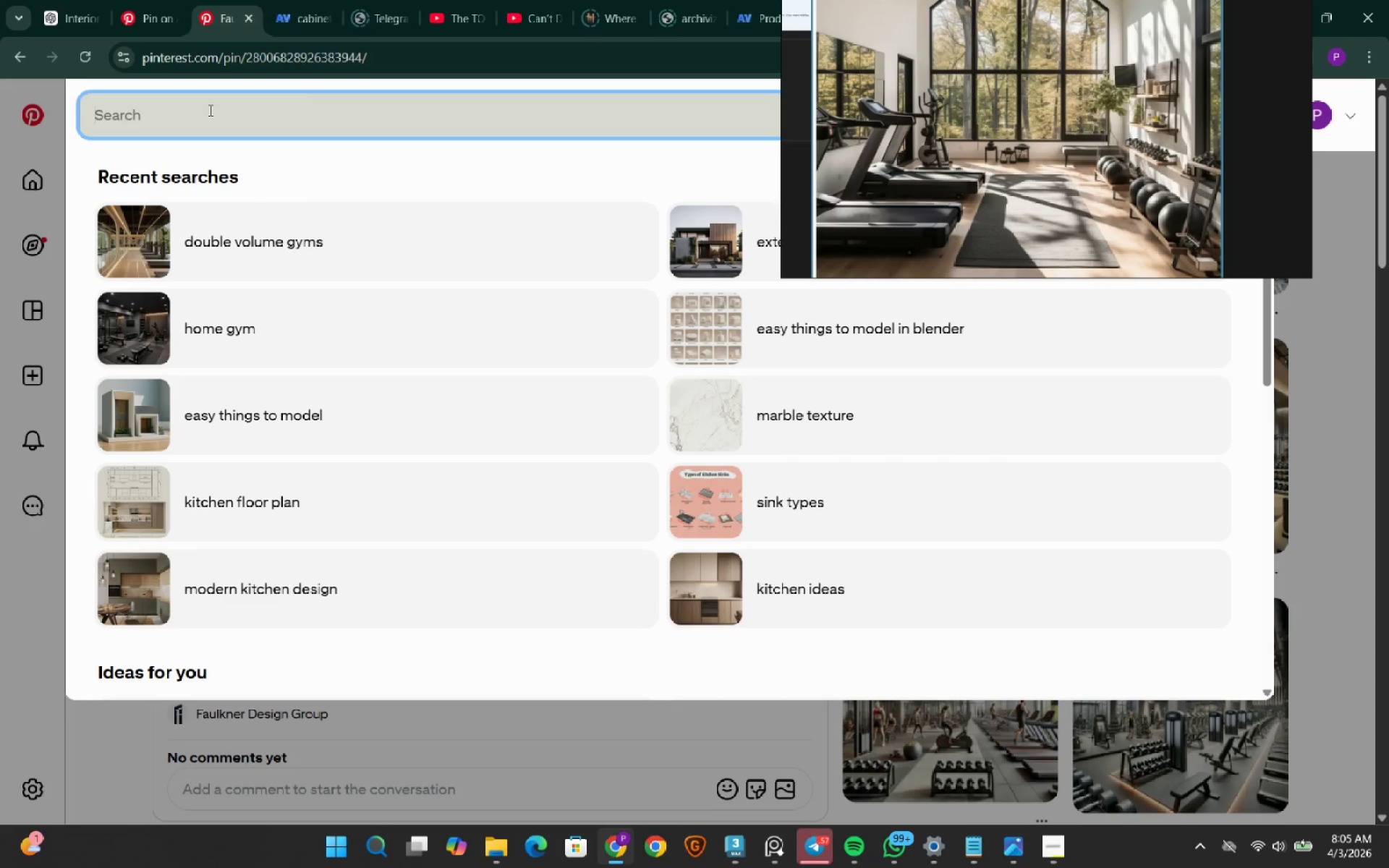 
type(gym motivation)
 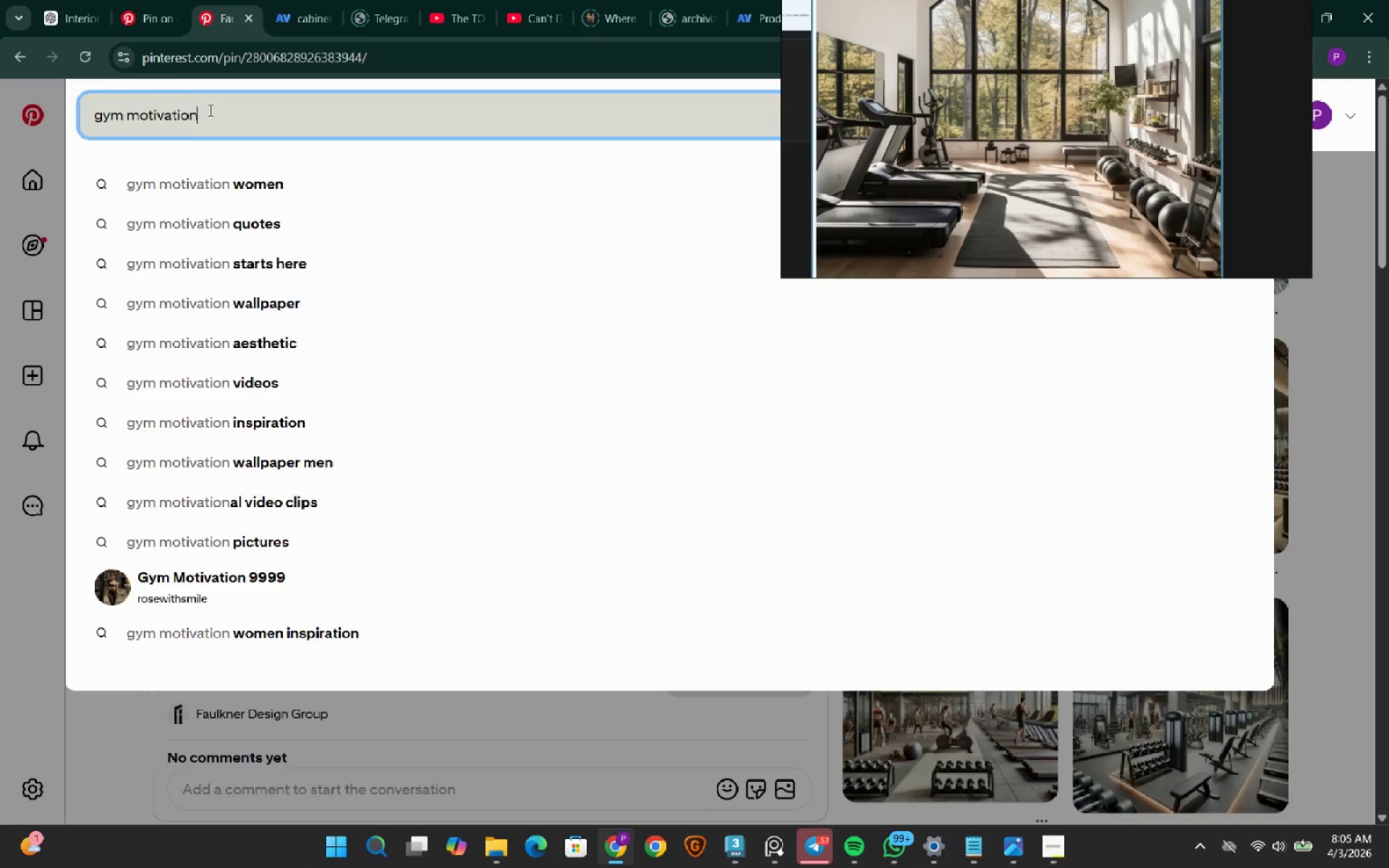 
key(Enter)
 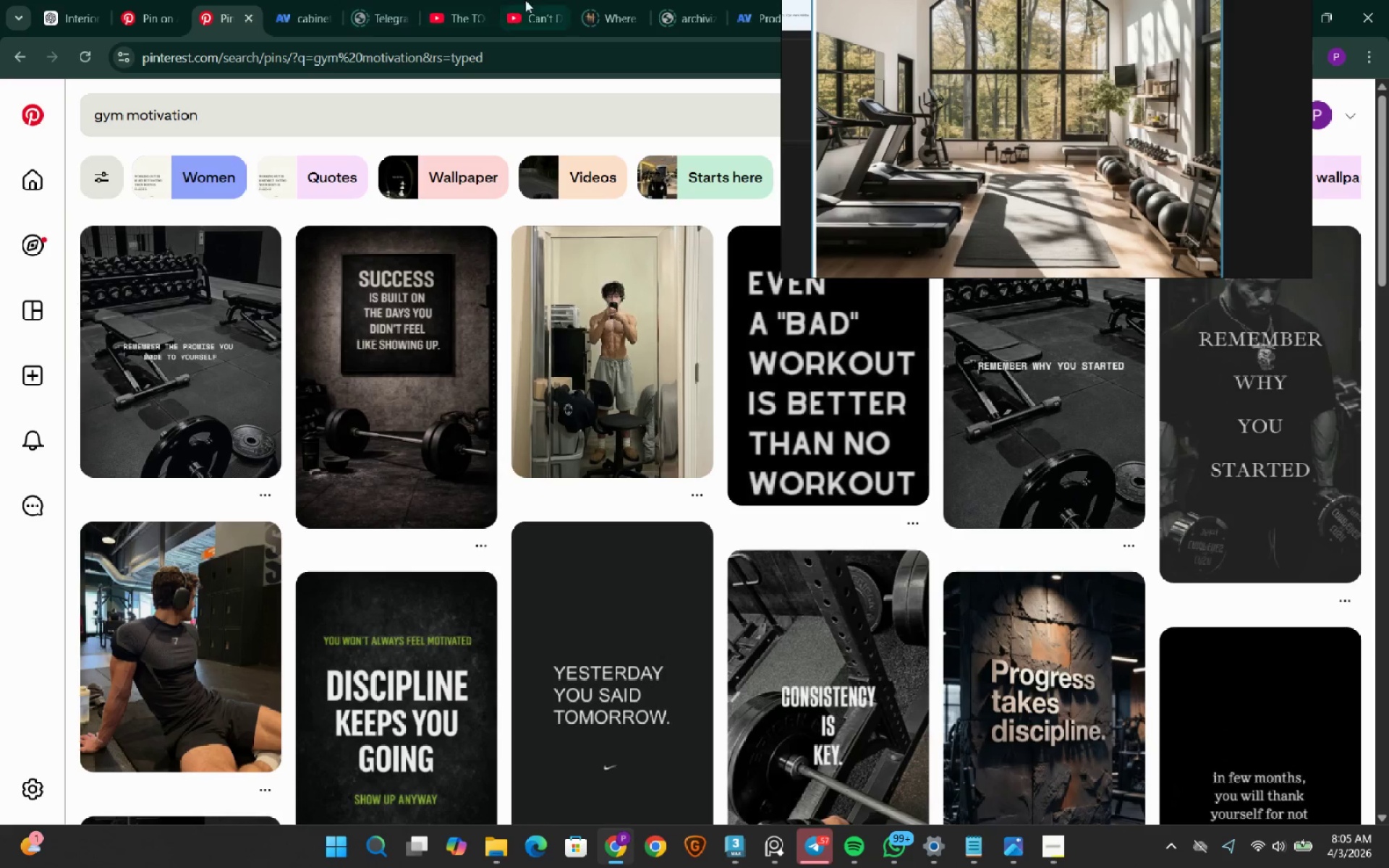 
wait(7.16)
 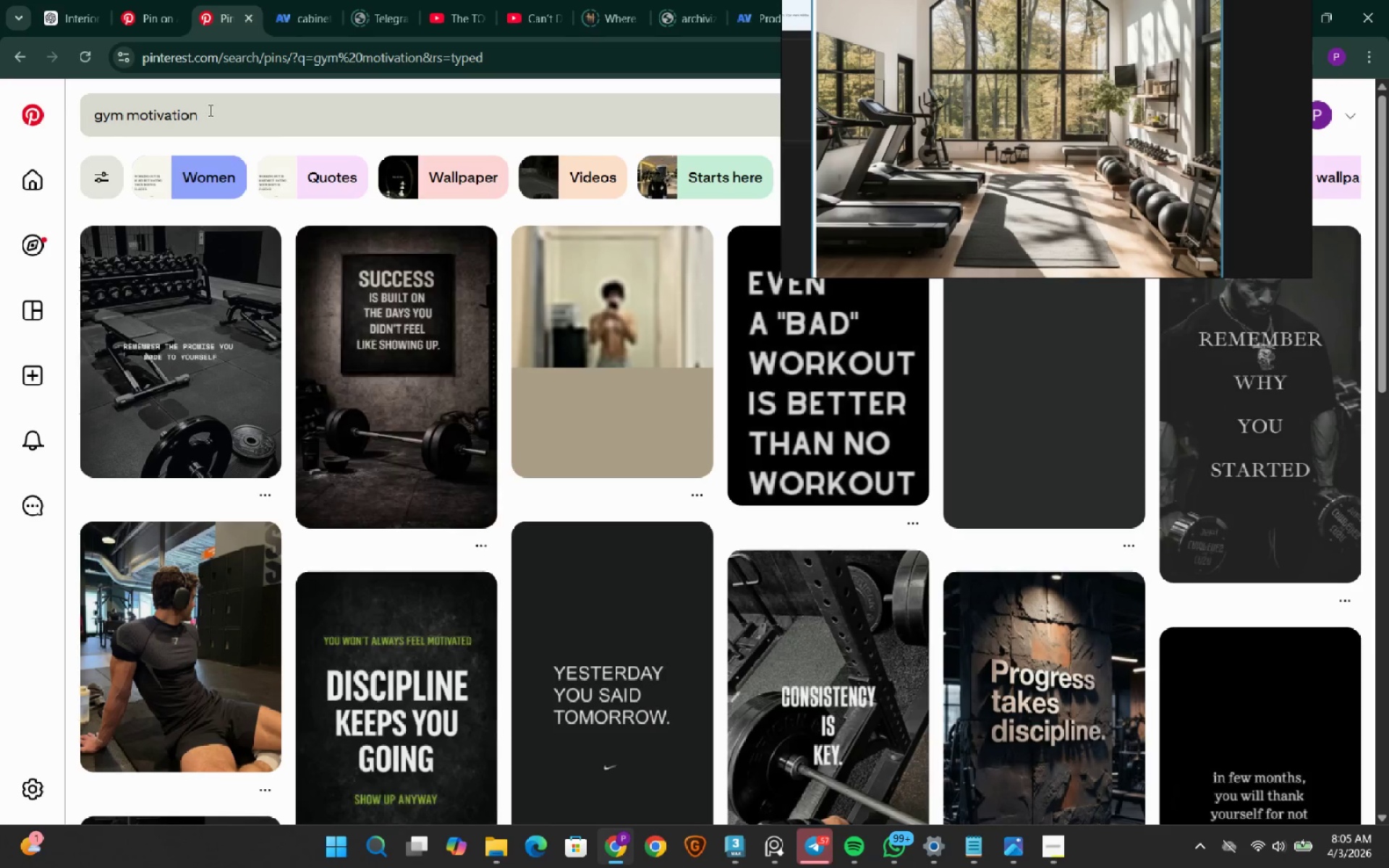 
mouse_move([788, 268])
 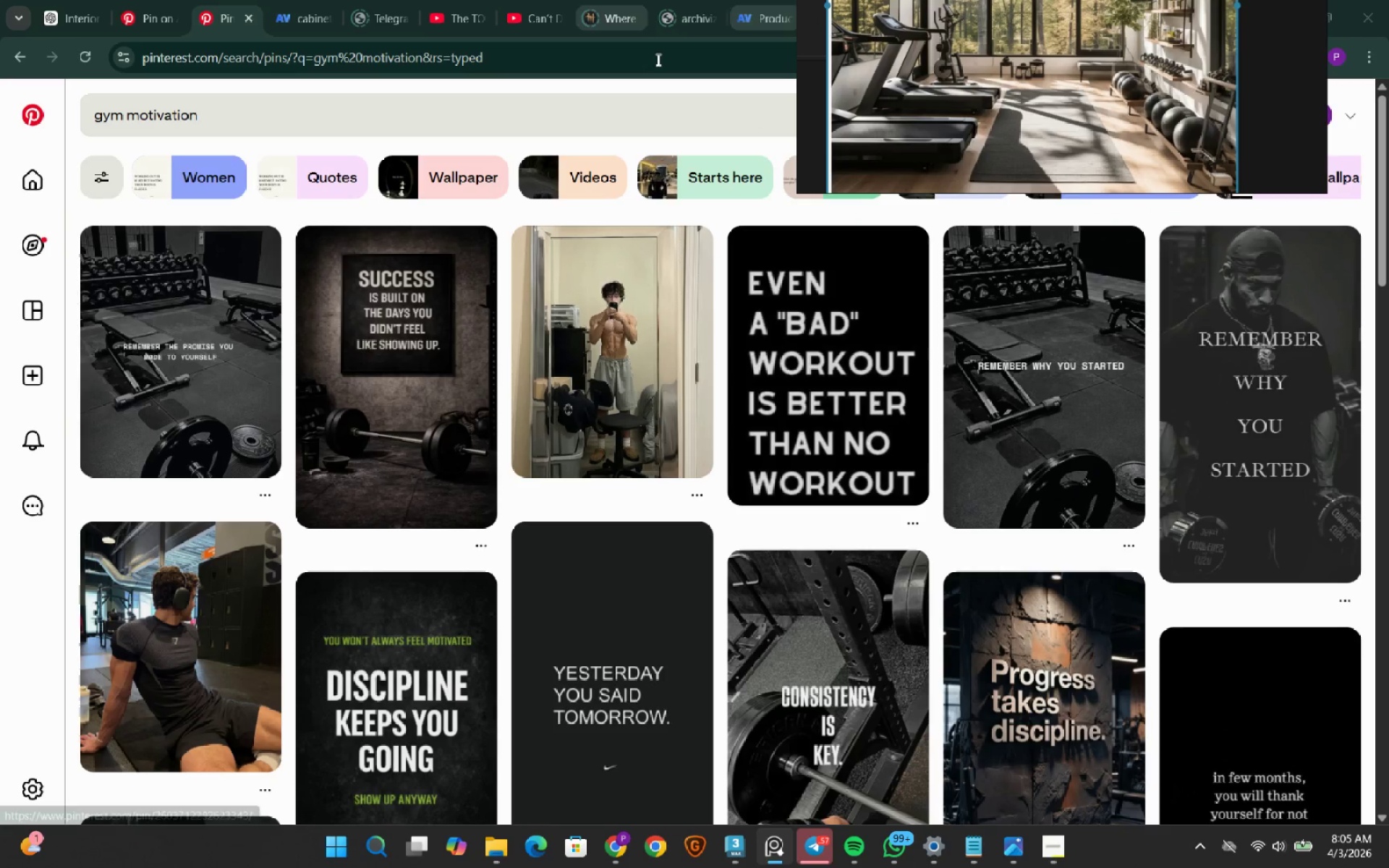 
scroll: coordinate [659, 427], scroll_direction: down, amount: 14.0
 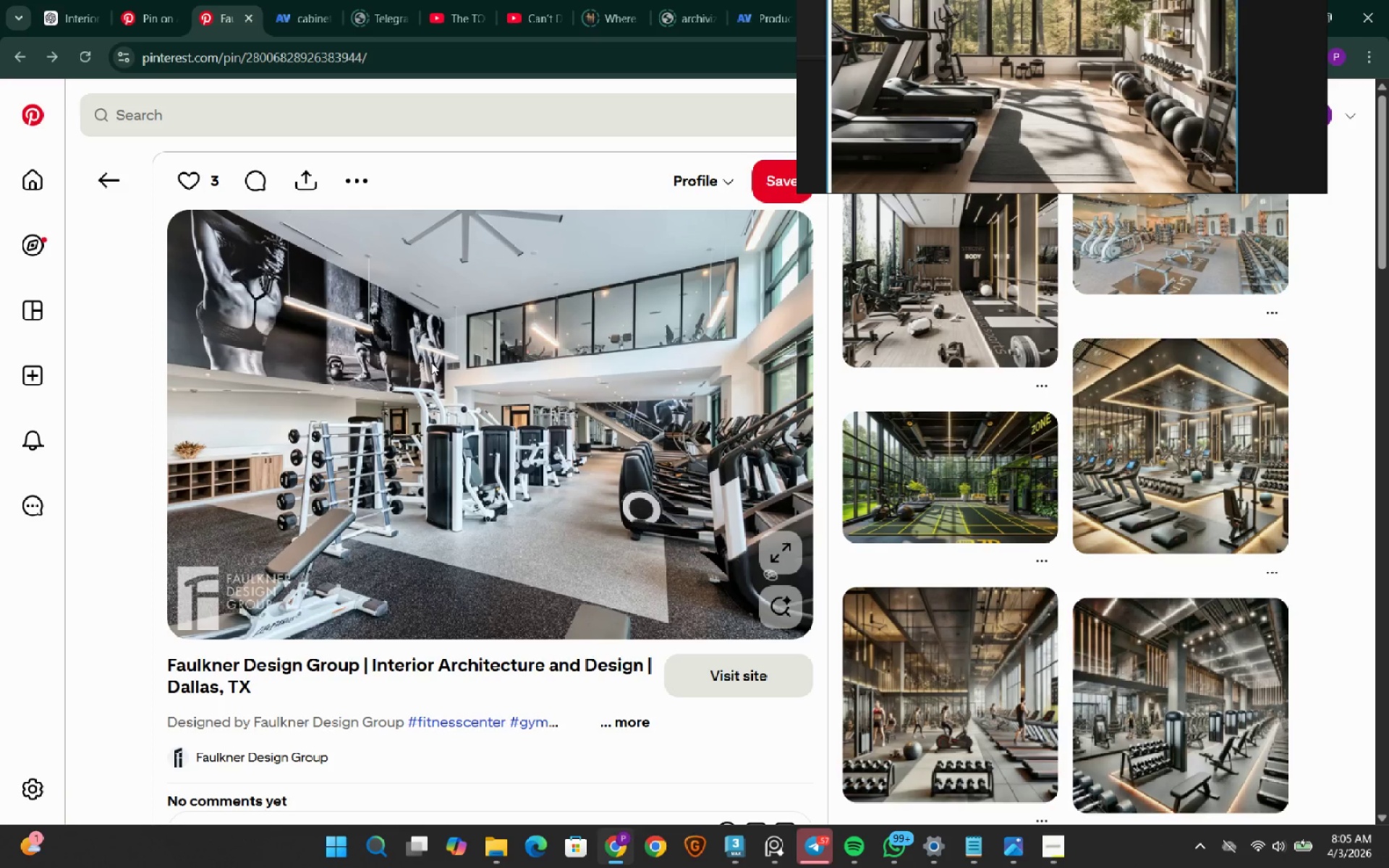 
right_click([431, 362])
 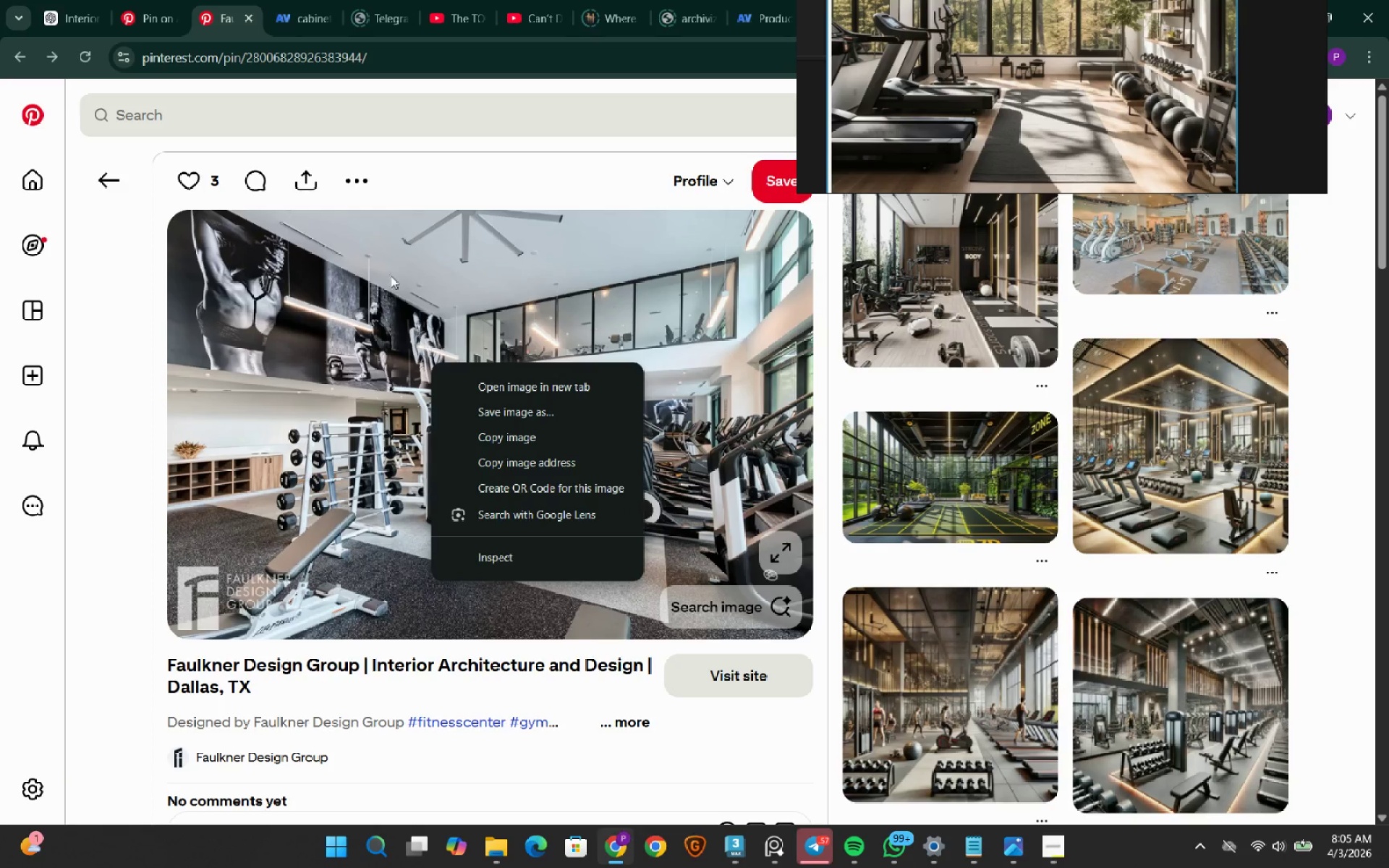 
left_click([349, 185])
 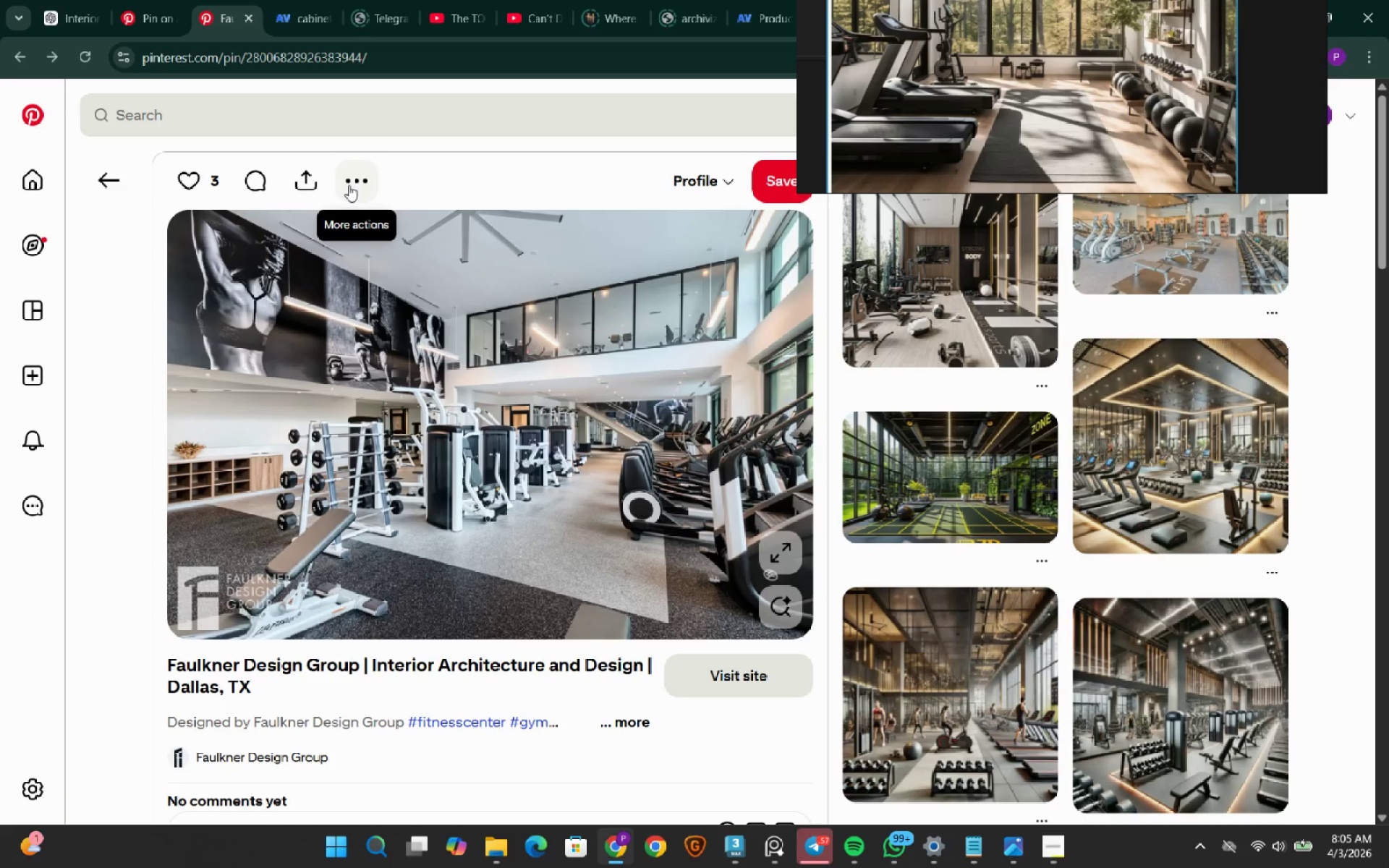 
double_click([349, 185])
 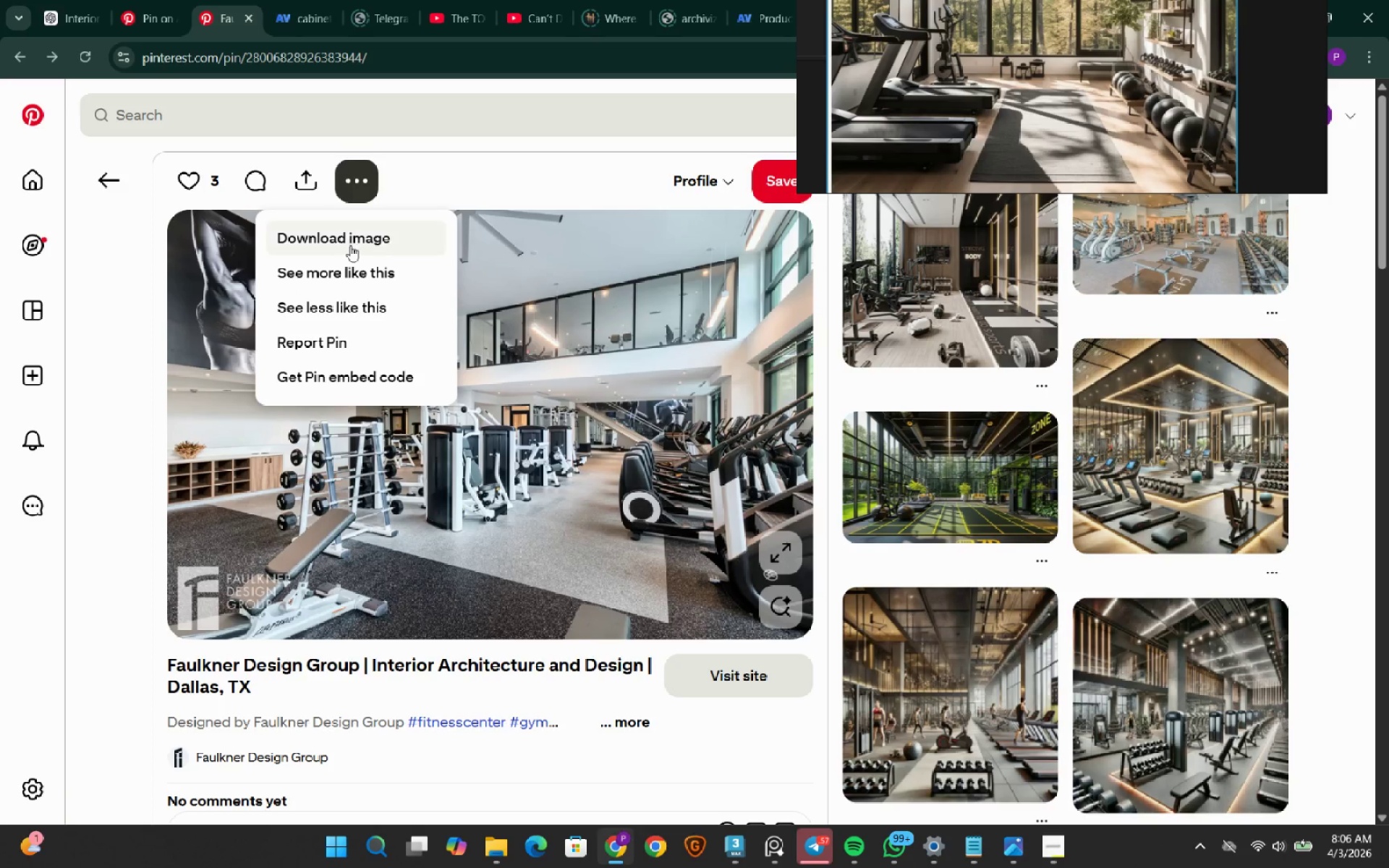 
left_click([350, 245])
 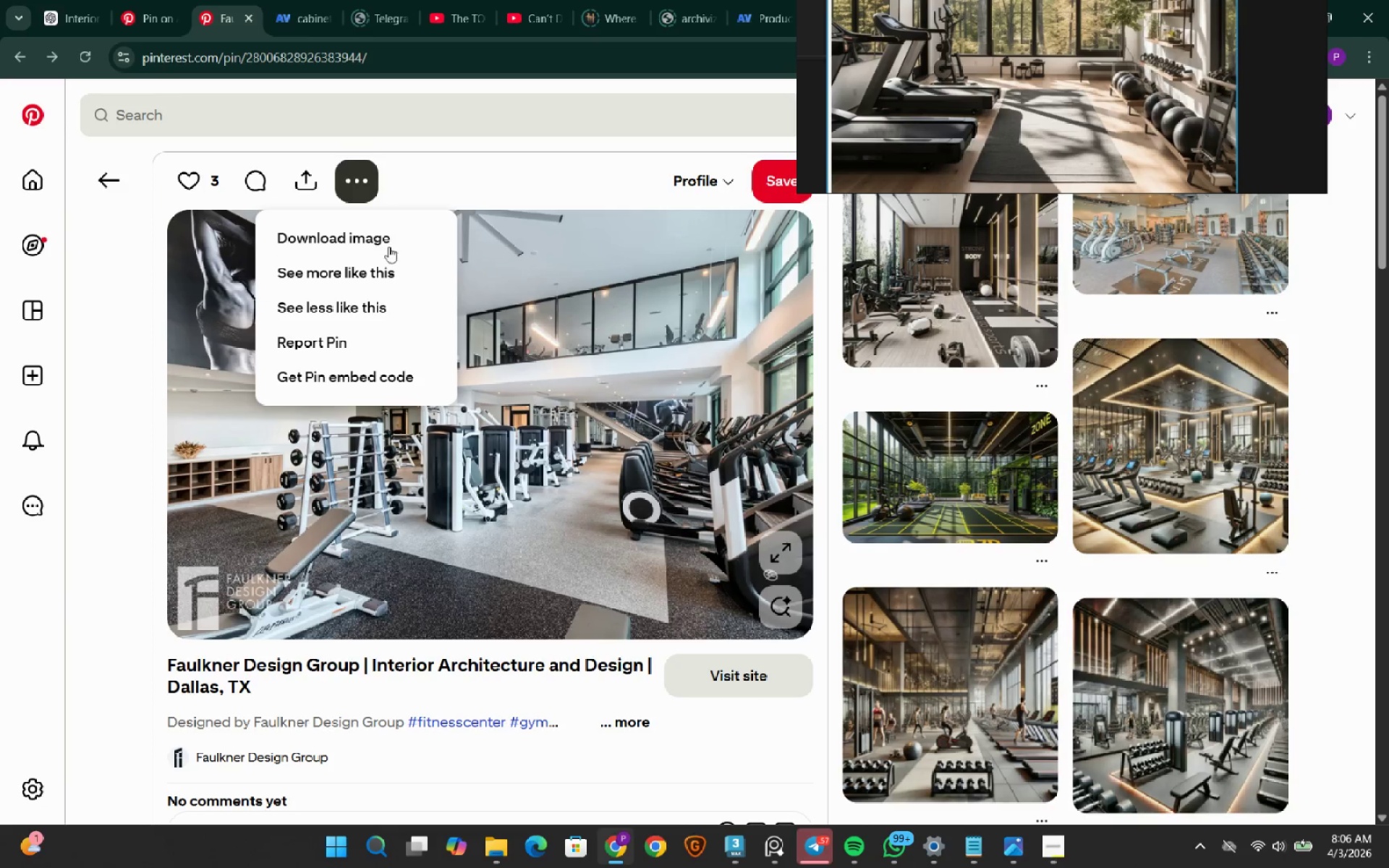 
left_click([387, 242])
 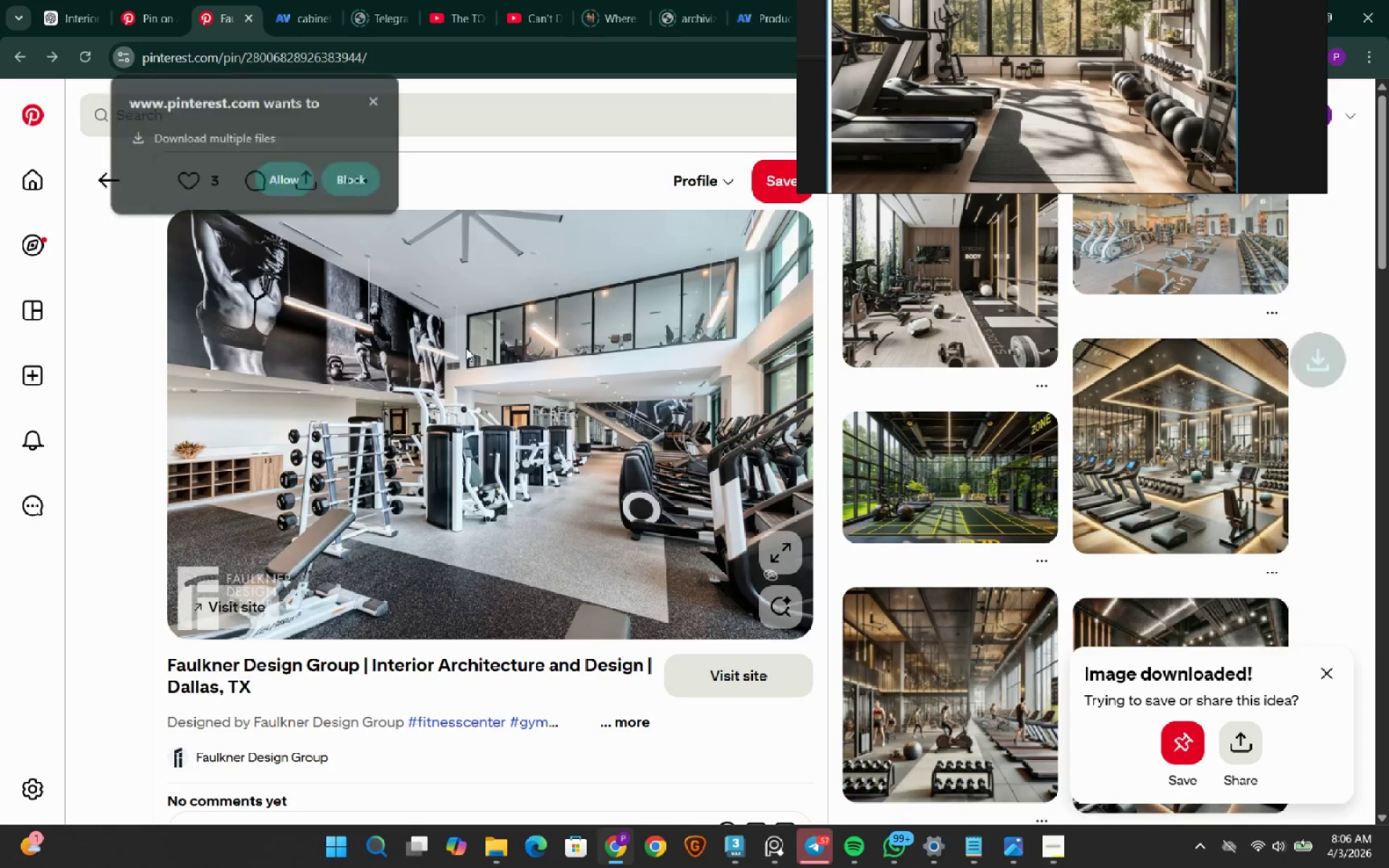 
right_click([466, 348])
 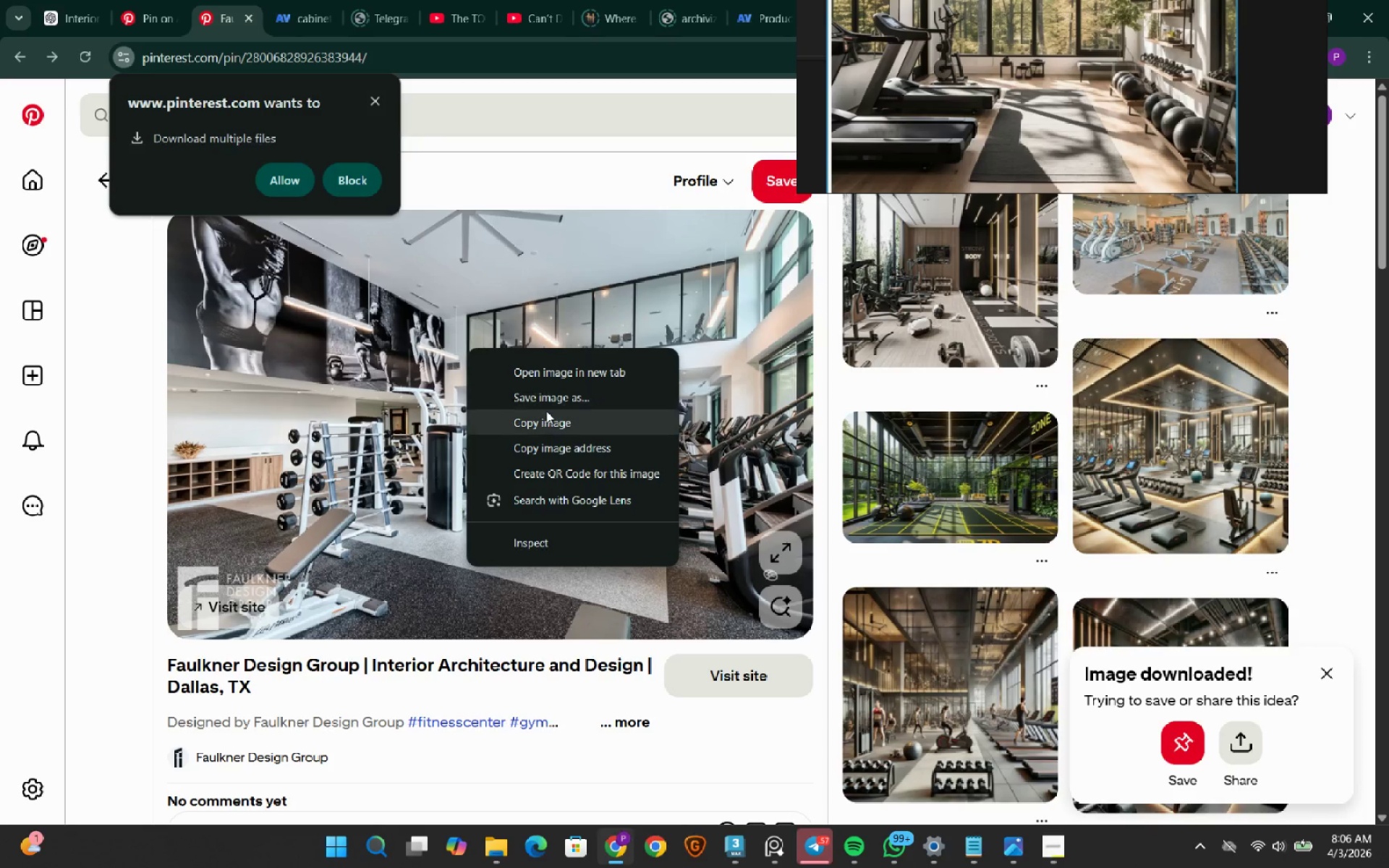 
left_click([546, 420])
 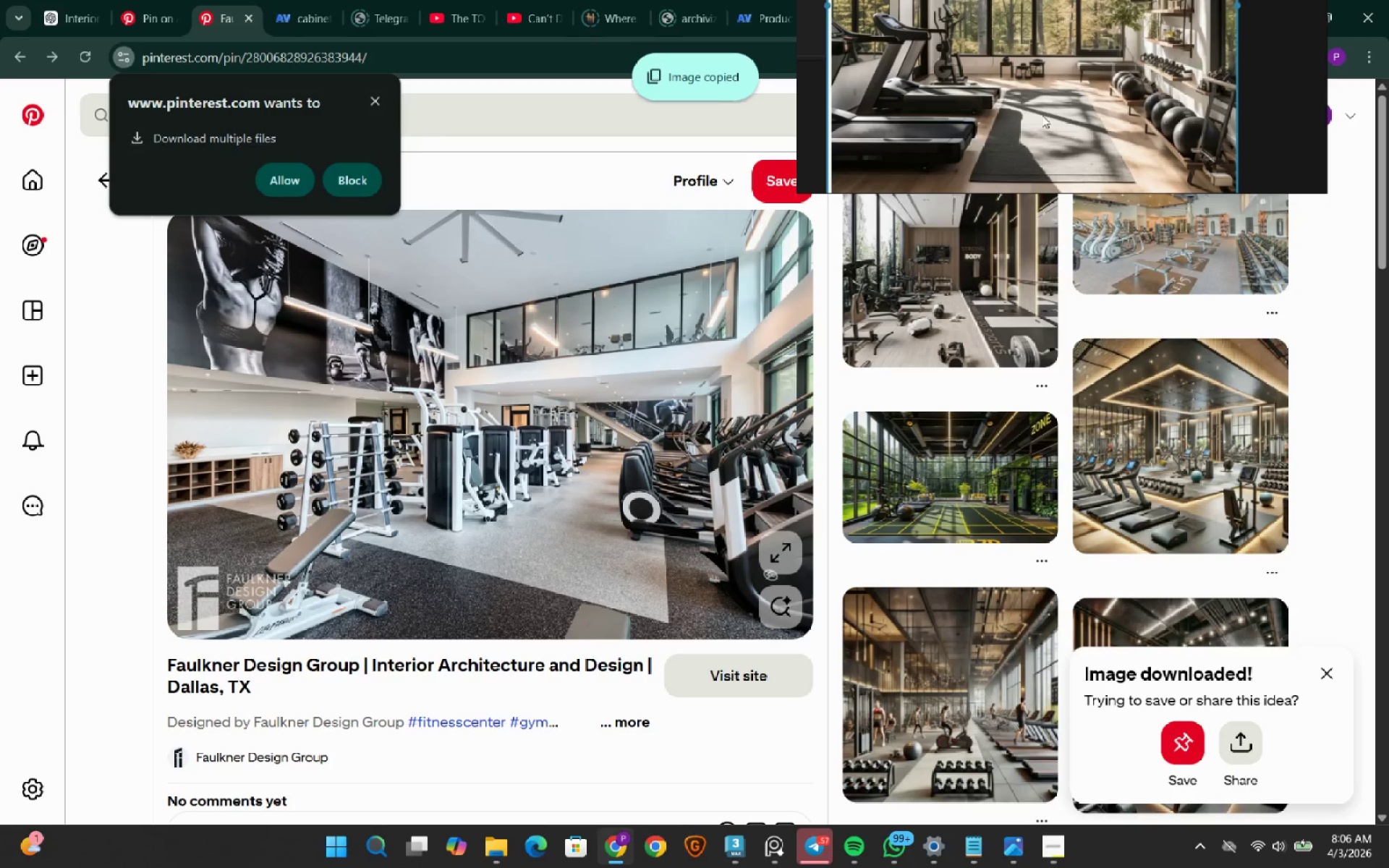 
scroll: coordinate [1042, 115], scroll_direction: down, amount: 4.0
 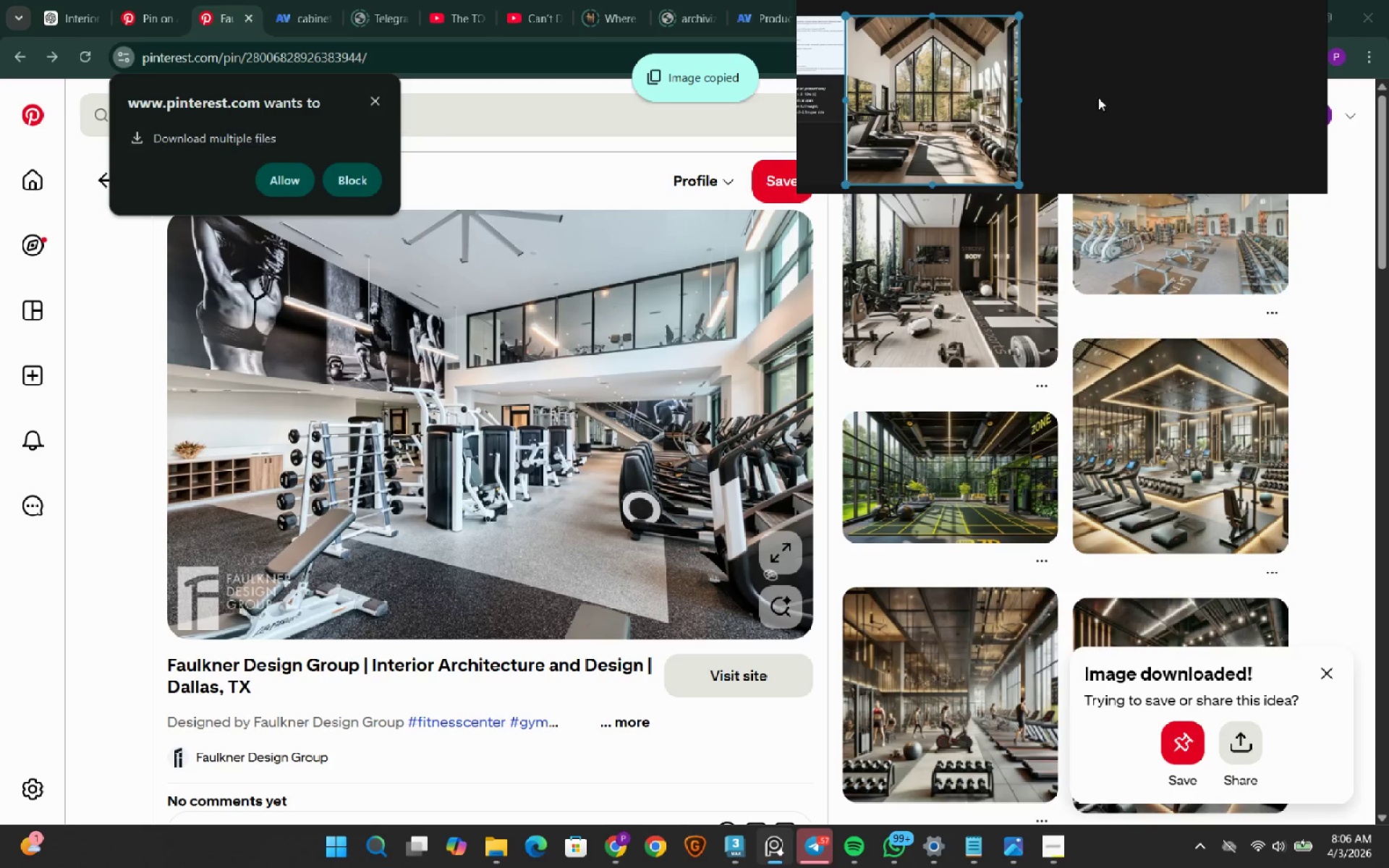 
left_click([1114, 82])
 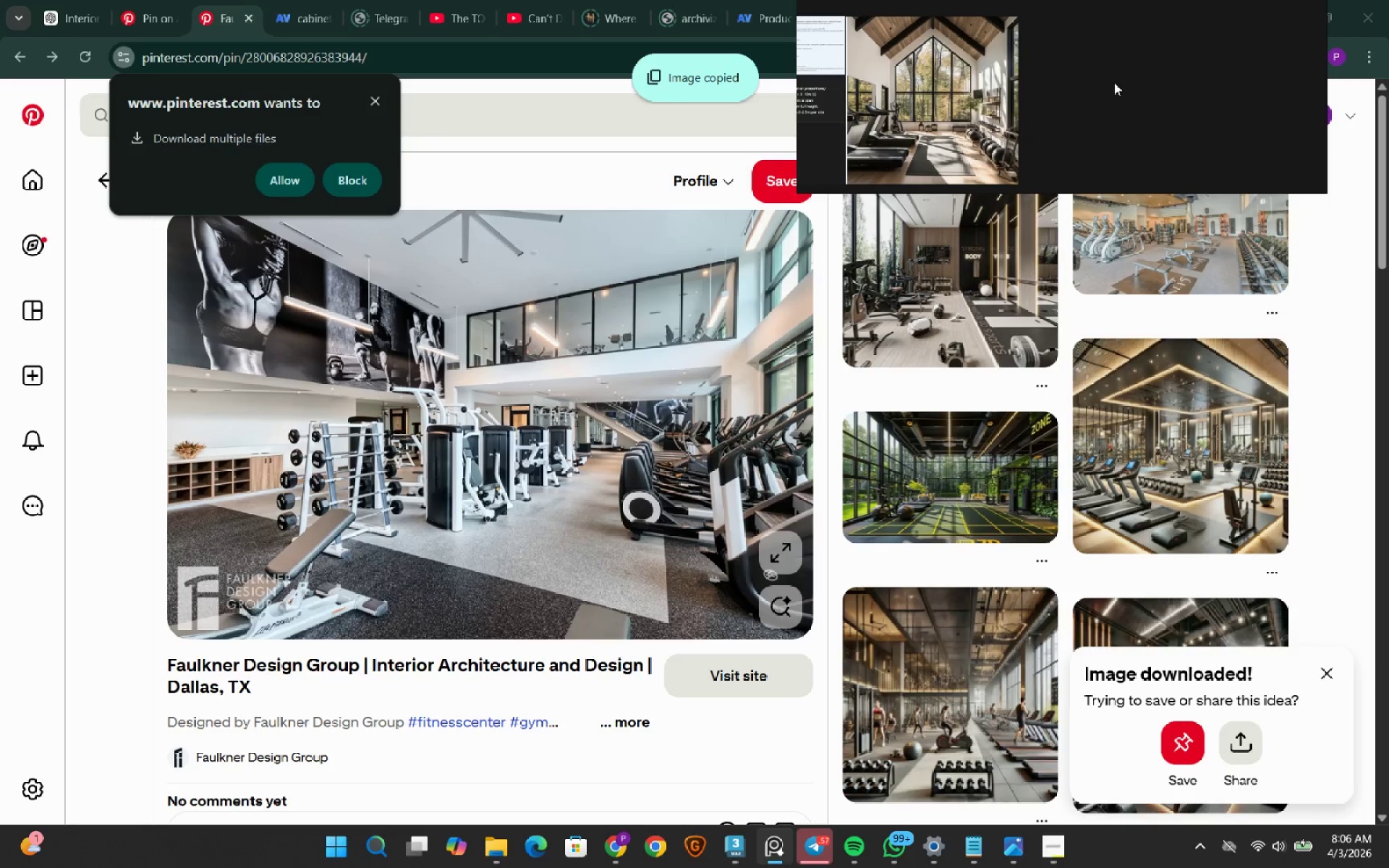 
key(Control+ControlLeft)
 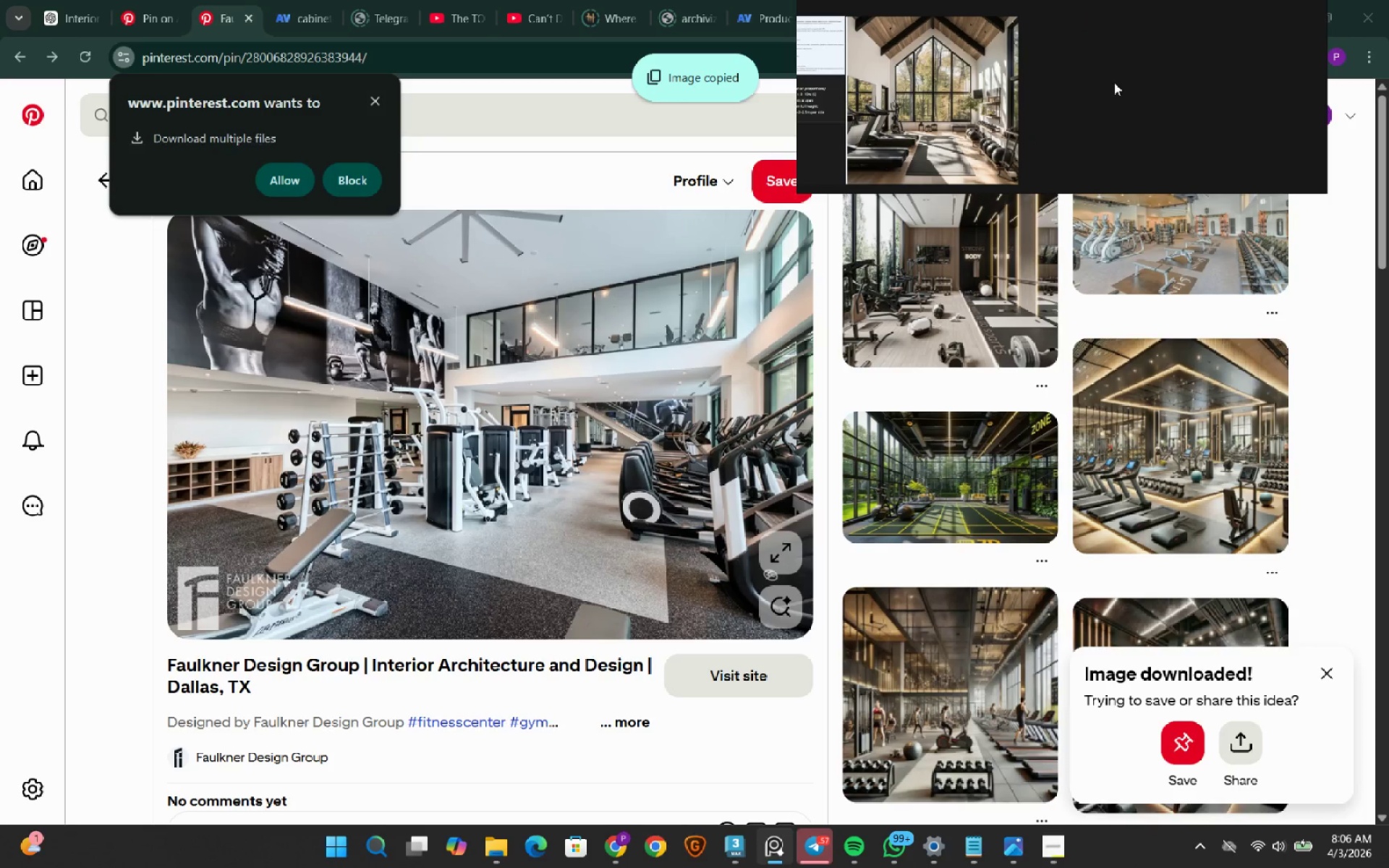 
key(Control+V)
 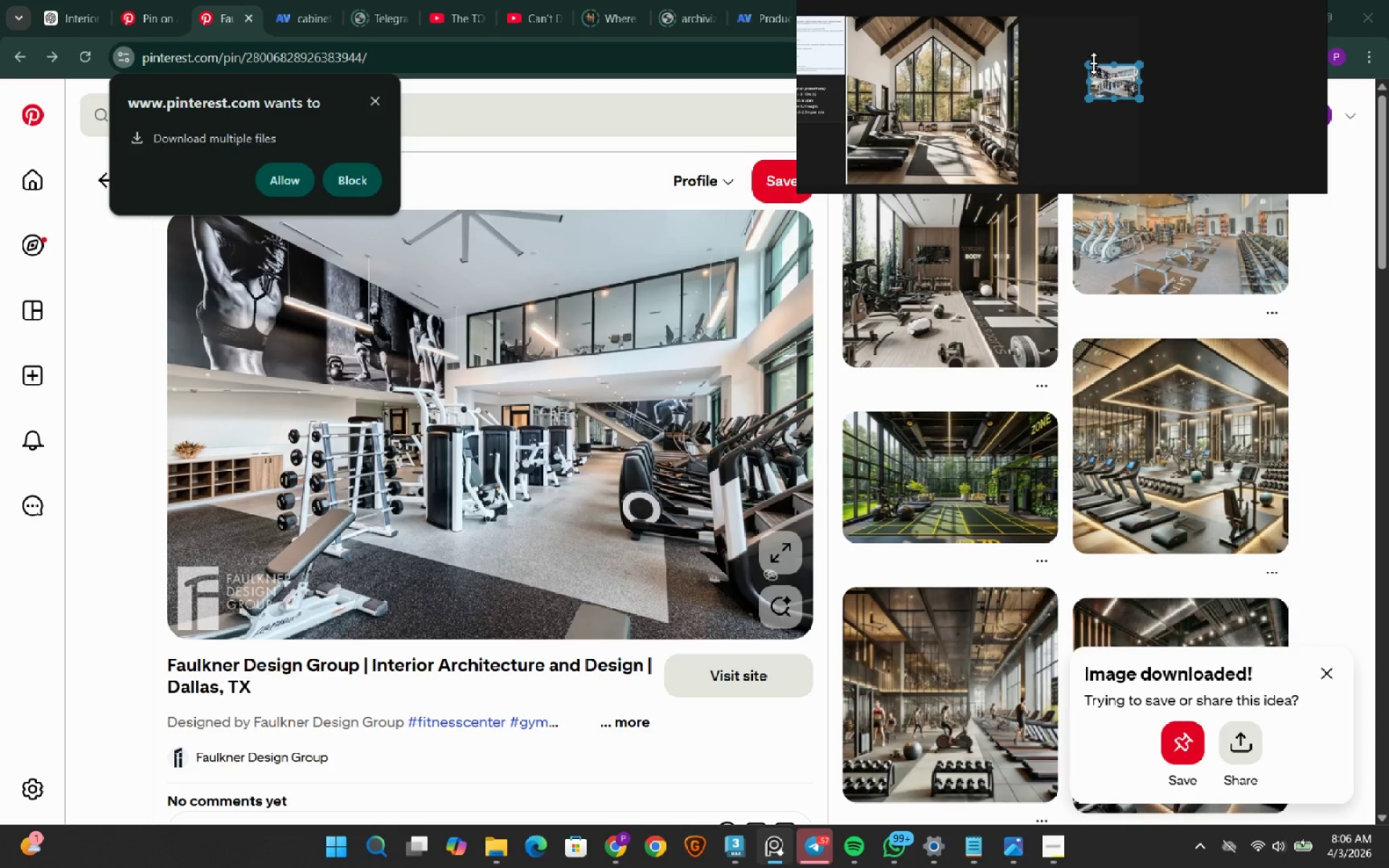 
left_click_drag(start_coordinate=[1087, 68], to_coordinate=[924, 0])
 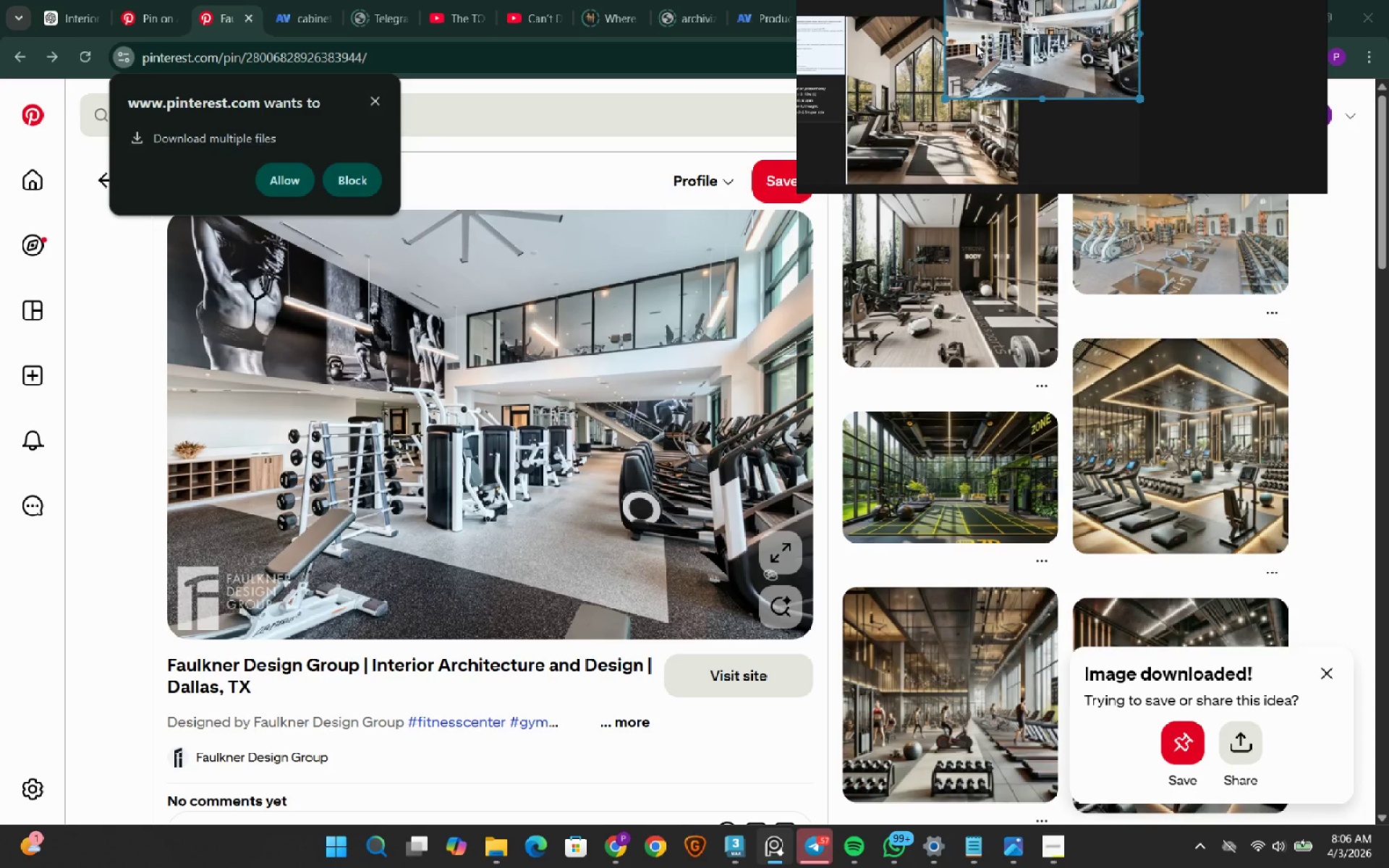 
scroll: coordinate [976, 45], scroll_direction: down, amount: 1.0
 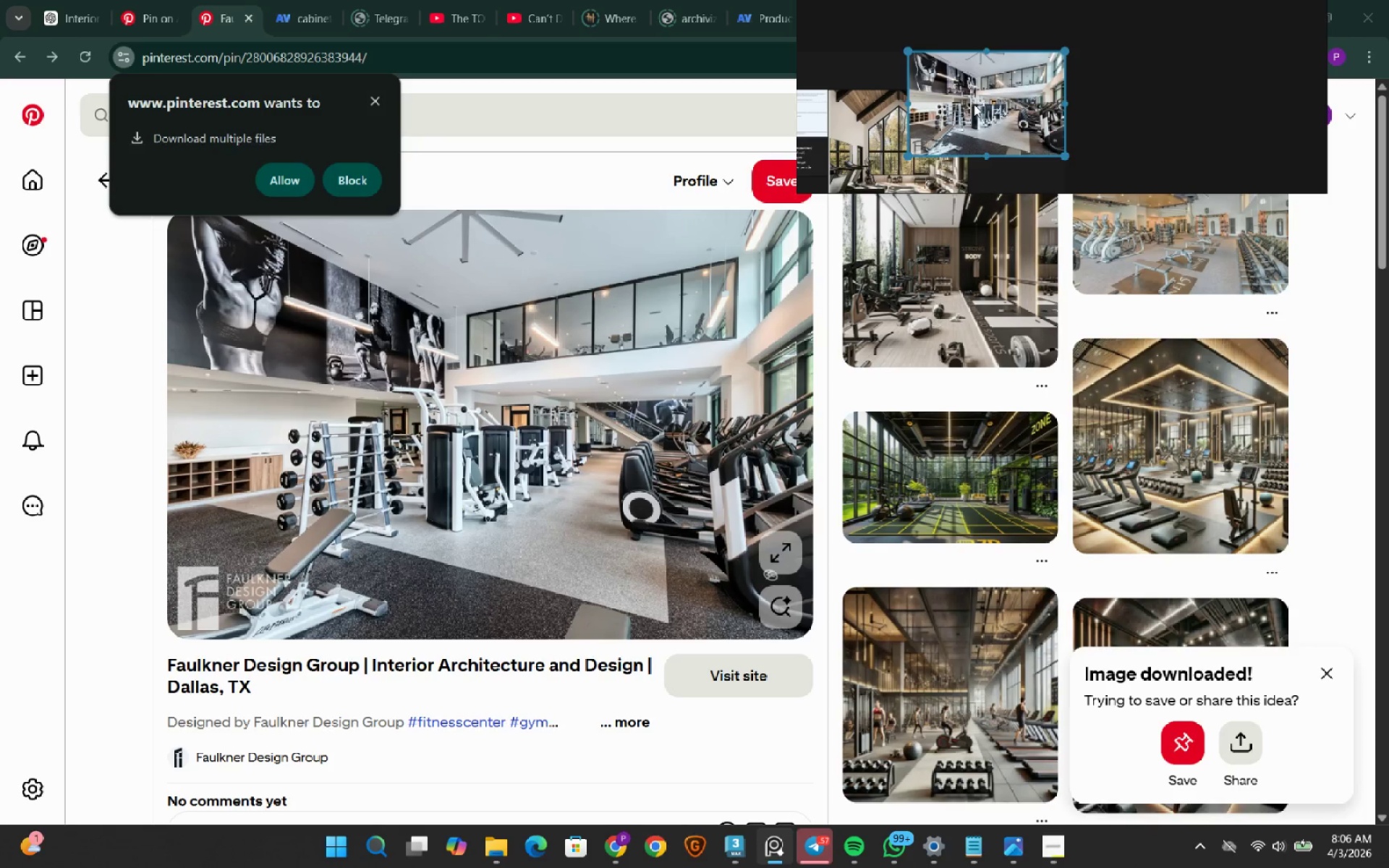 
left_click_drag(start_coordinate=[974, 104], to_coordinate=[1030, 141])
 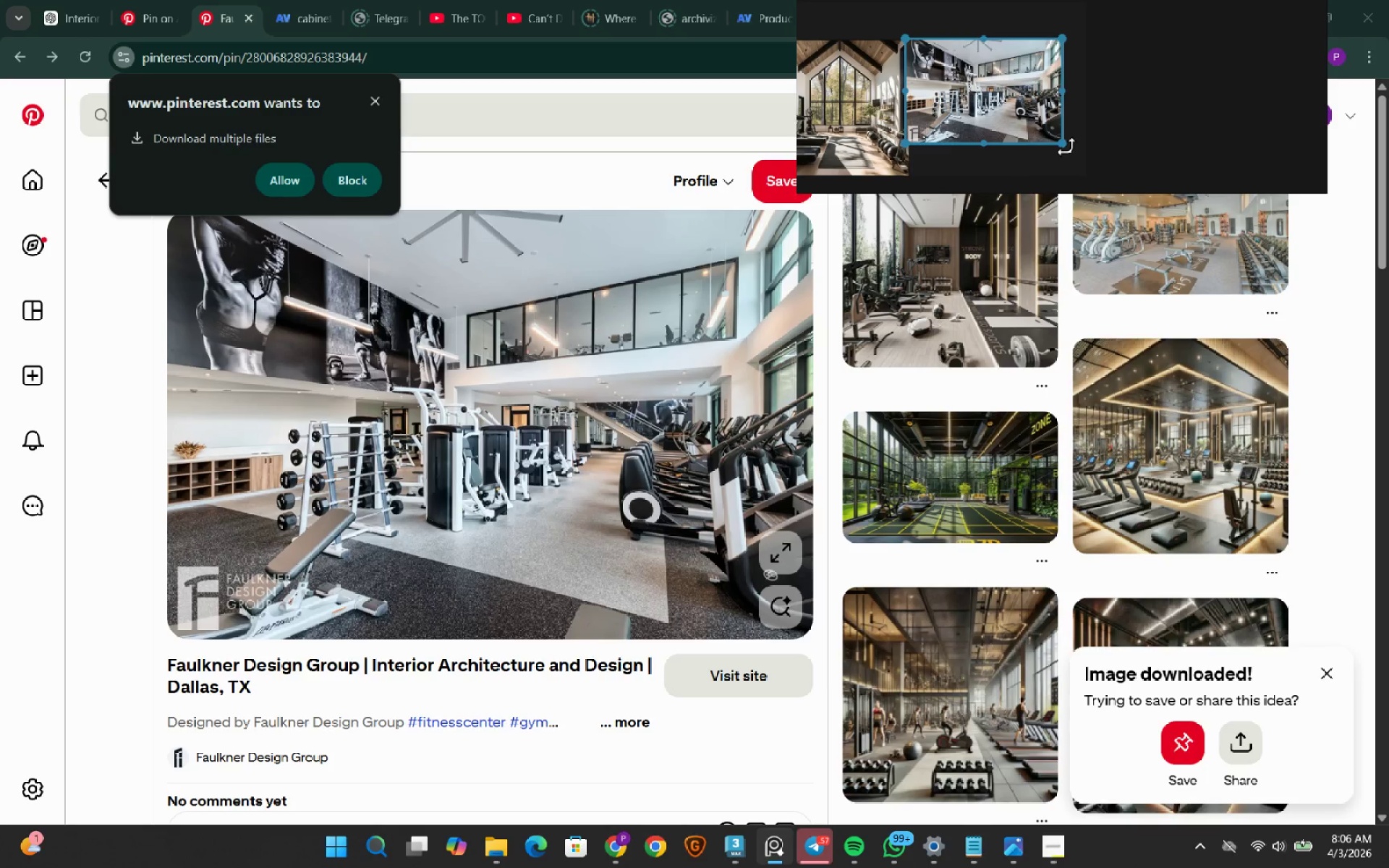 
left_click_drag(start_coordinate=[1063, 147], to_coordinate=[1112, 182])
 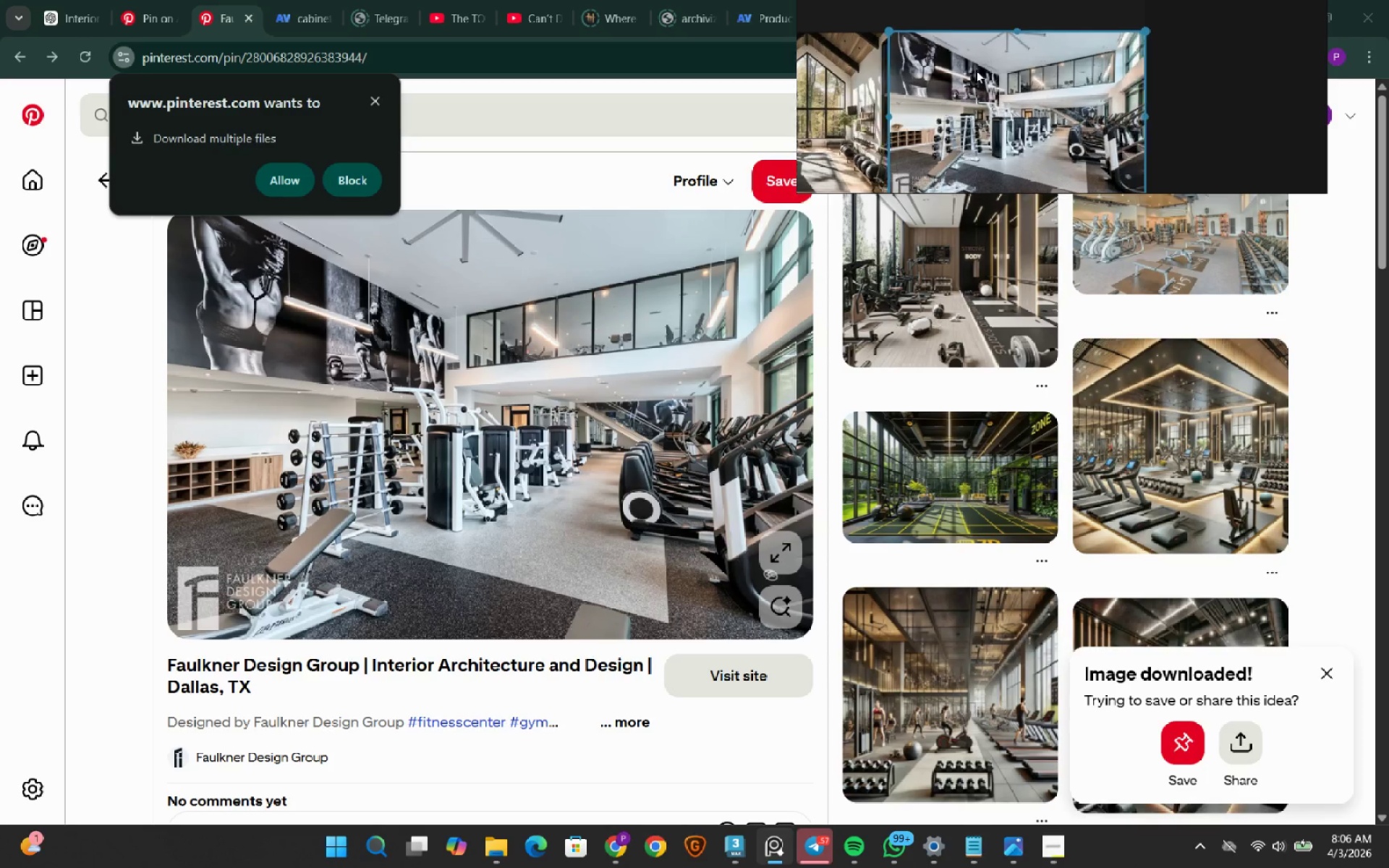 
scroll: coordinate [969, 101], scroll_direction: up, amount: 5.0
 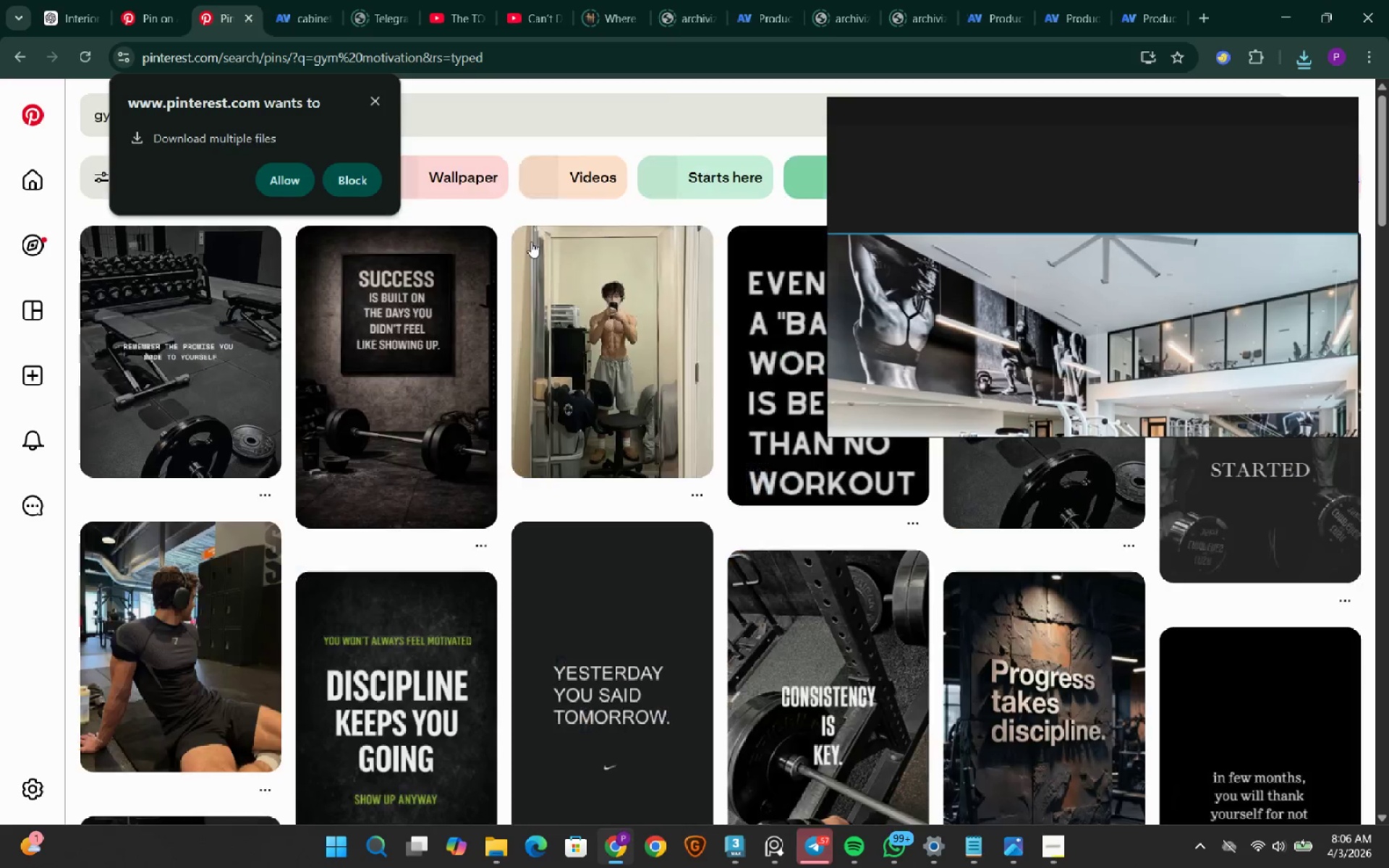 
wait(10.62)
 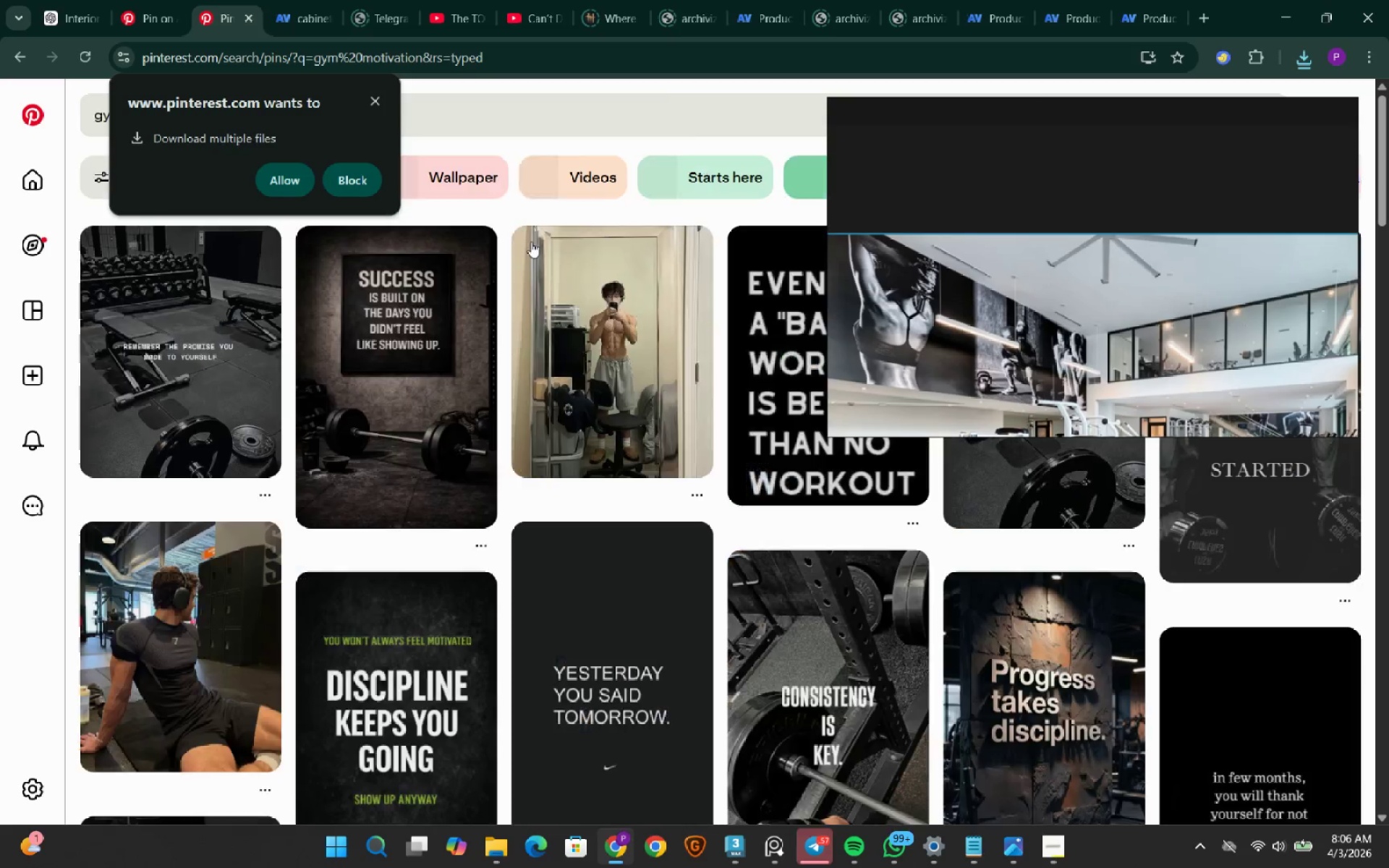 
left_click([376, 95])
 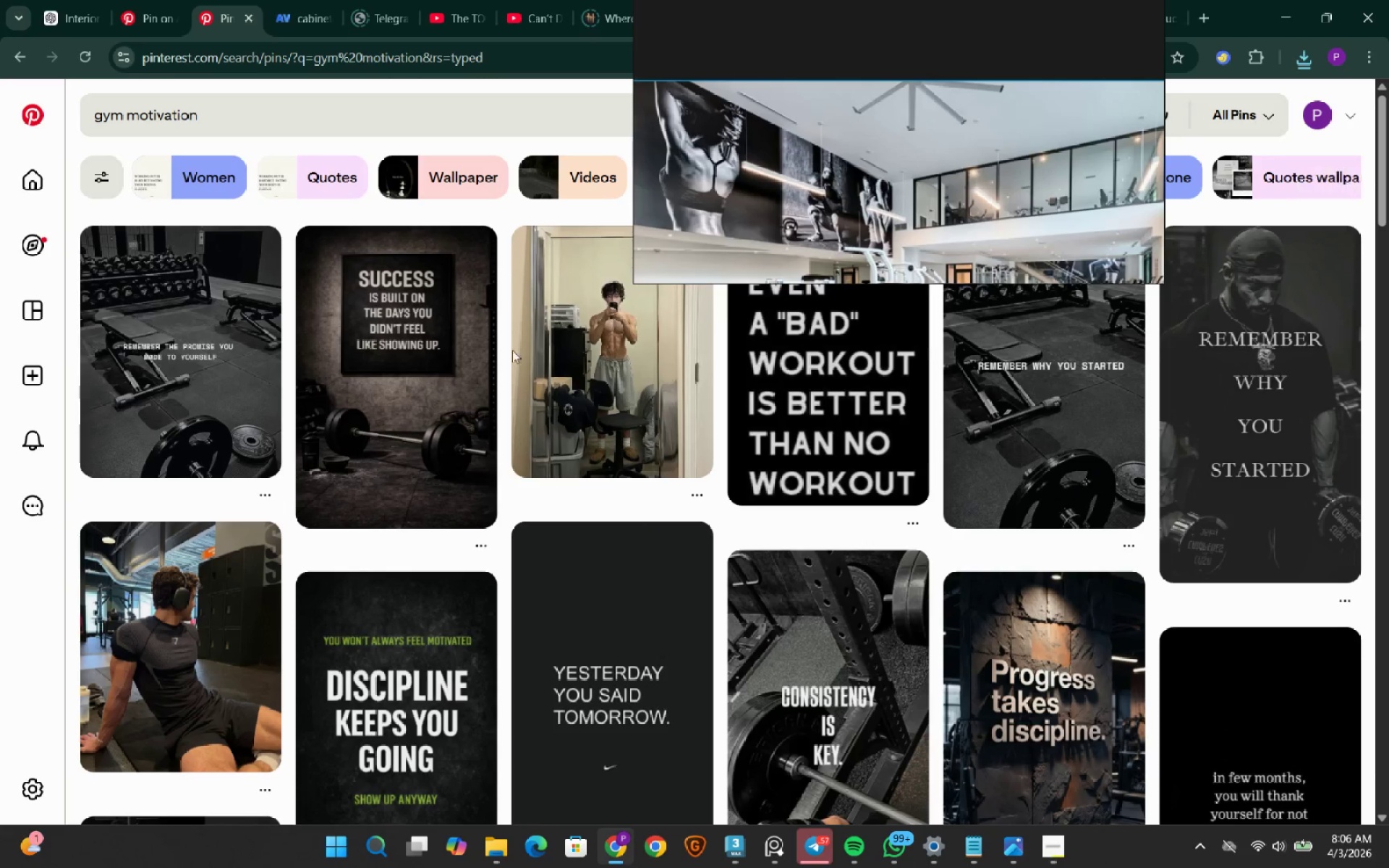 
scroll: coordinate [514, 351], scroll_direction: down, amount: 16.0
 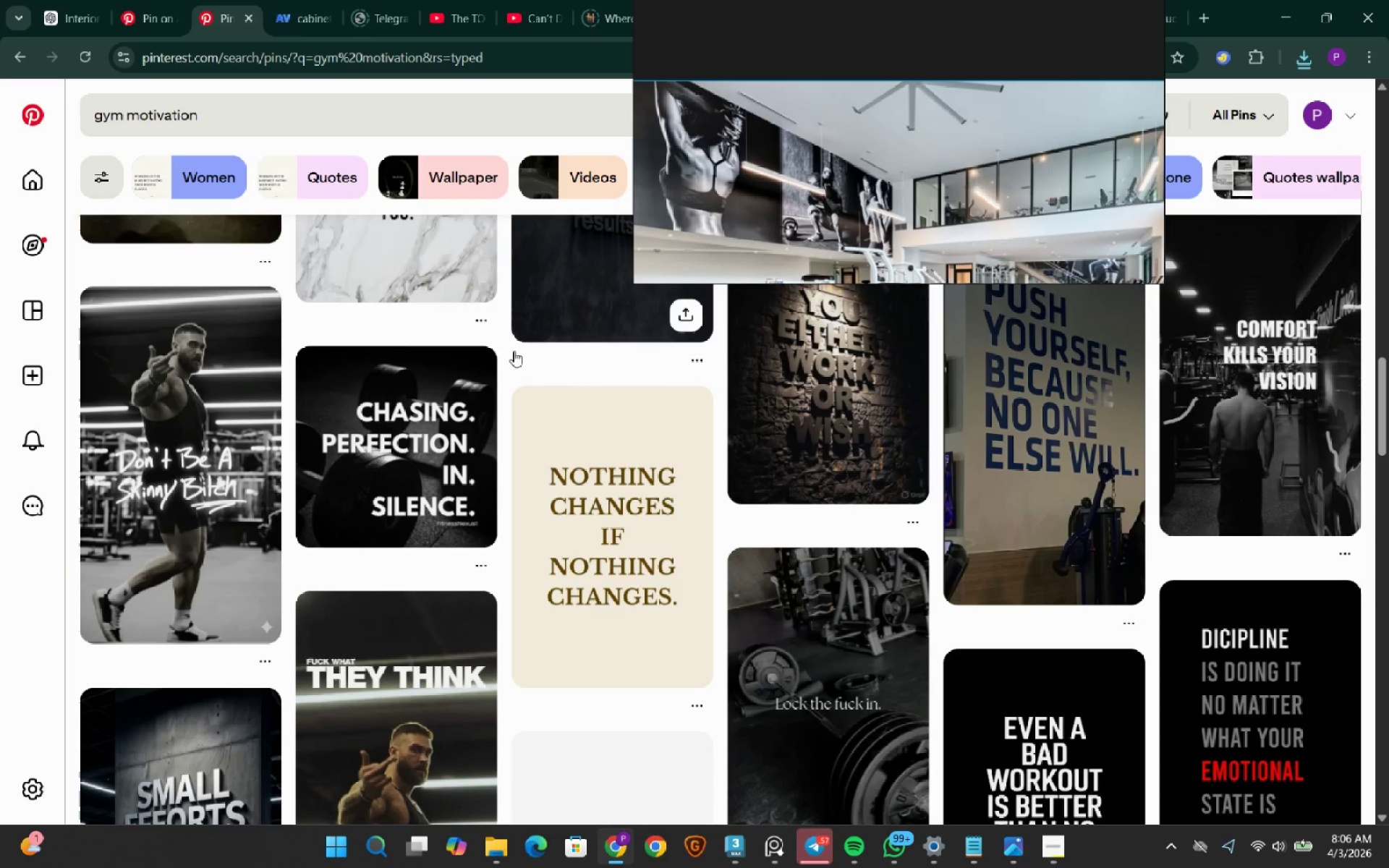 
scroll: coordinate [514, 351], scroll_direction: down, amount: 3.0
 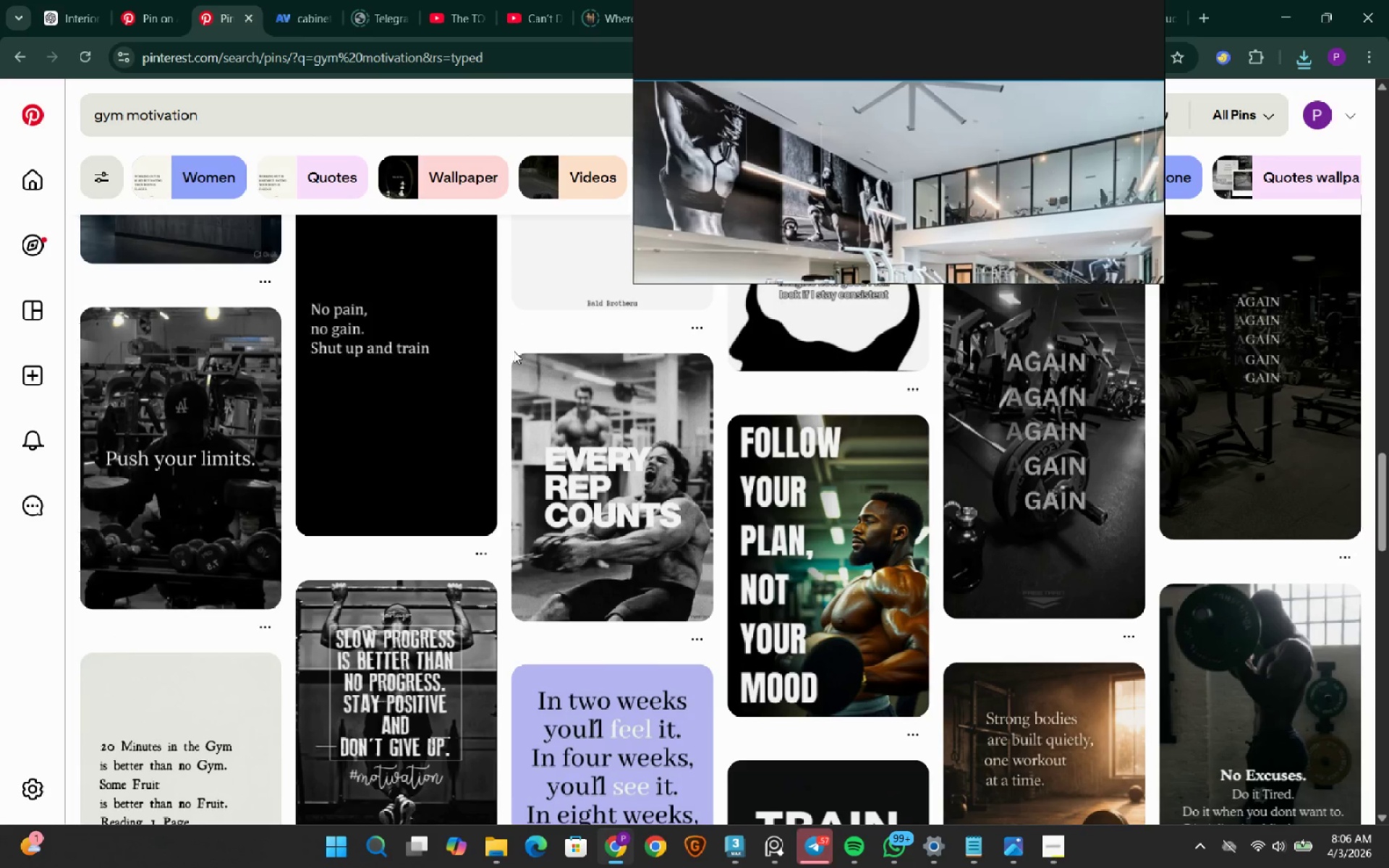 
wait(7.19)
 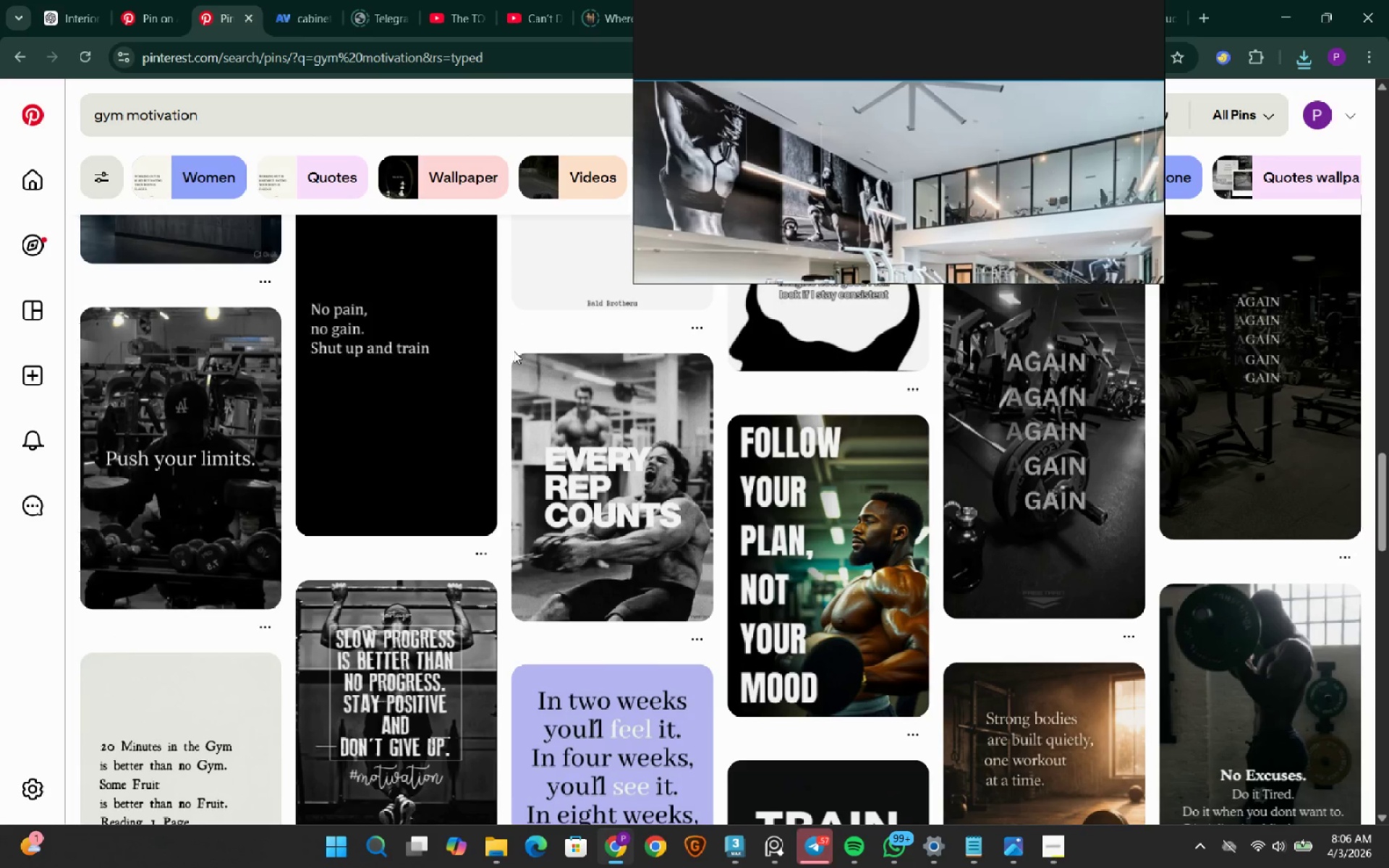 
left_click([606, 460])
 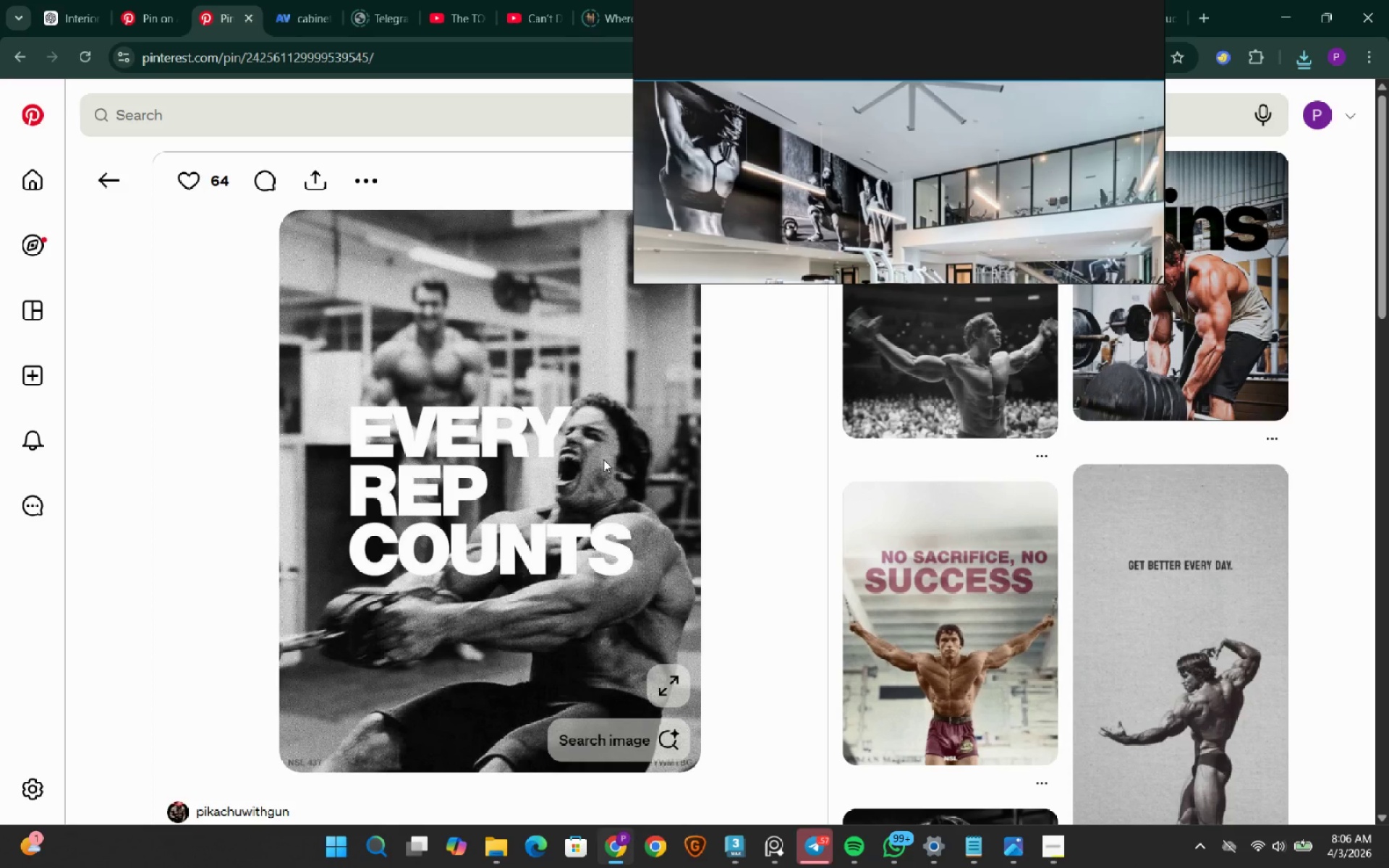 
wait(5.47)
 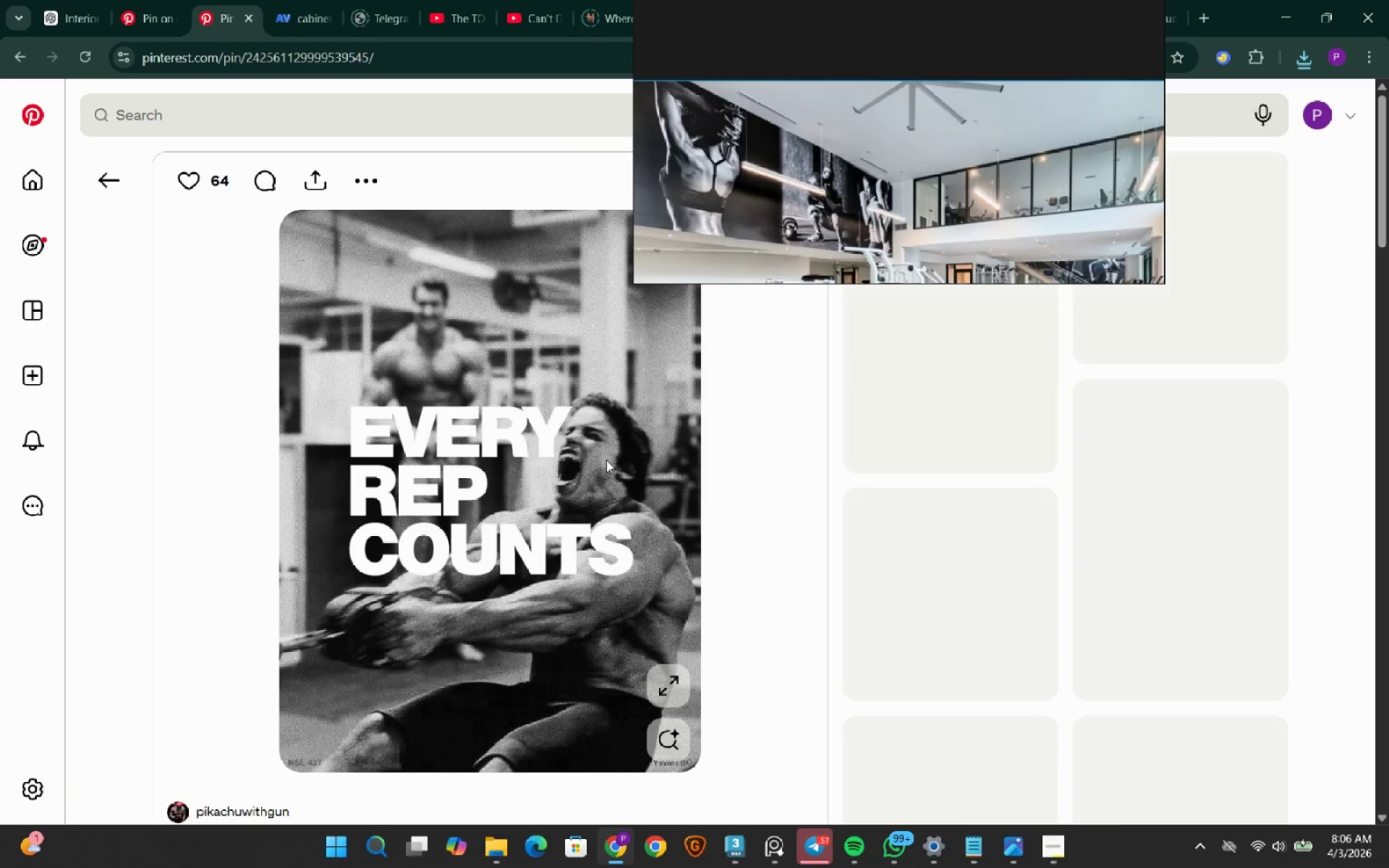 
left_click([363, 183])
 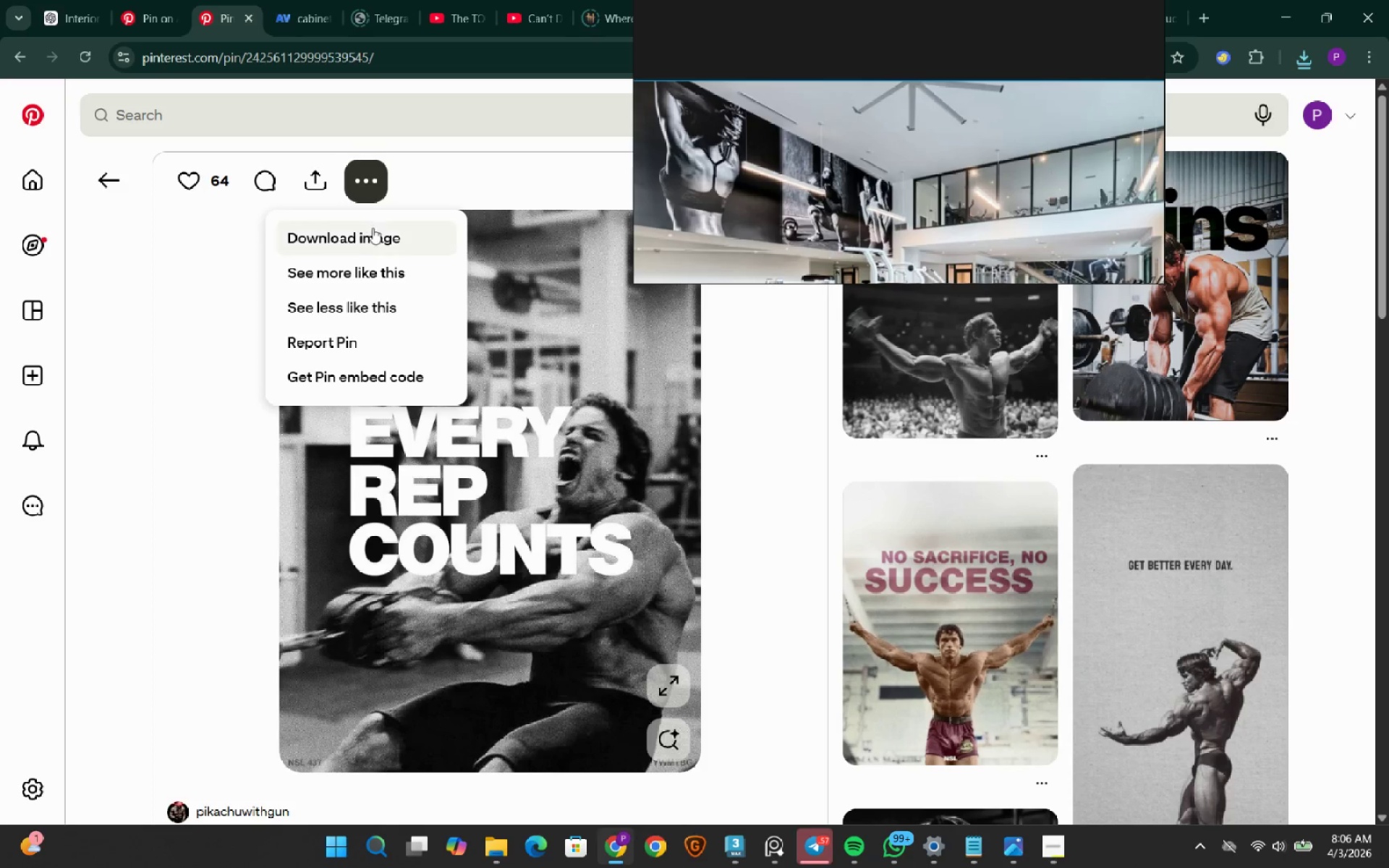 
left_click([373, 236])
 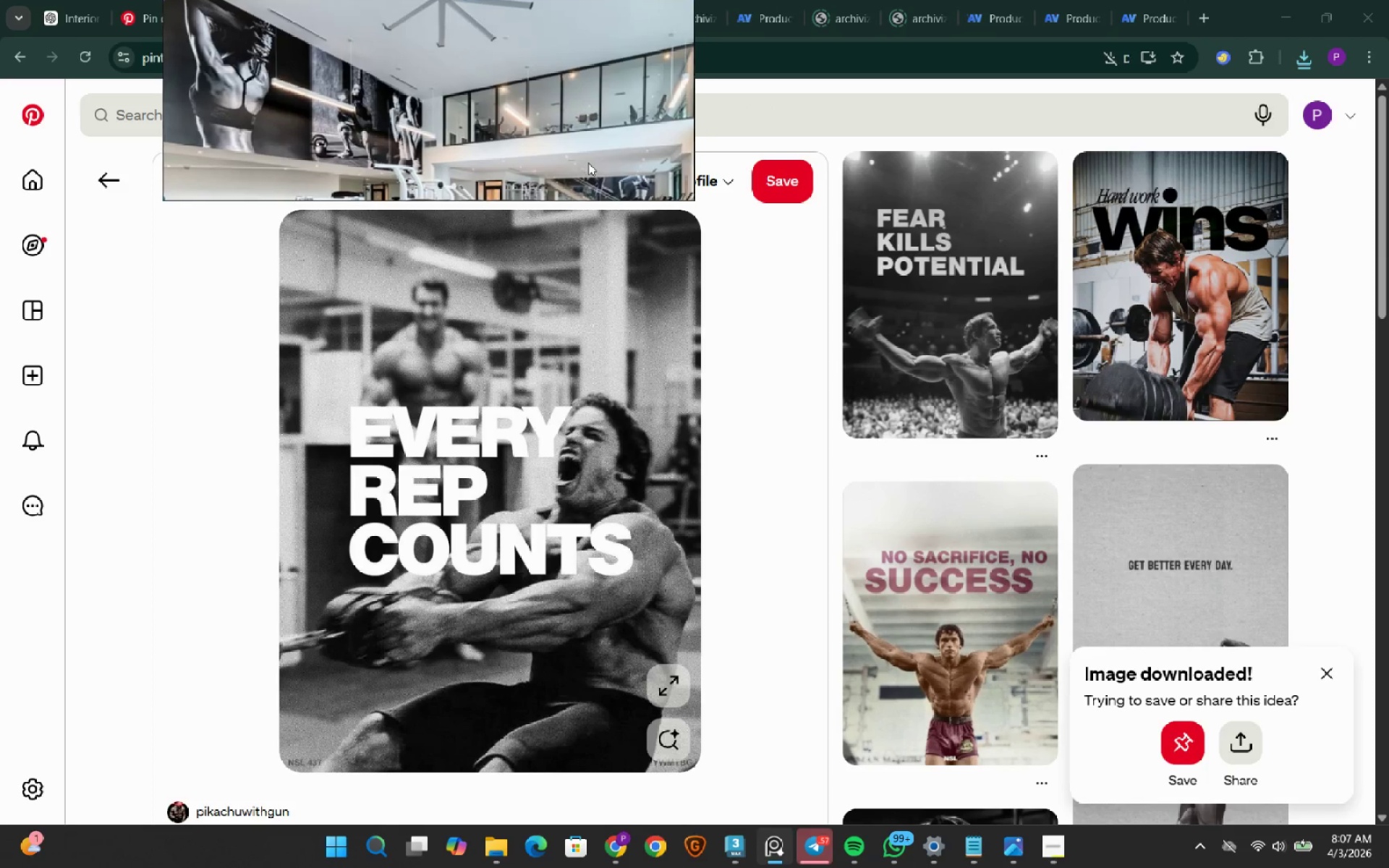 
wait(8.27)
 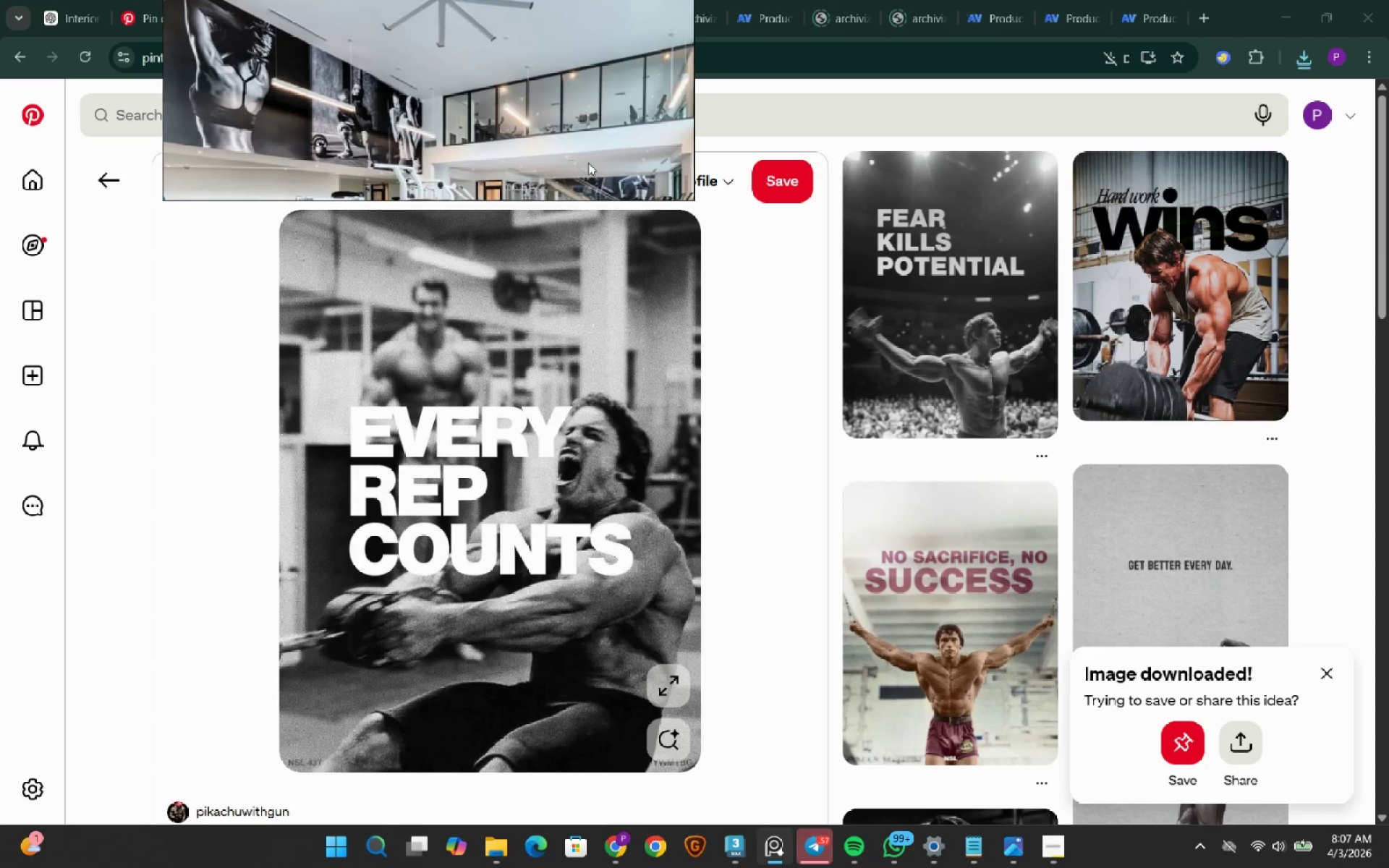 
left_click([896, 255])
 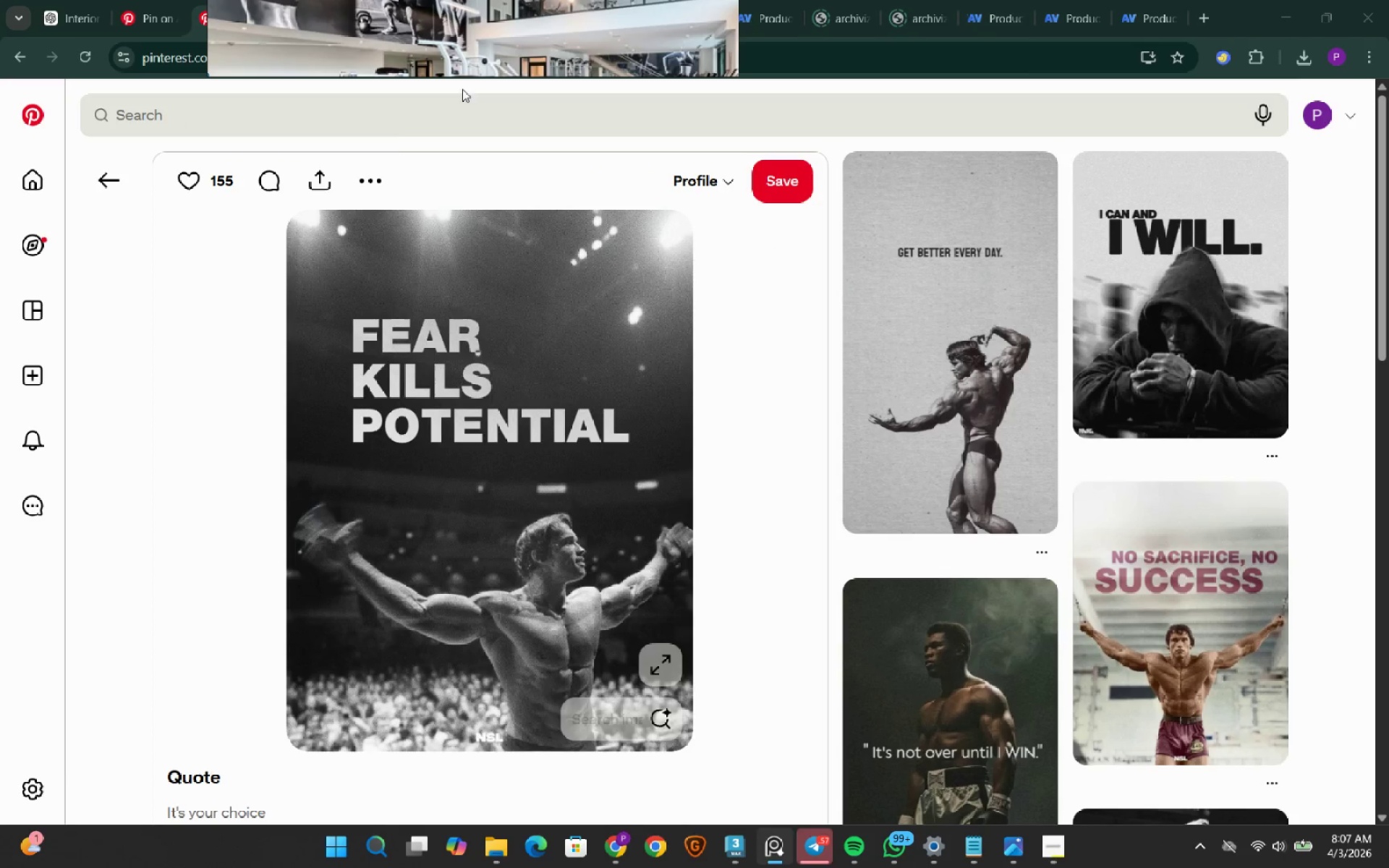 
left_click([368, 181])
 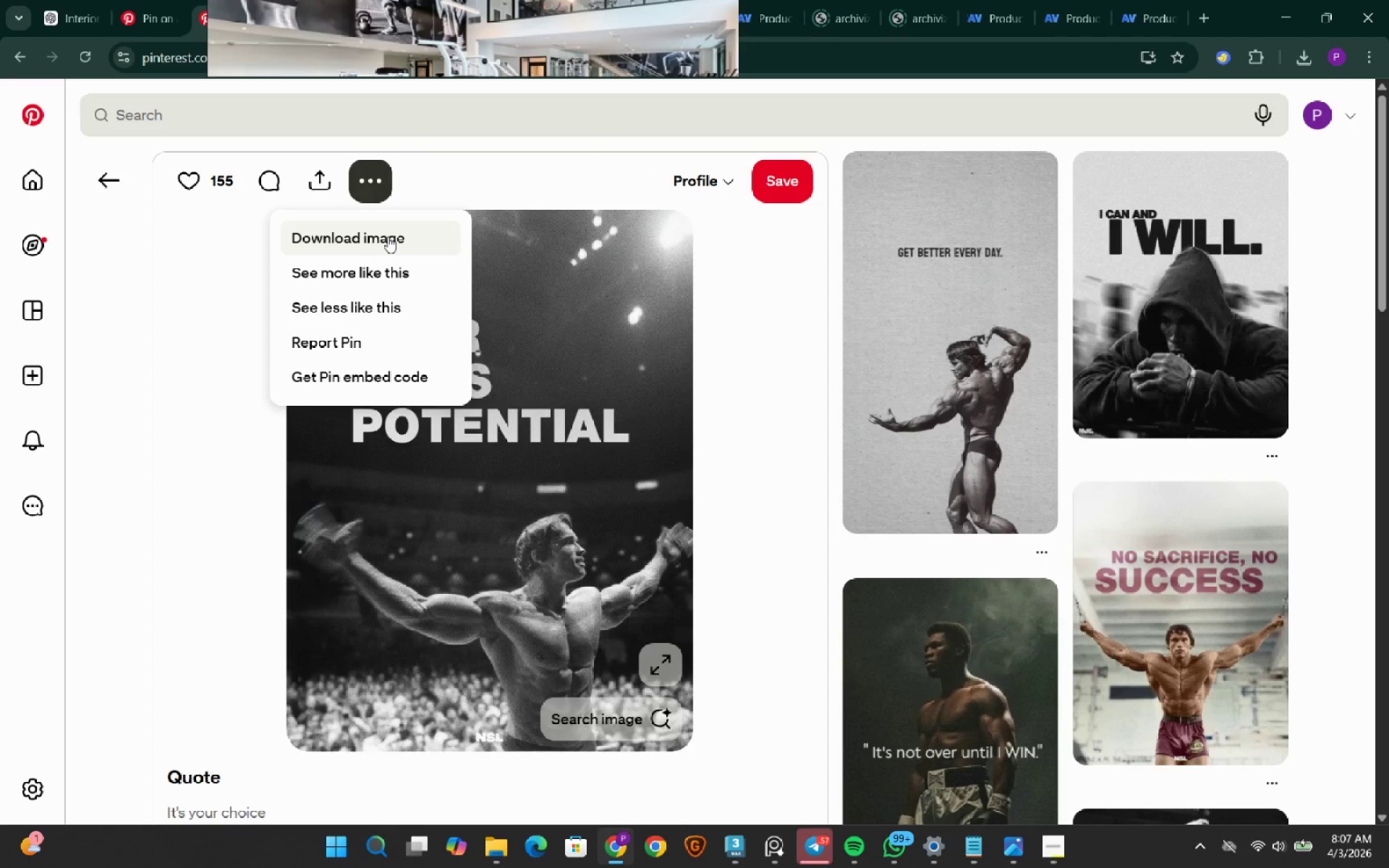 
left_click([388, 237])
 